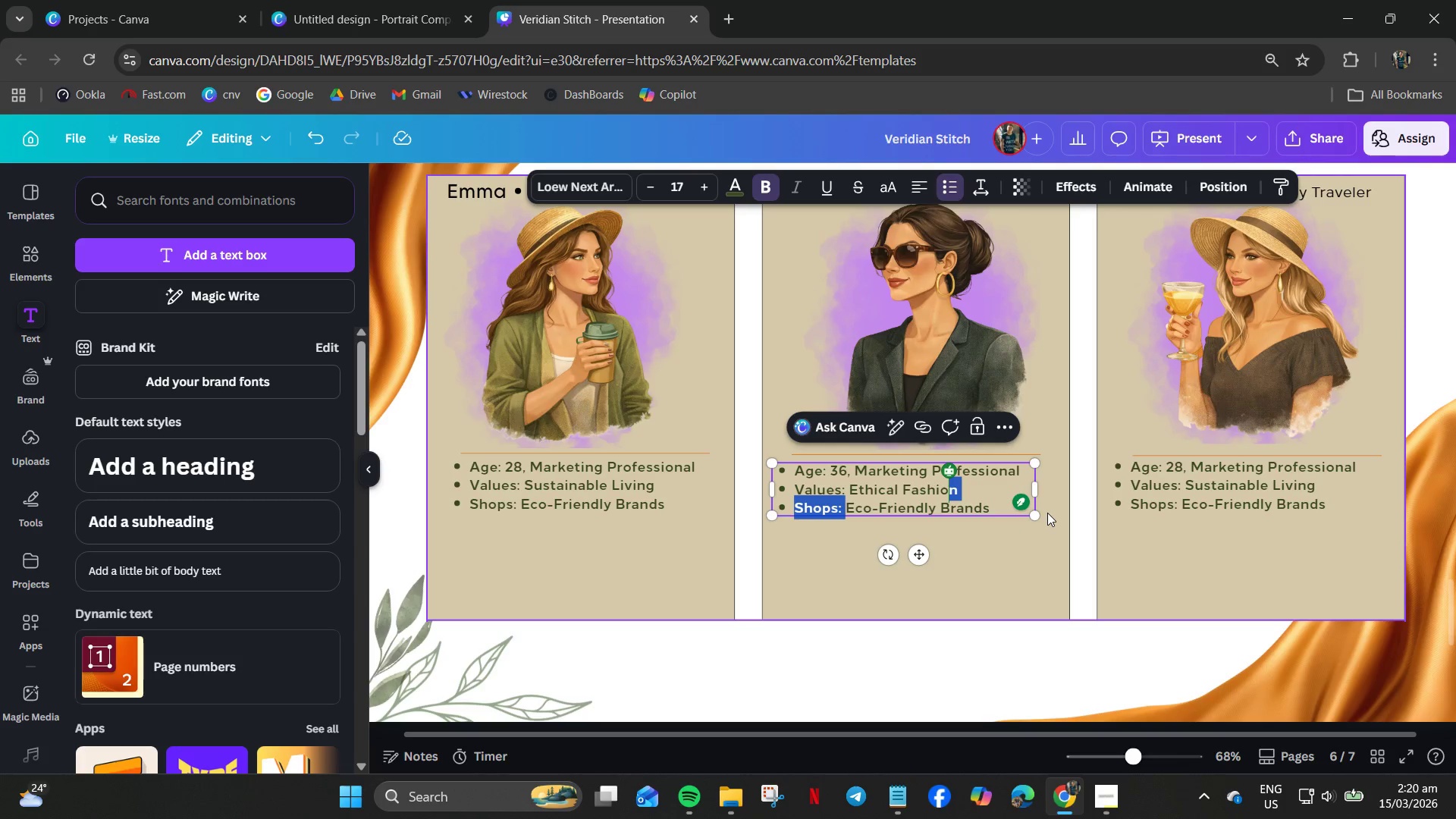 
type(Unig)
 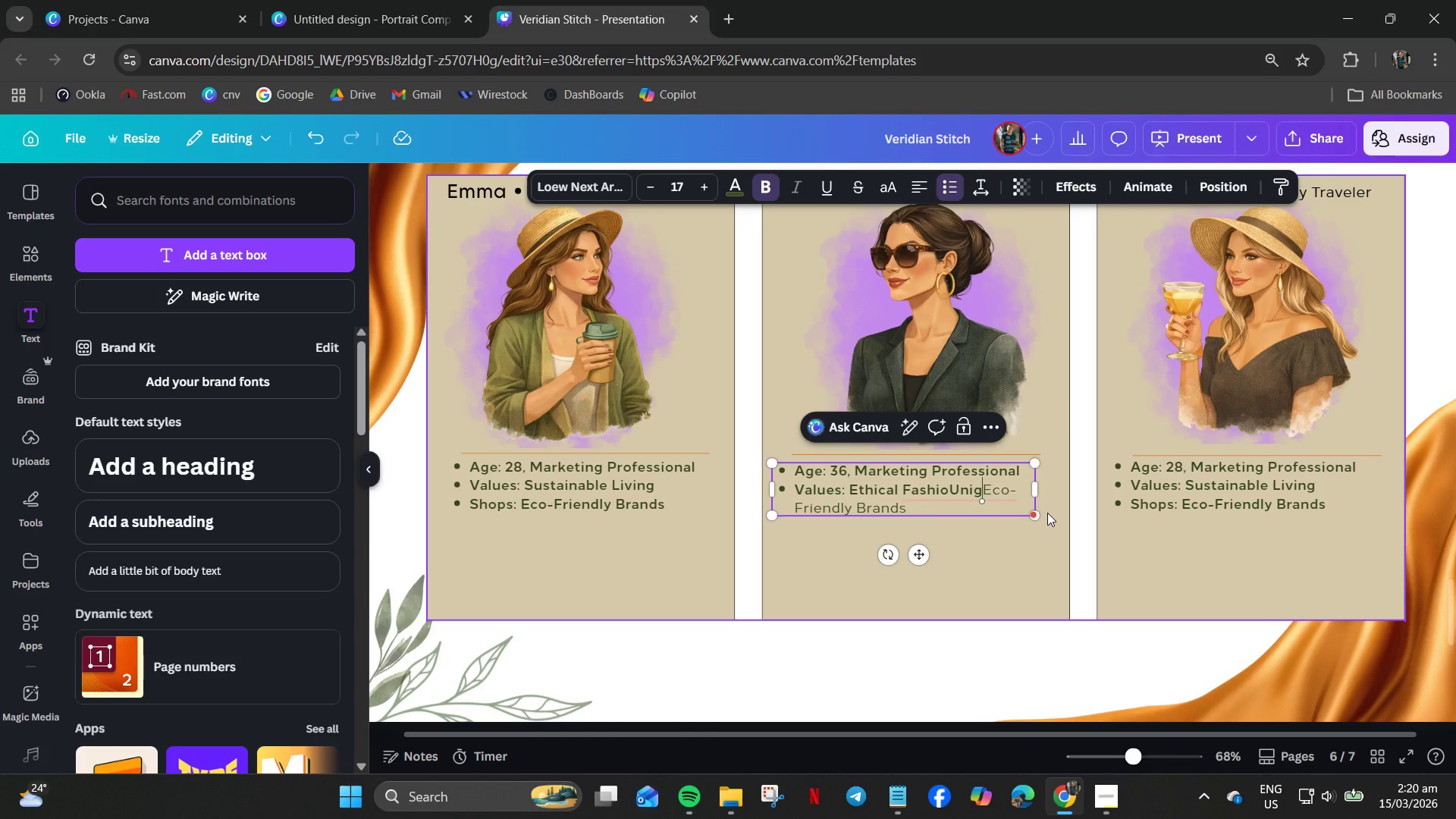 
key(Control+Z)
 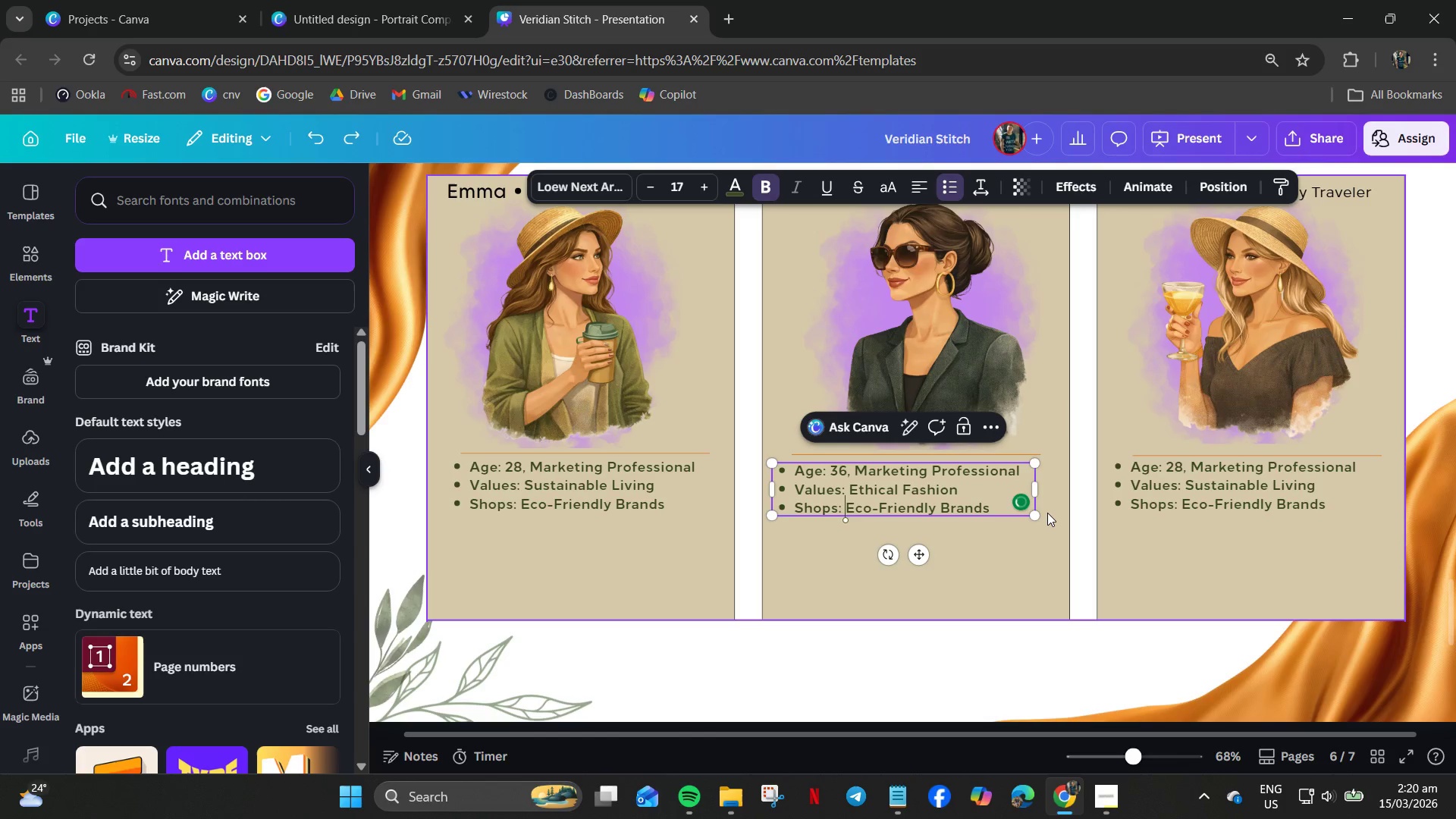 
key(CapsLock)
 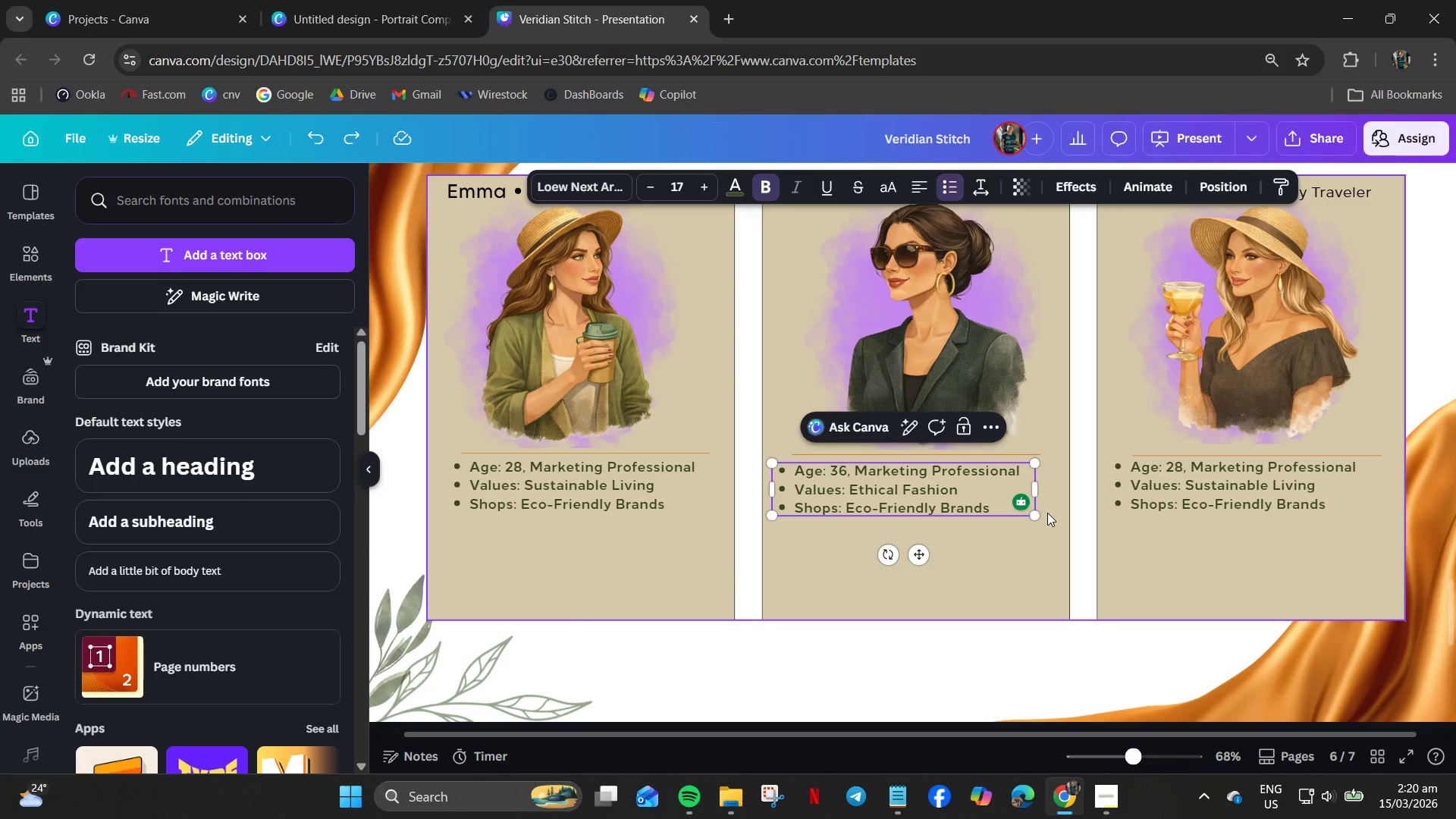 
type(Unique F)
key(Backspace)
type(Designs)
 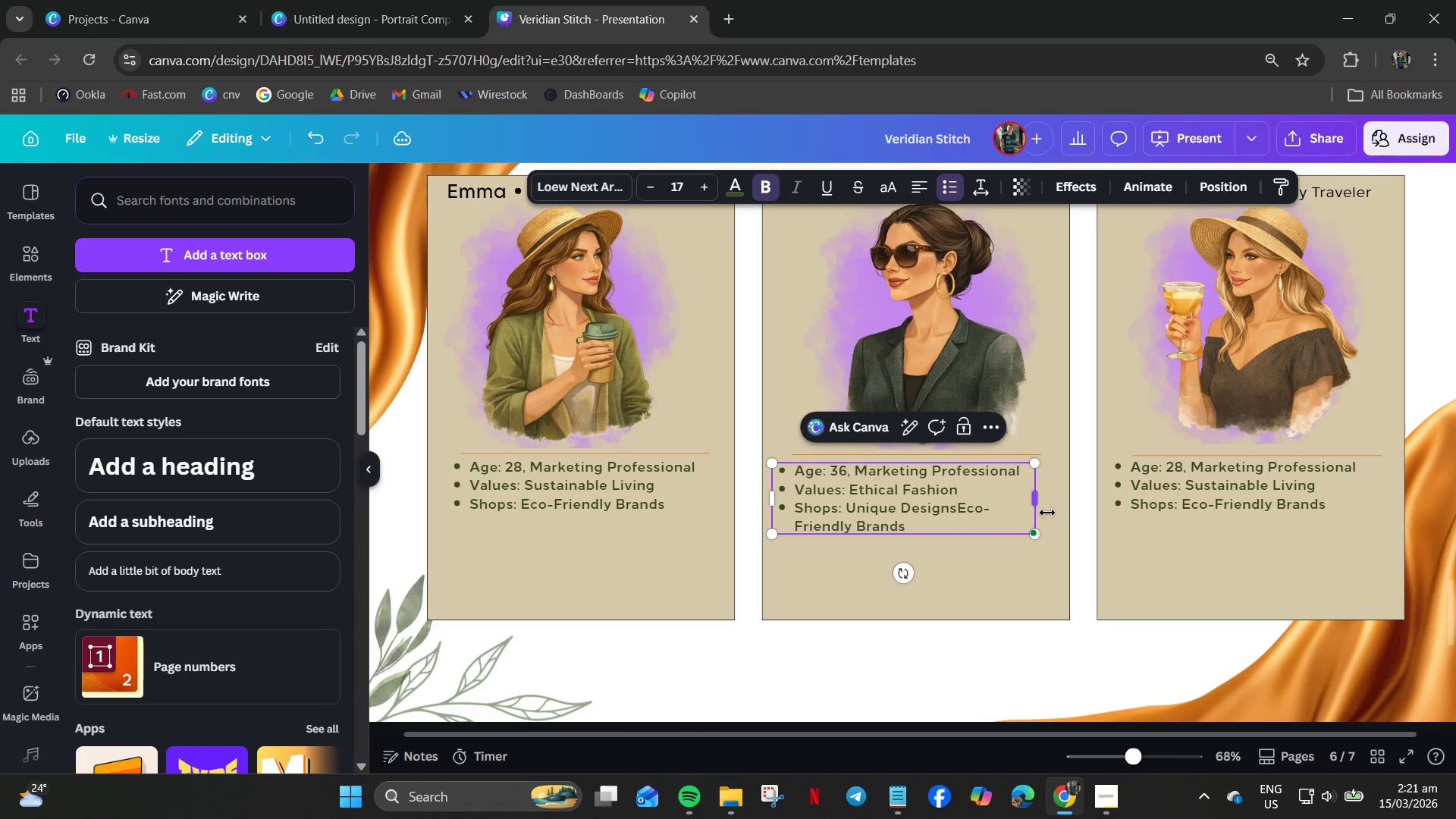 
key(Enter)
 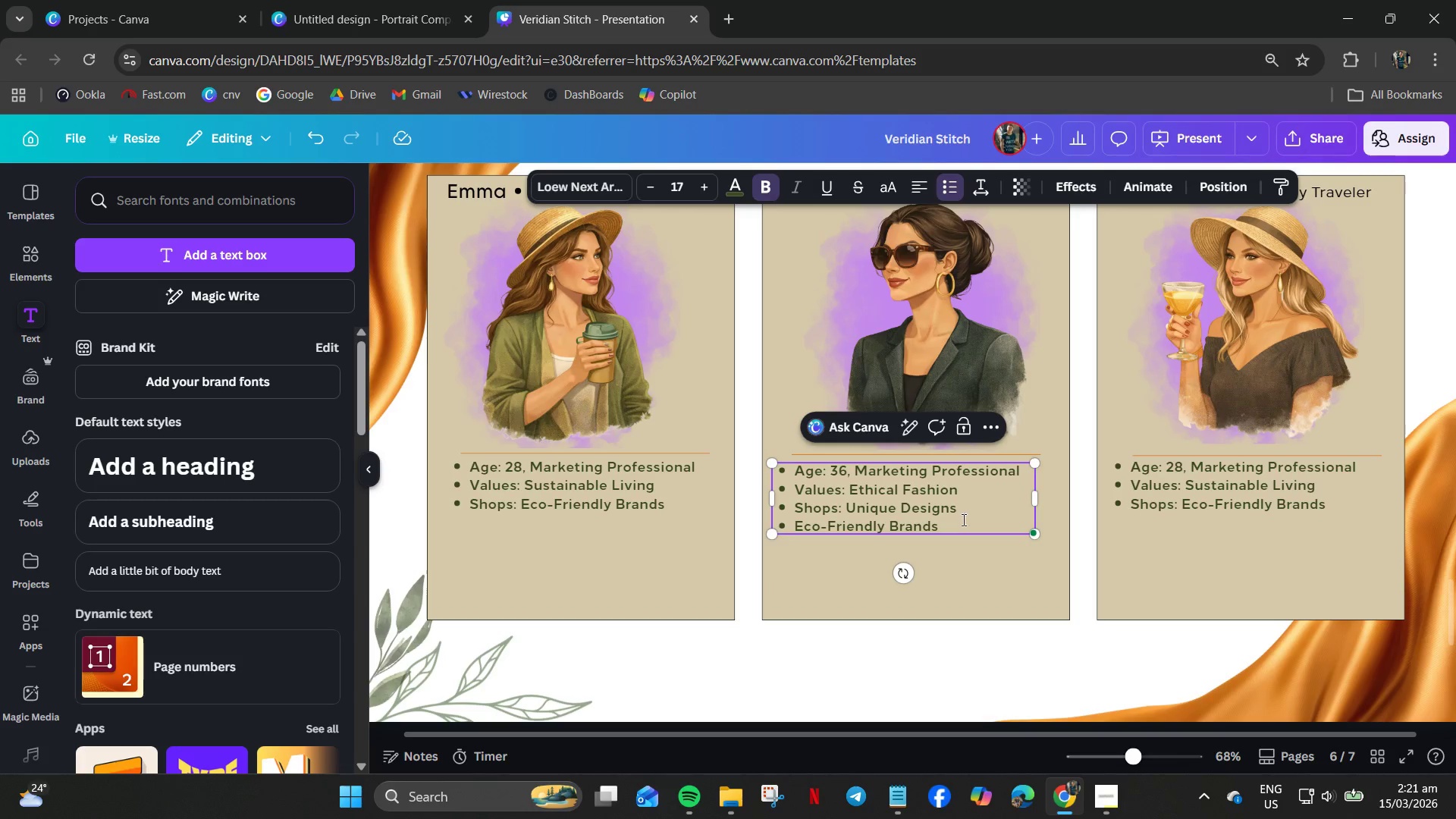 
left_click_drag(start_coordinate=[951, 522], to_coordinate=[793, 526])
 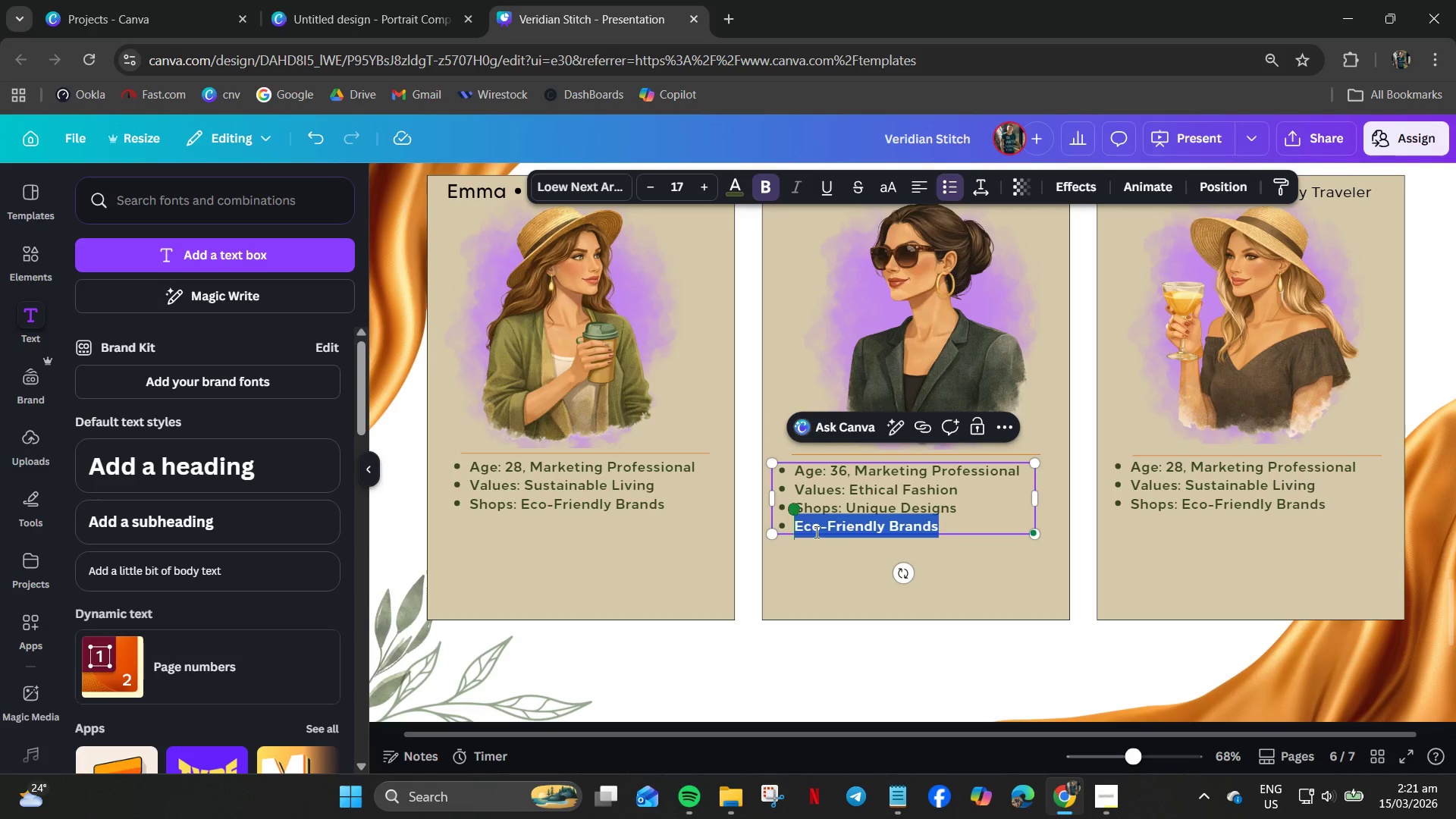 
key(Backspace)
 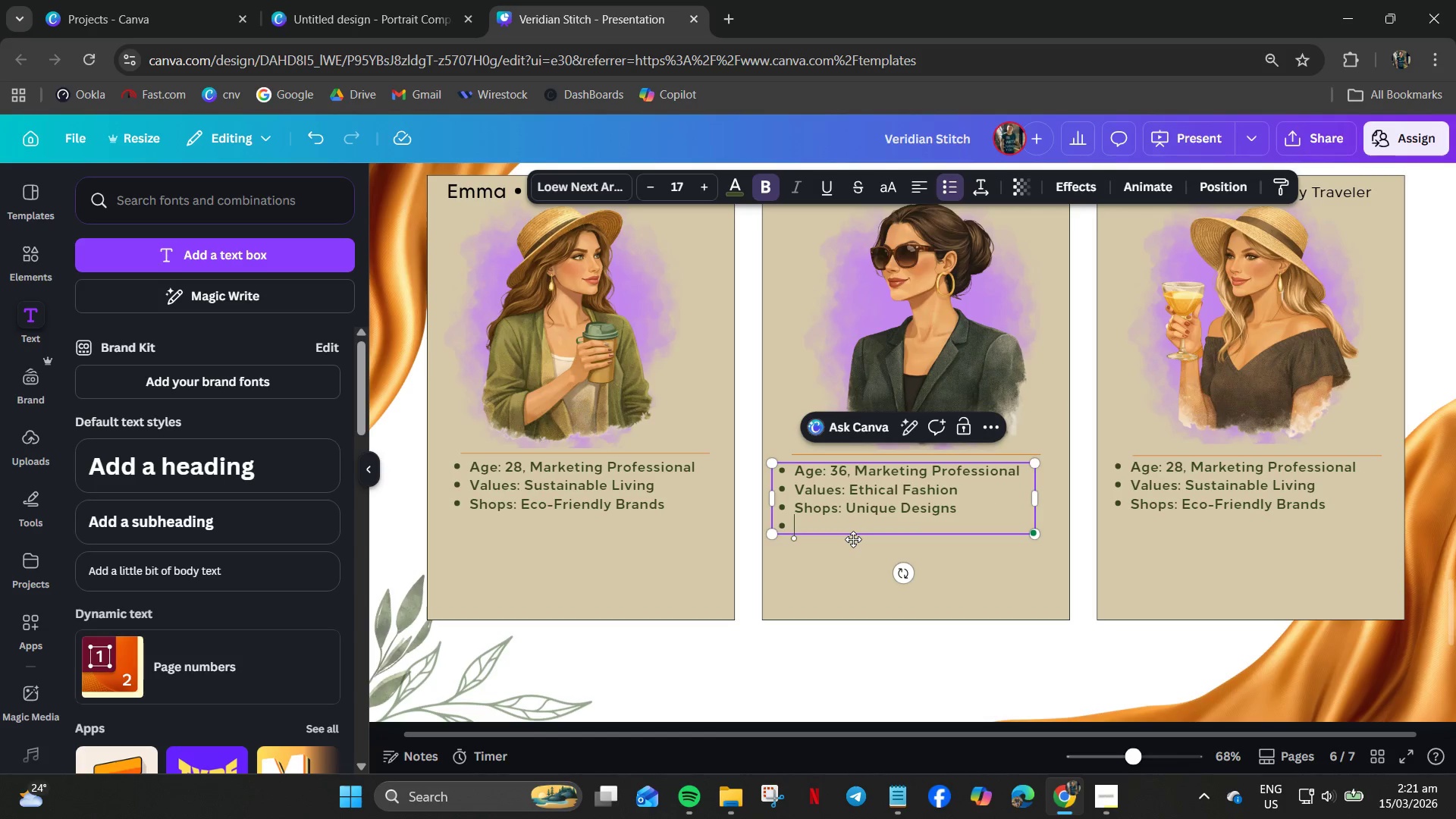 
key(Backspace)
 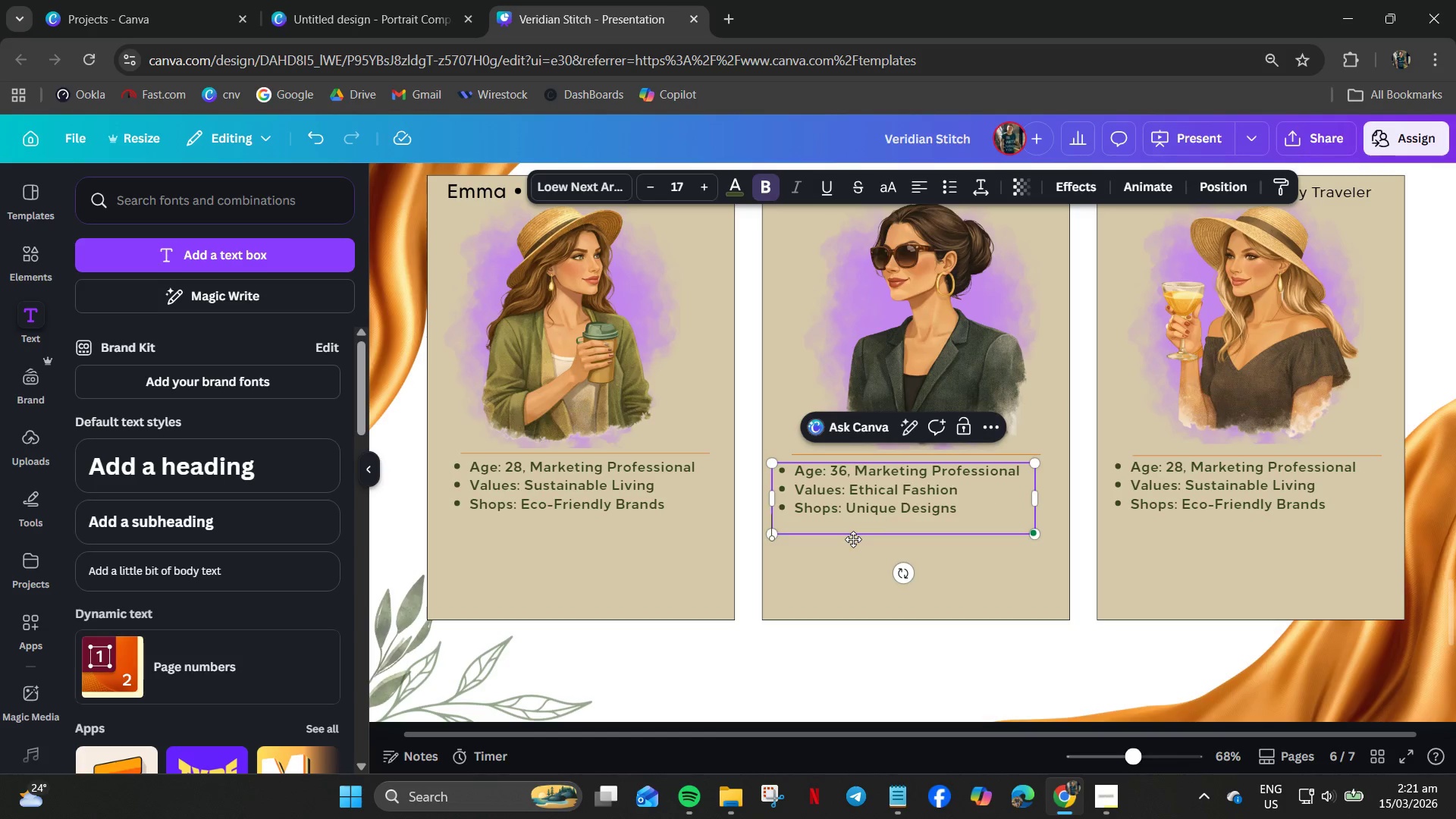 
key(Backspace)
 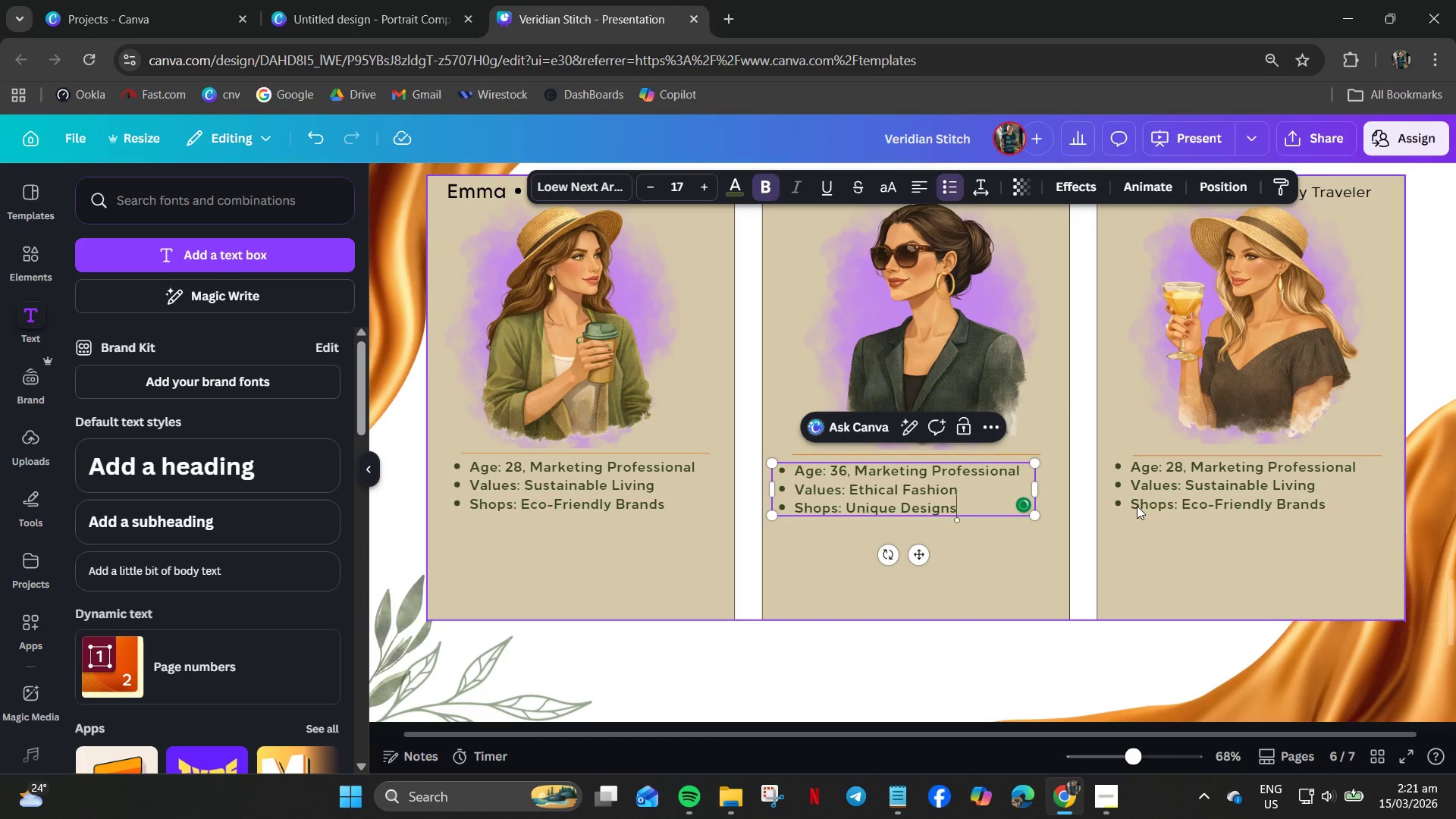 
mouse_move([1179, 483])
 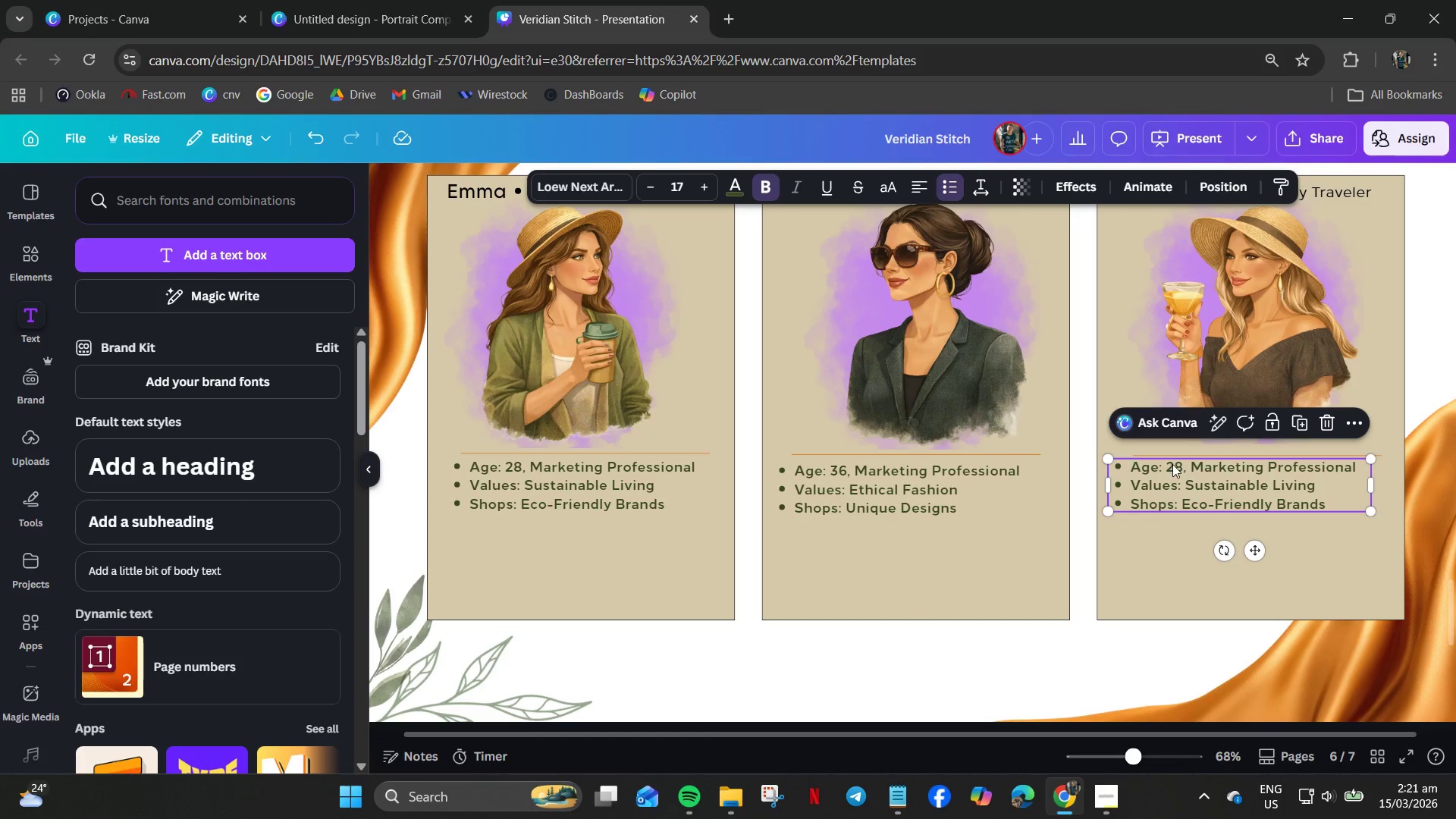 
double_click([1172, 464])
 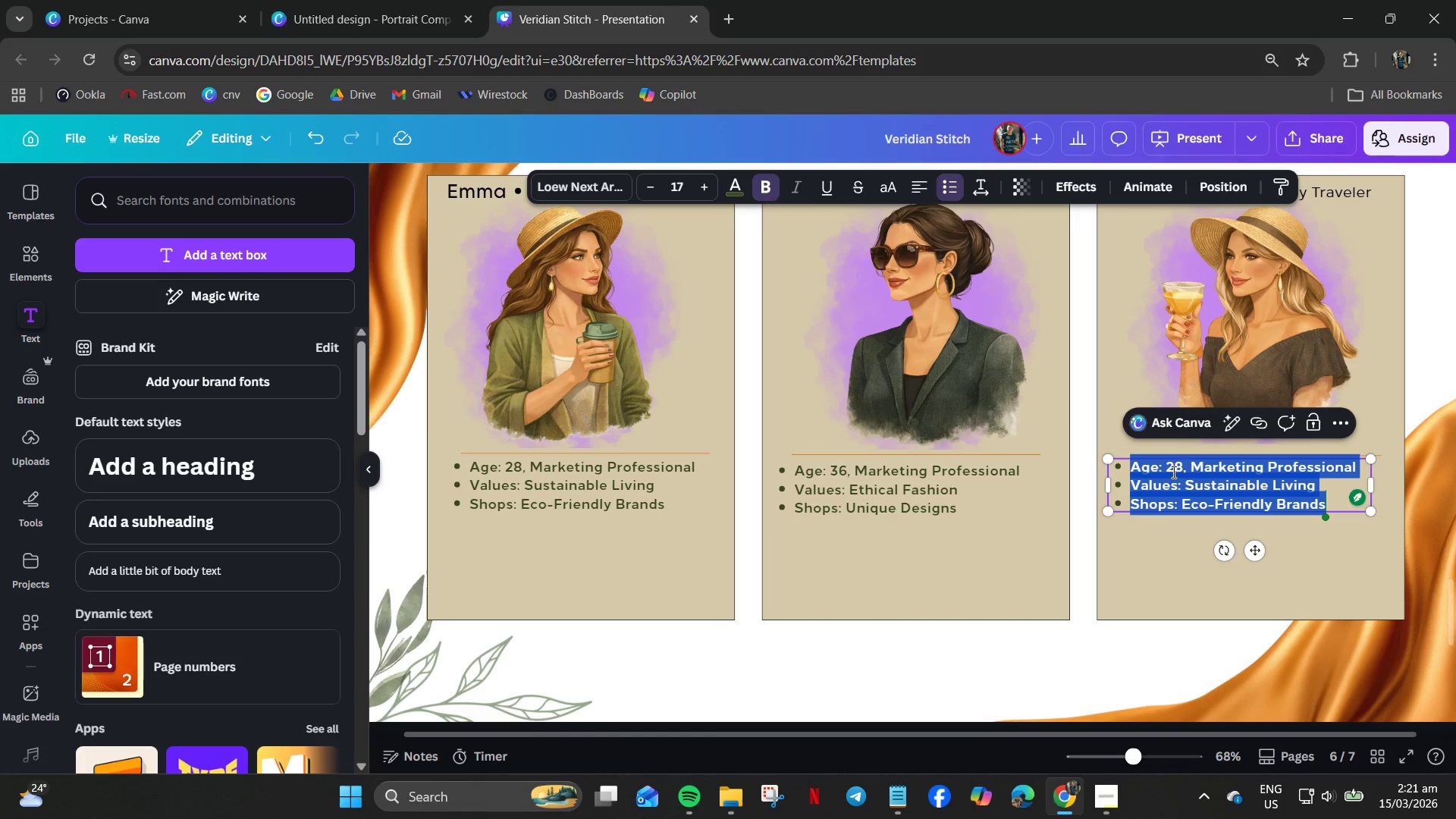 
triple_click([1172, 472])
 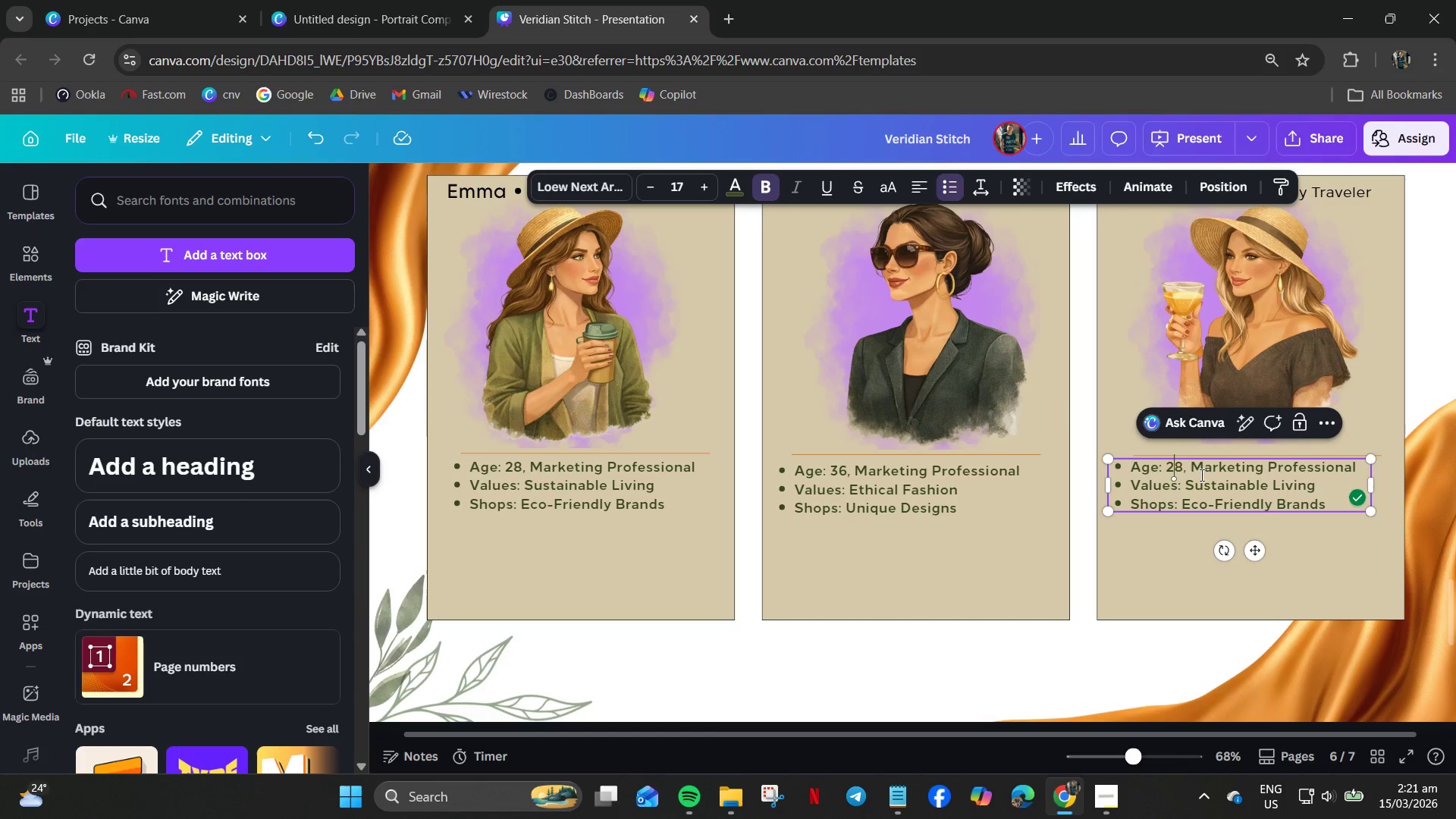 
key(ArrowRight)
 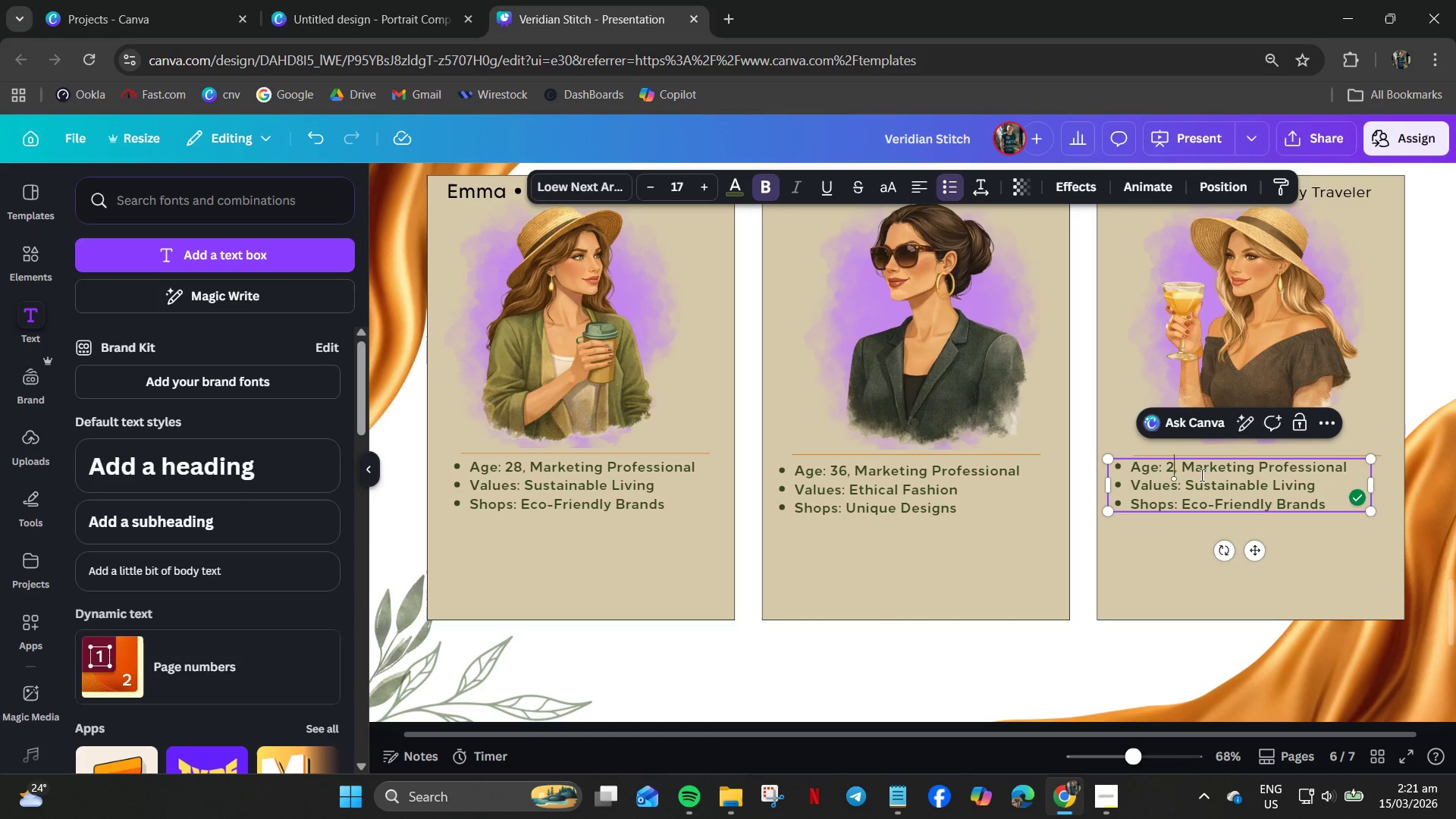 
key(Backspace)
key(Backspace)
type(42)
 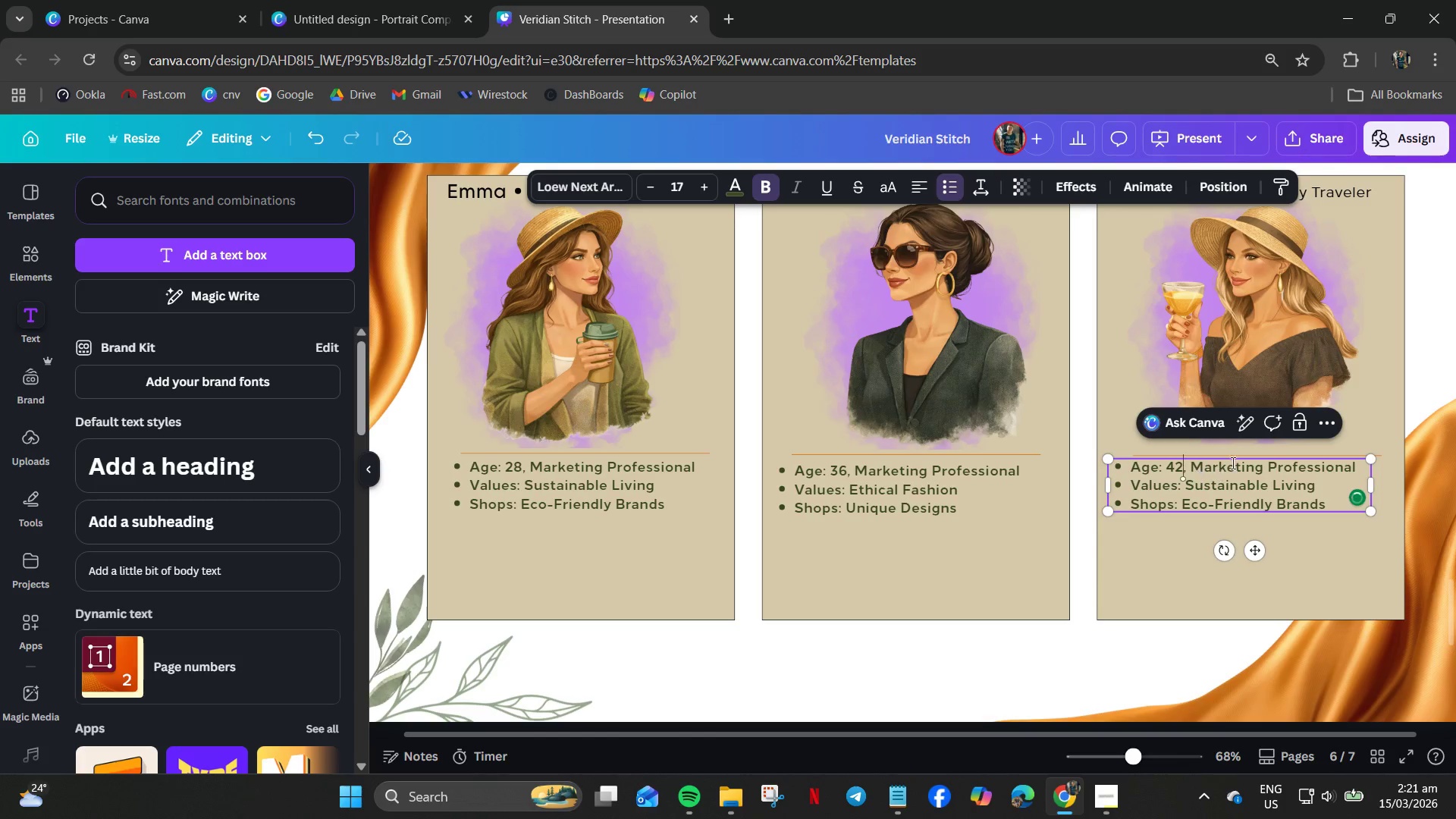 
left_click_drag(start_coordinate=[1189, 465], to_coordinate=[1363, 467])
 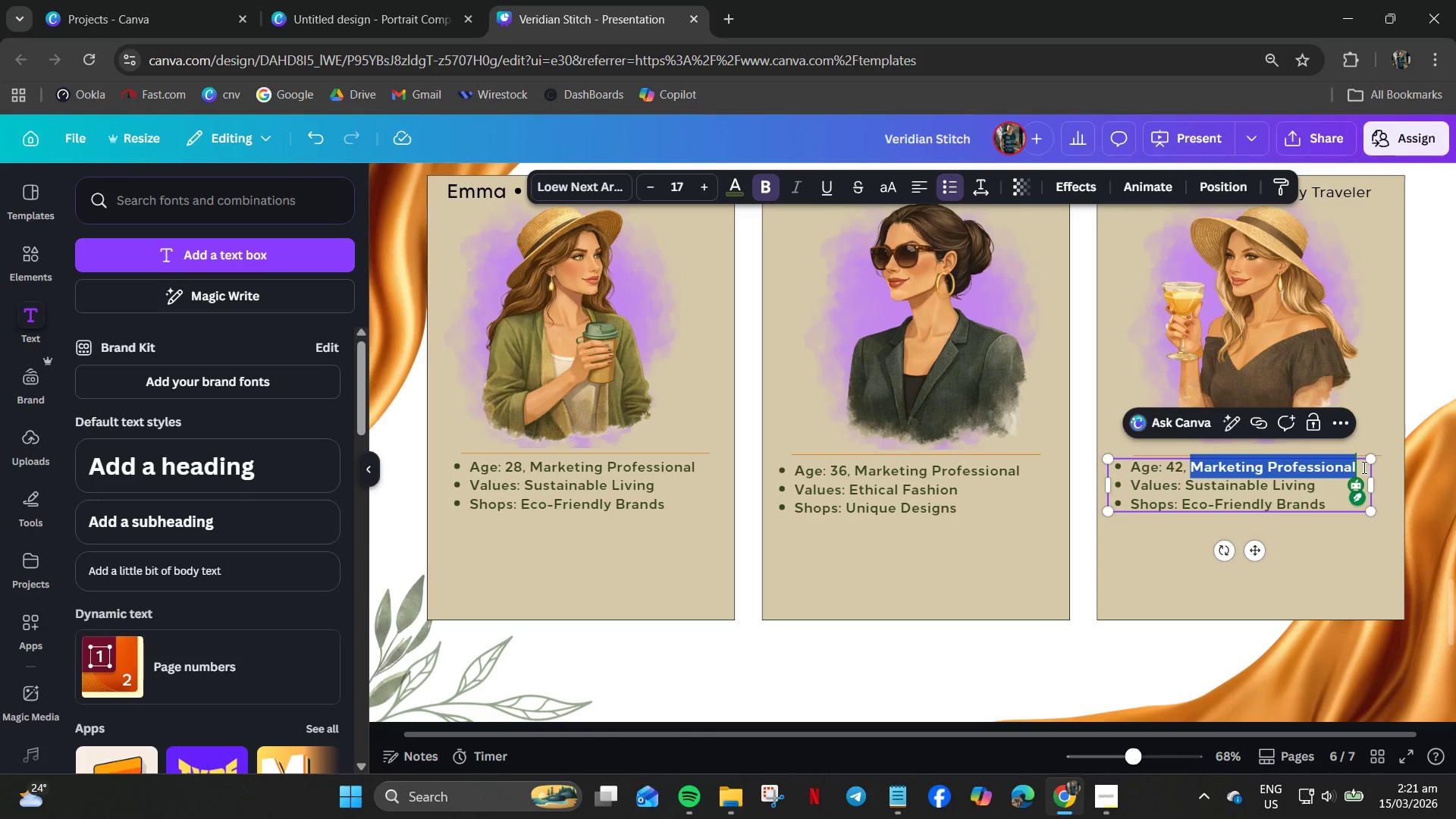 
type(Travel Blogger)
 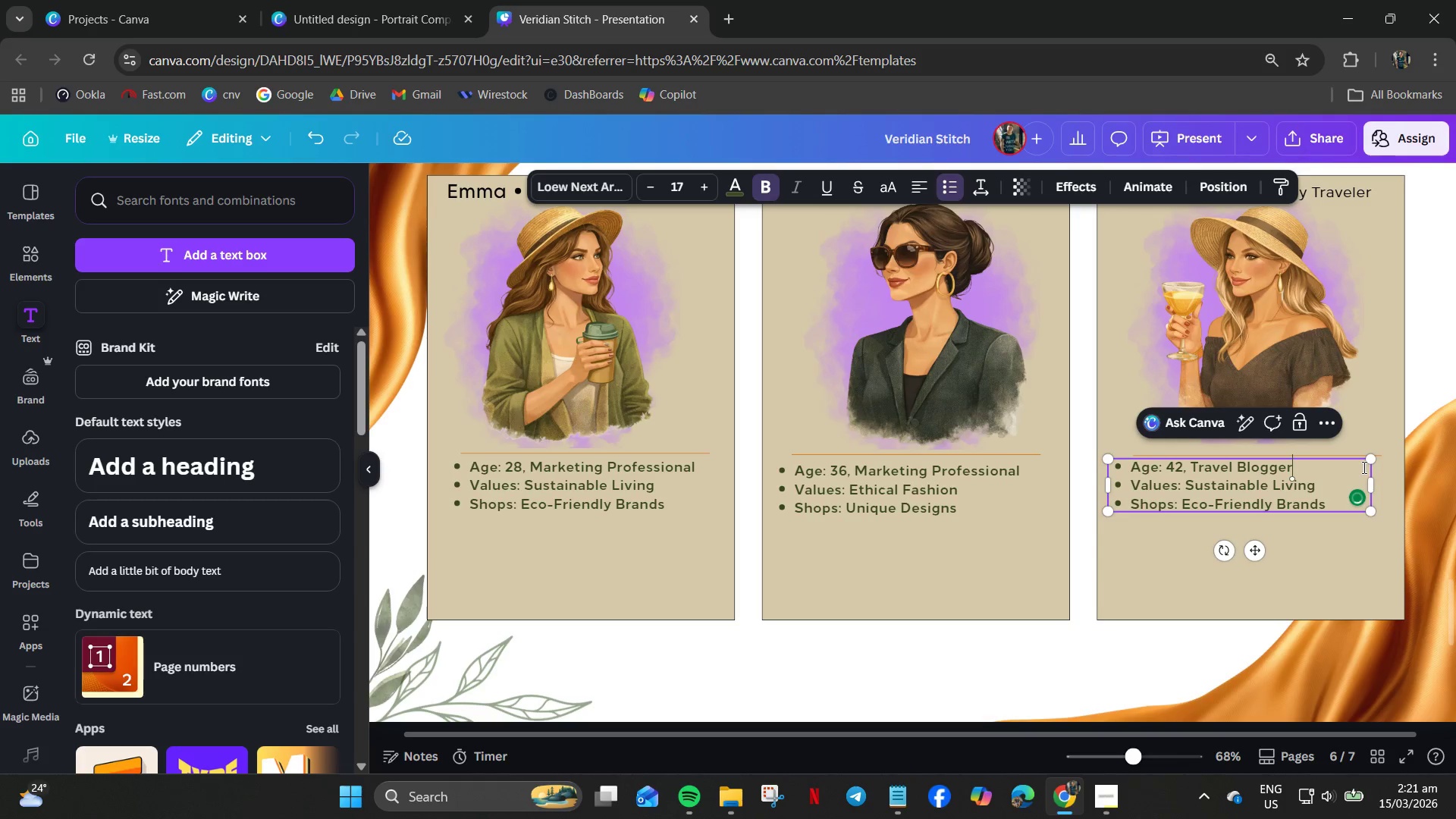 
key(ArrowDown)
 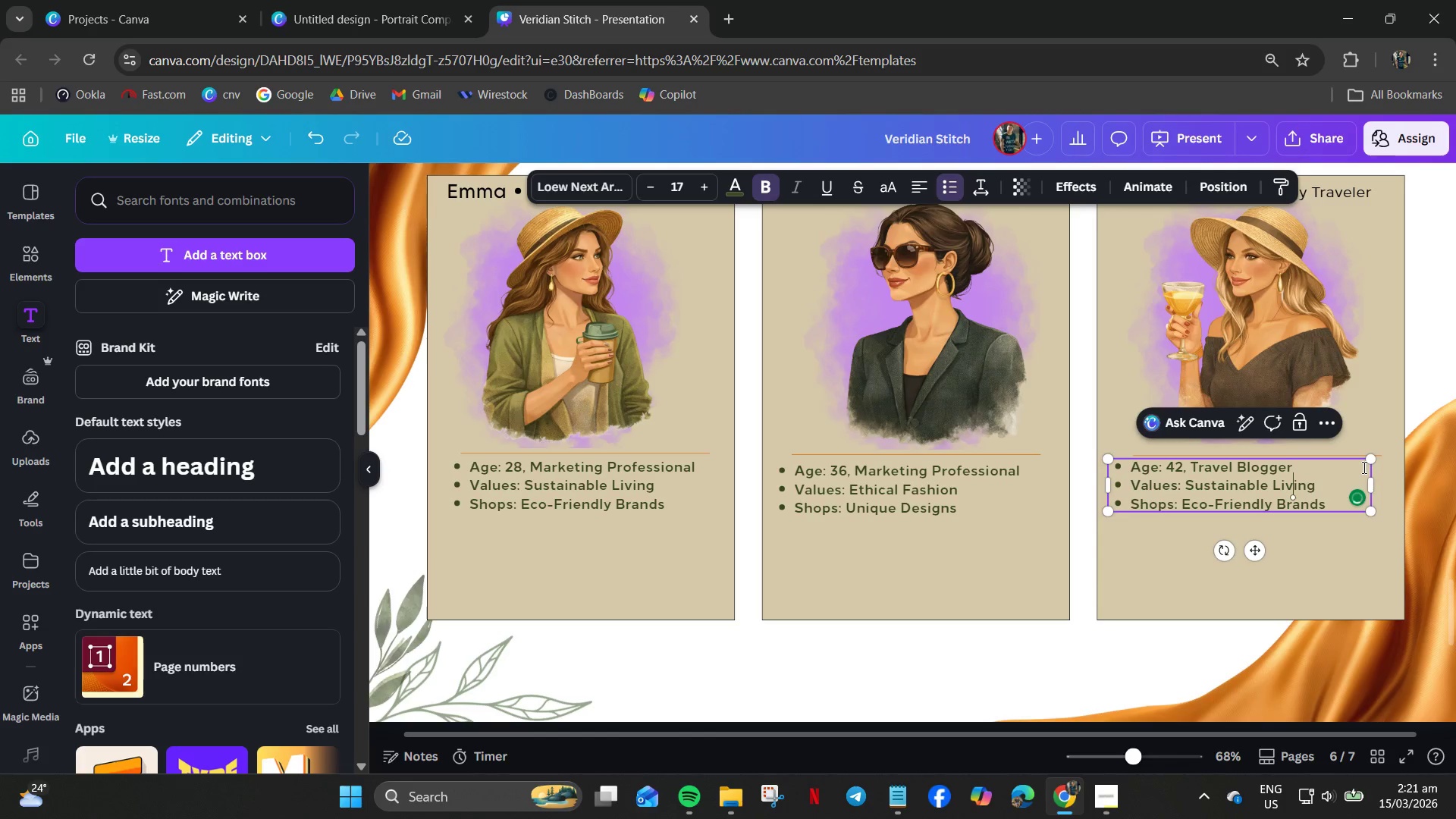 
key(ArrowRight)
 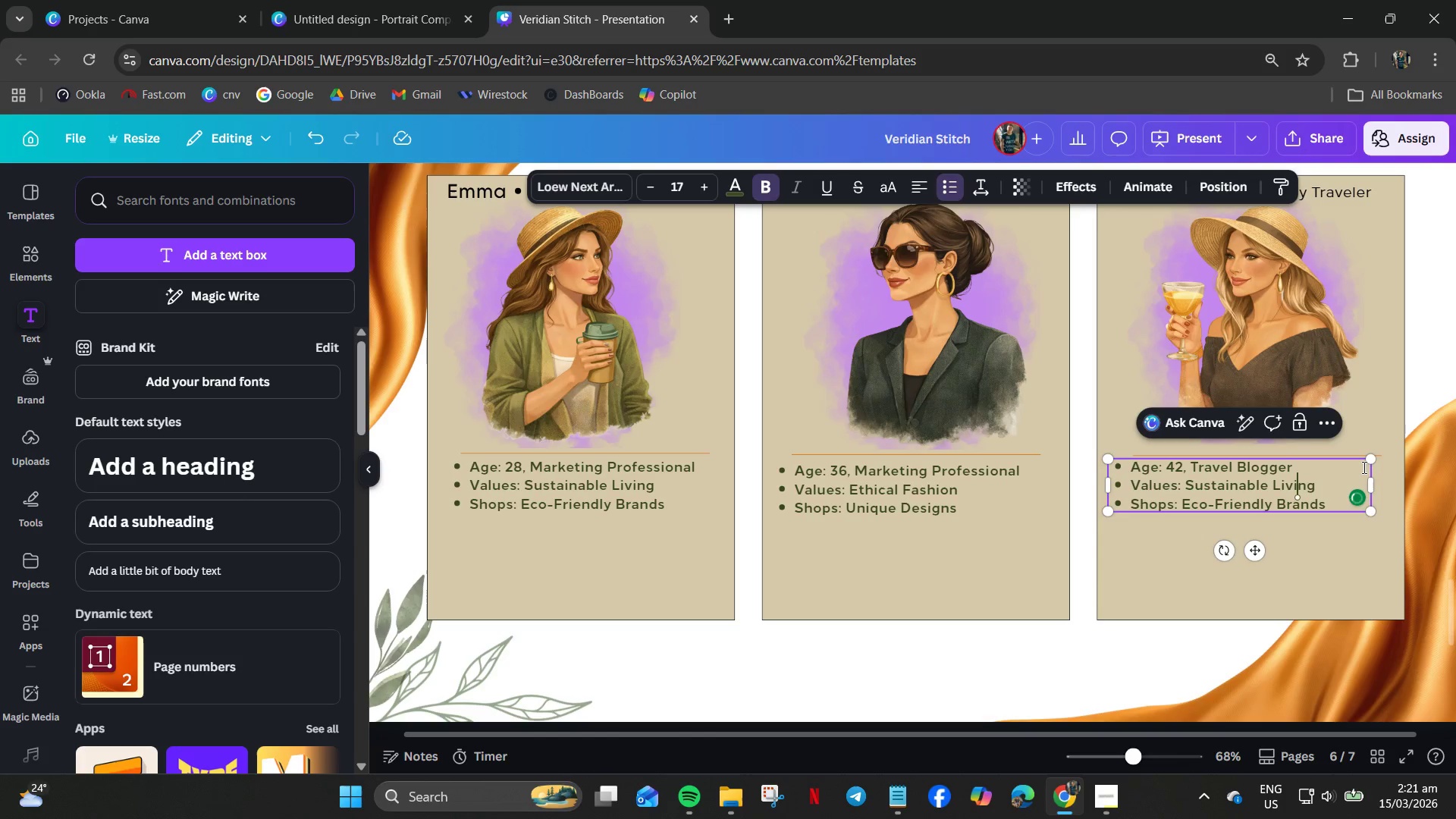 
key(ArrowRight)
 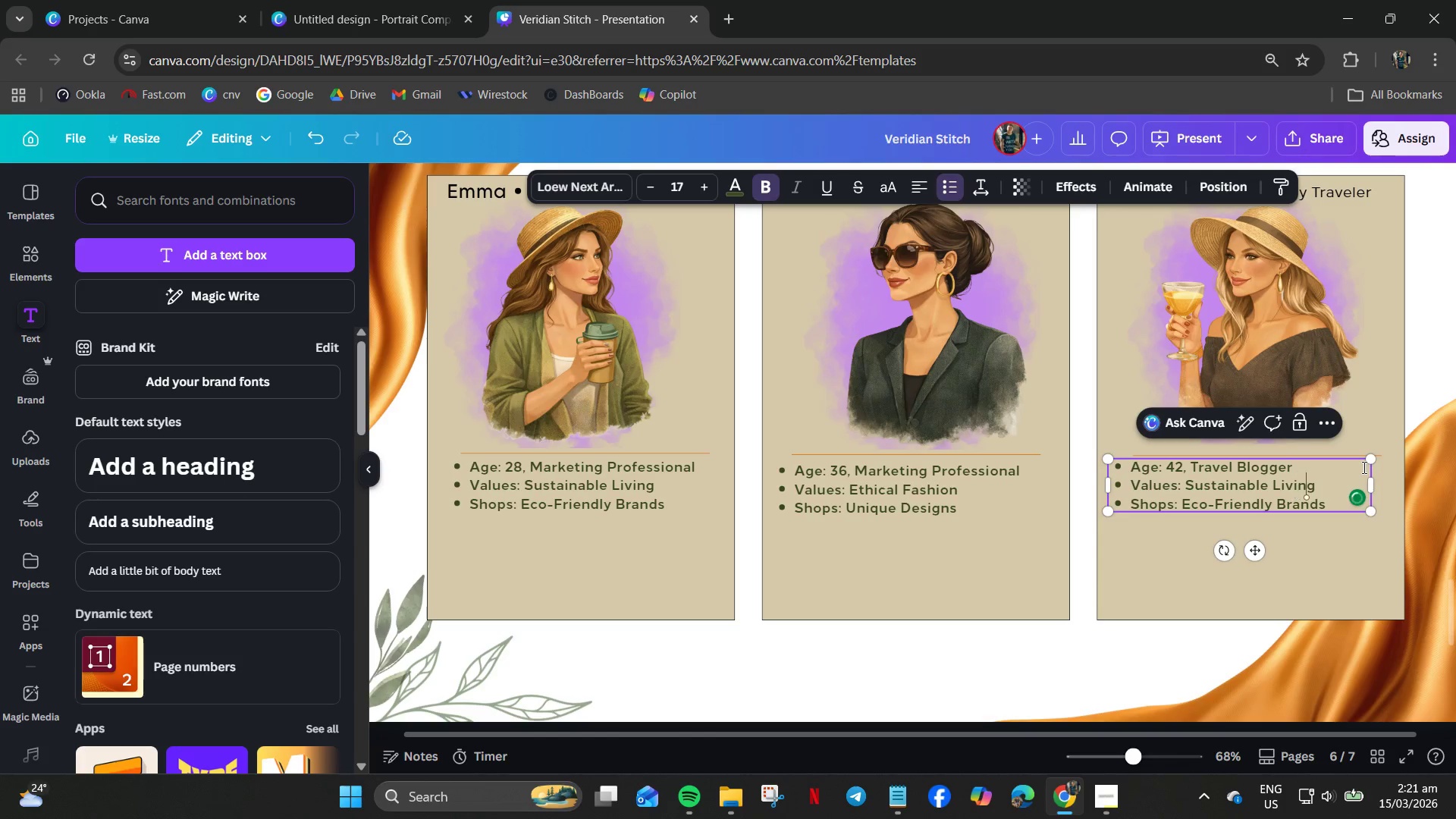 
key(ArrowRight)
 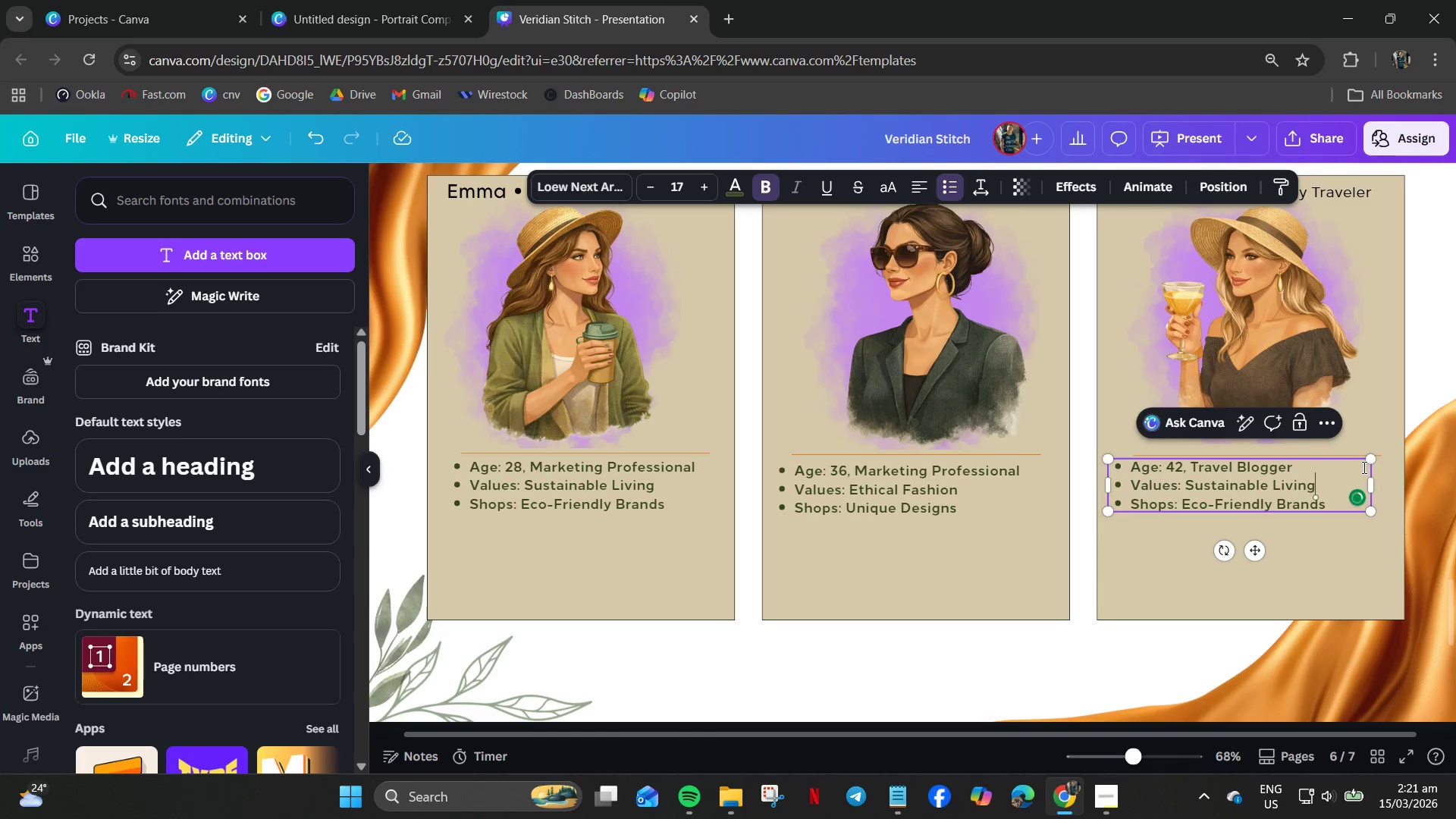 
key(ArrowRight)
 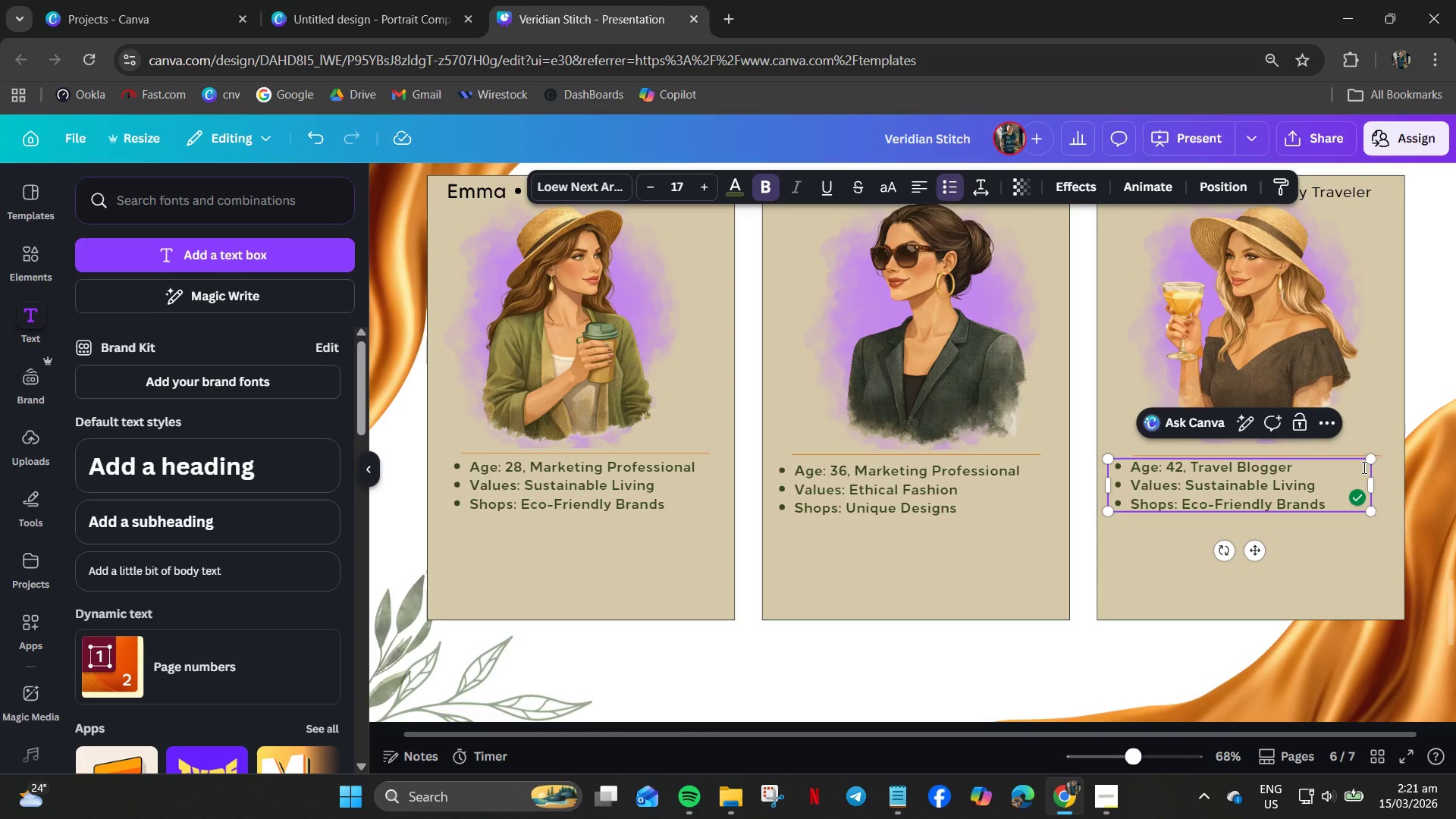 
key(ArrowLeft)
 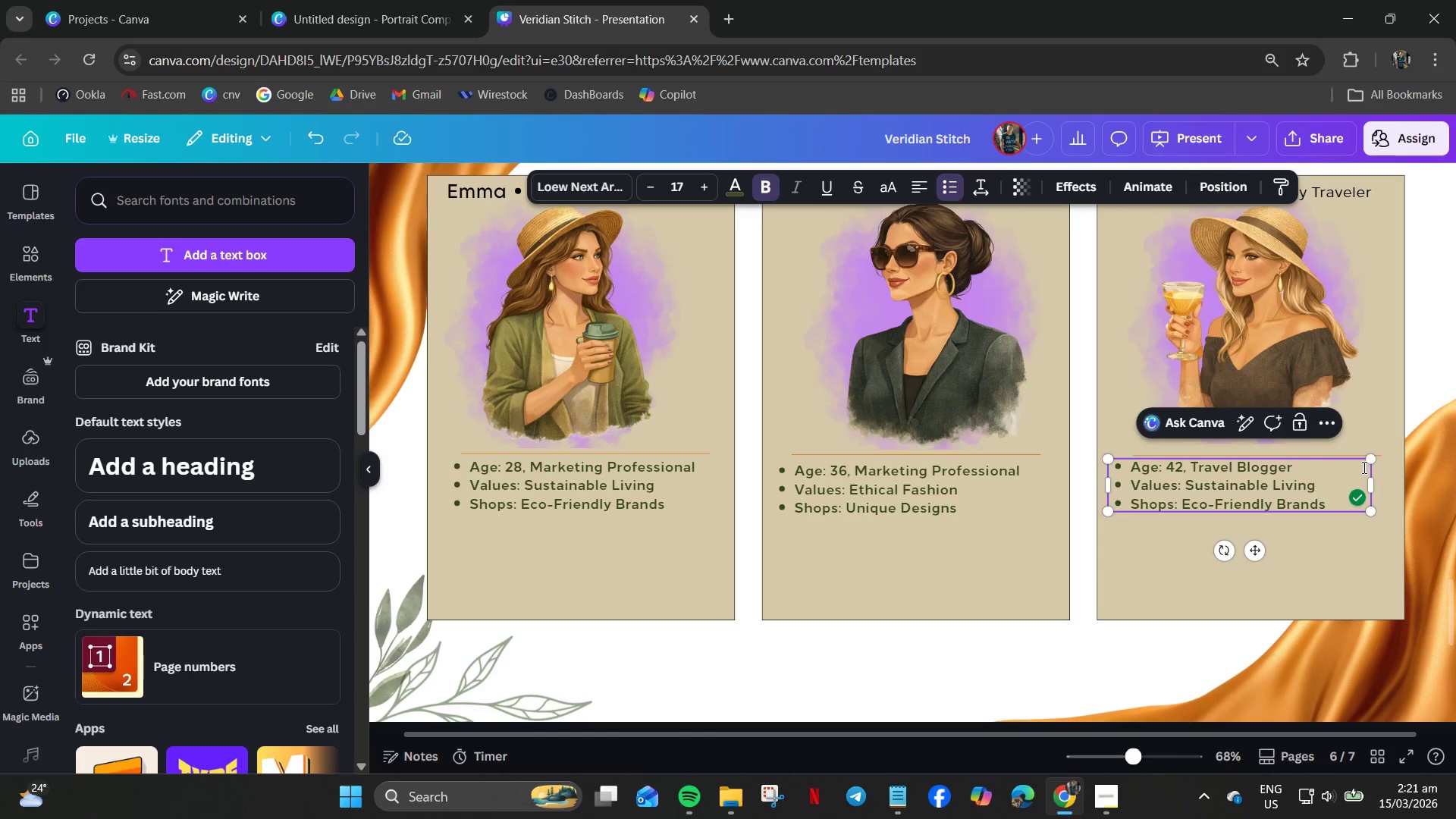 
hold_key(key=Backspace, duration=0.8)
 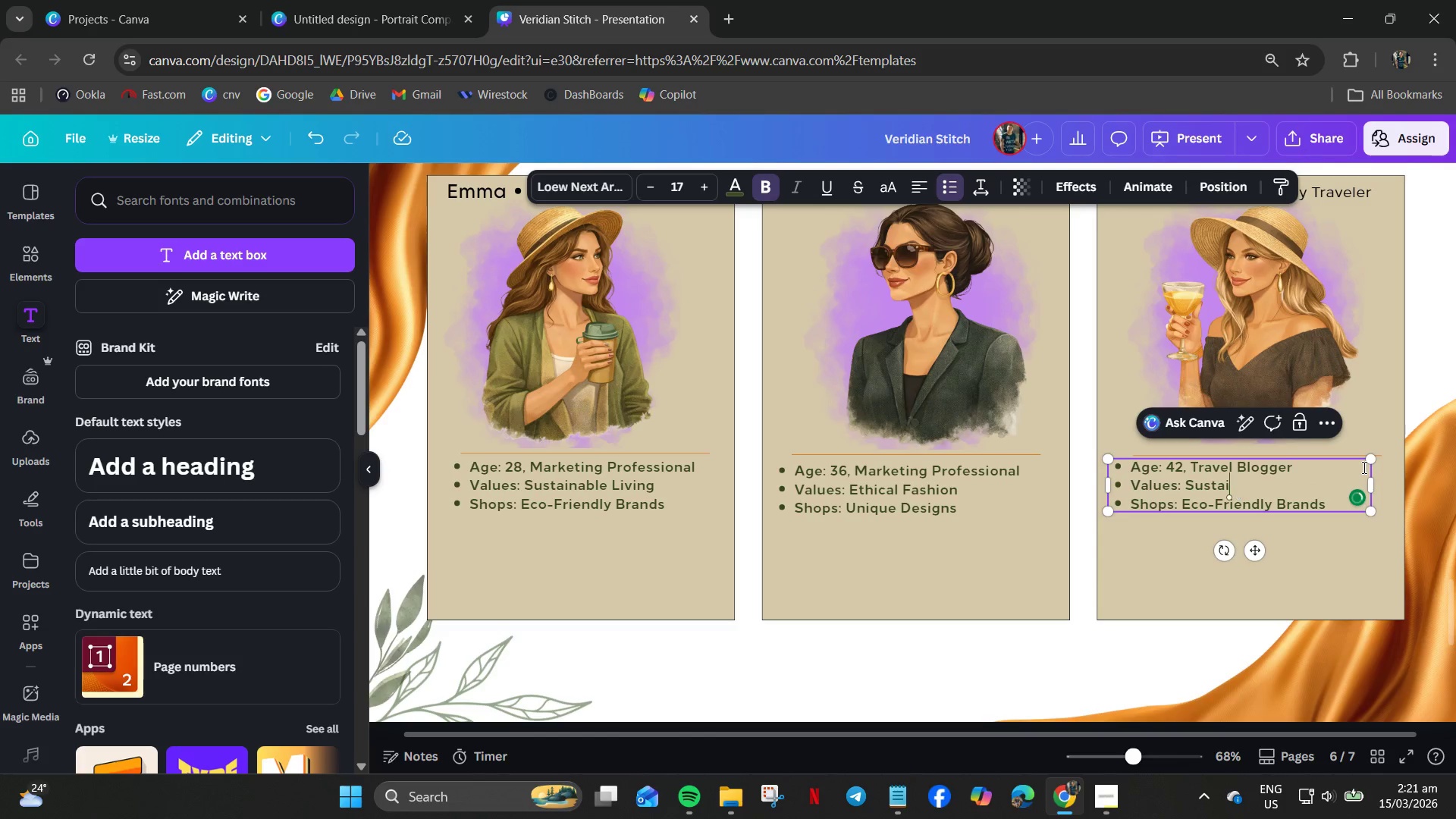 
key(Backspace)
key(Backspace)
key(Backspace)
key(Backspace)
key(Backspace)
key(Backspace)
key(Backspace)
type(Eco-Chic Lifestyle)
 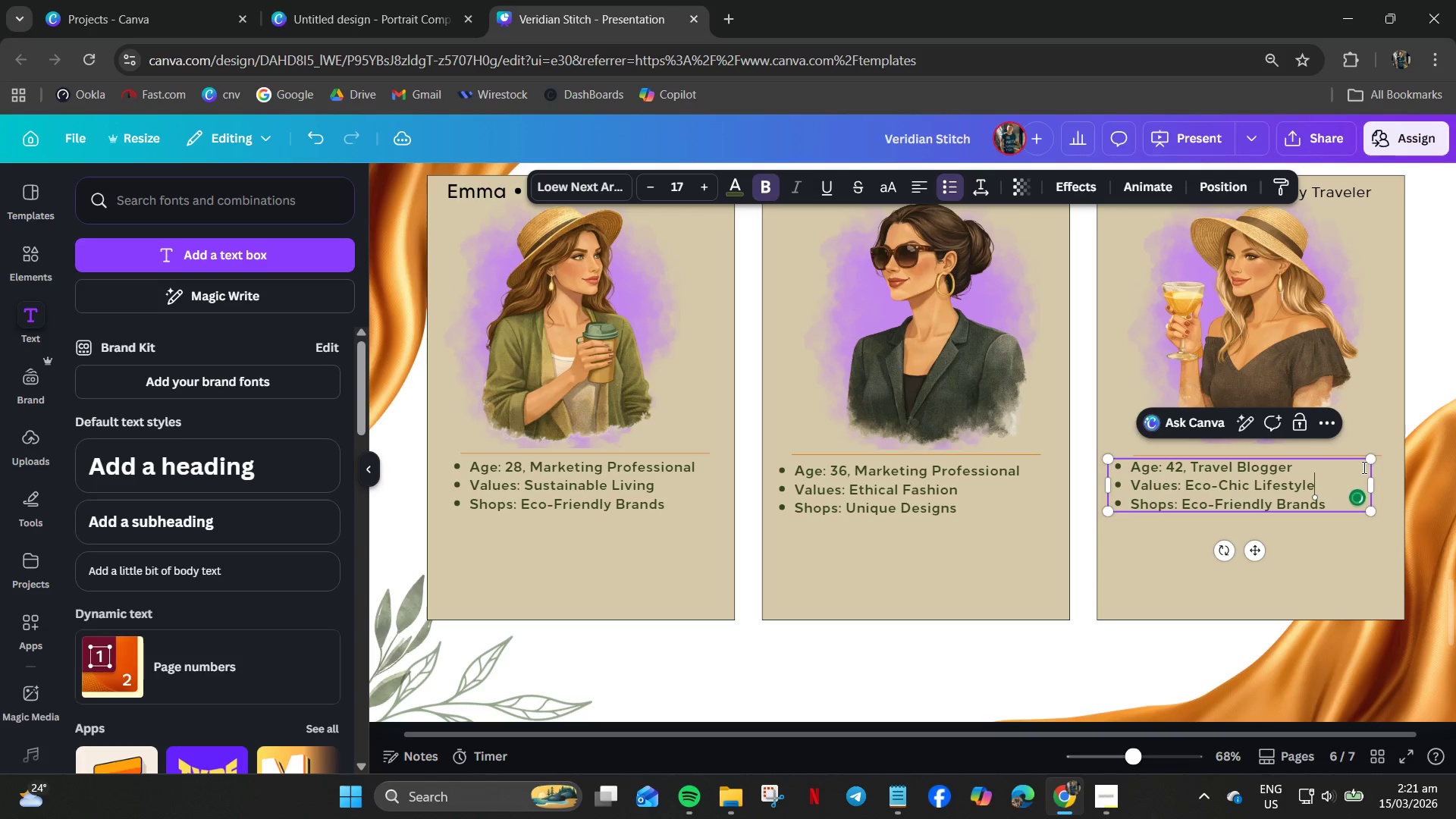 
key(ArrowDown)
 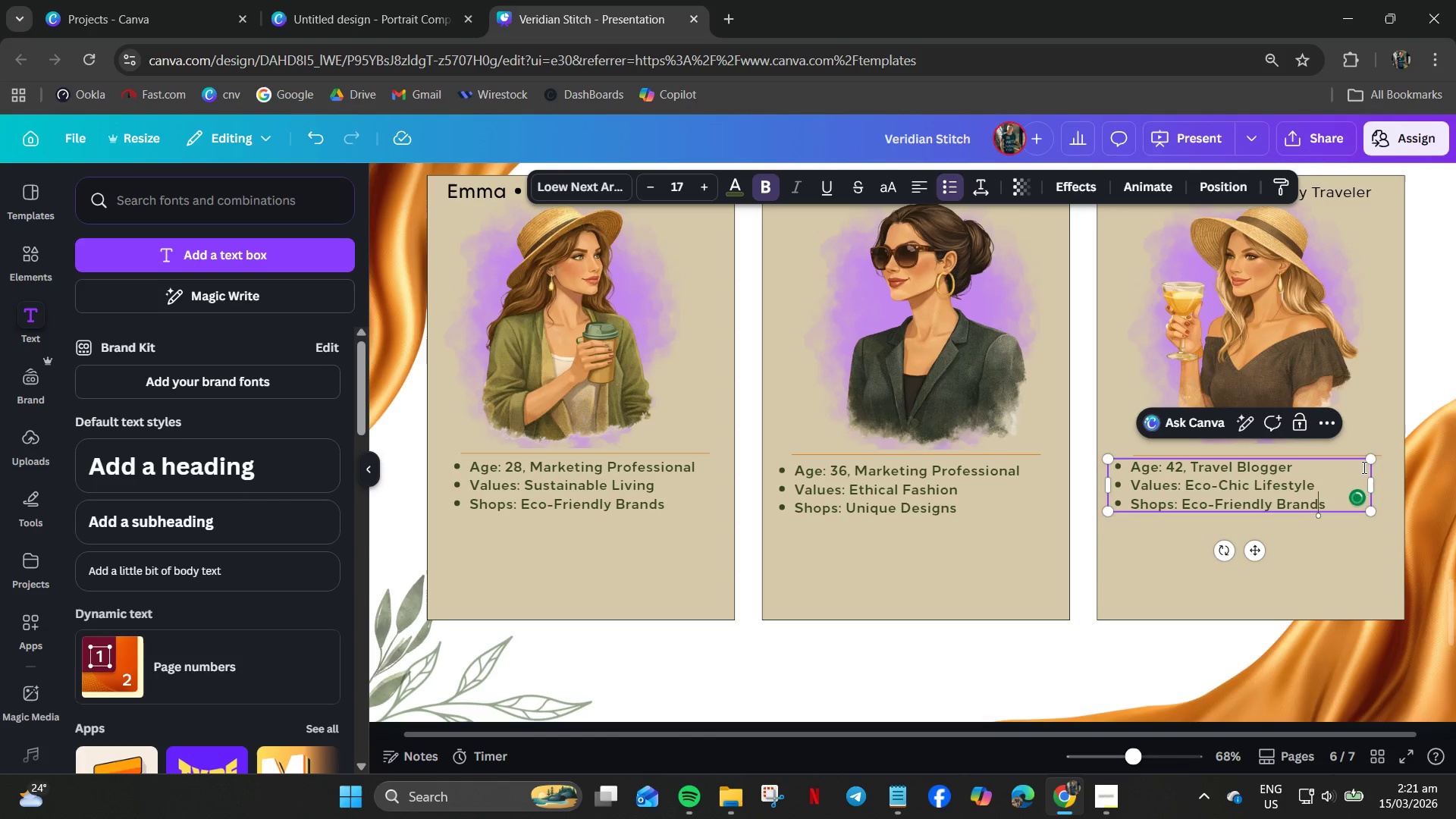 
key(ArrowRight)
 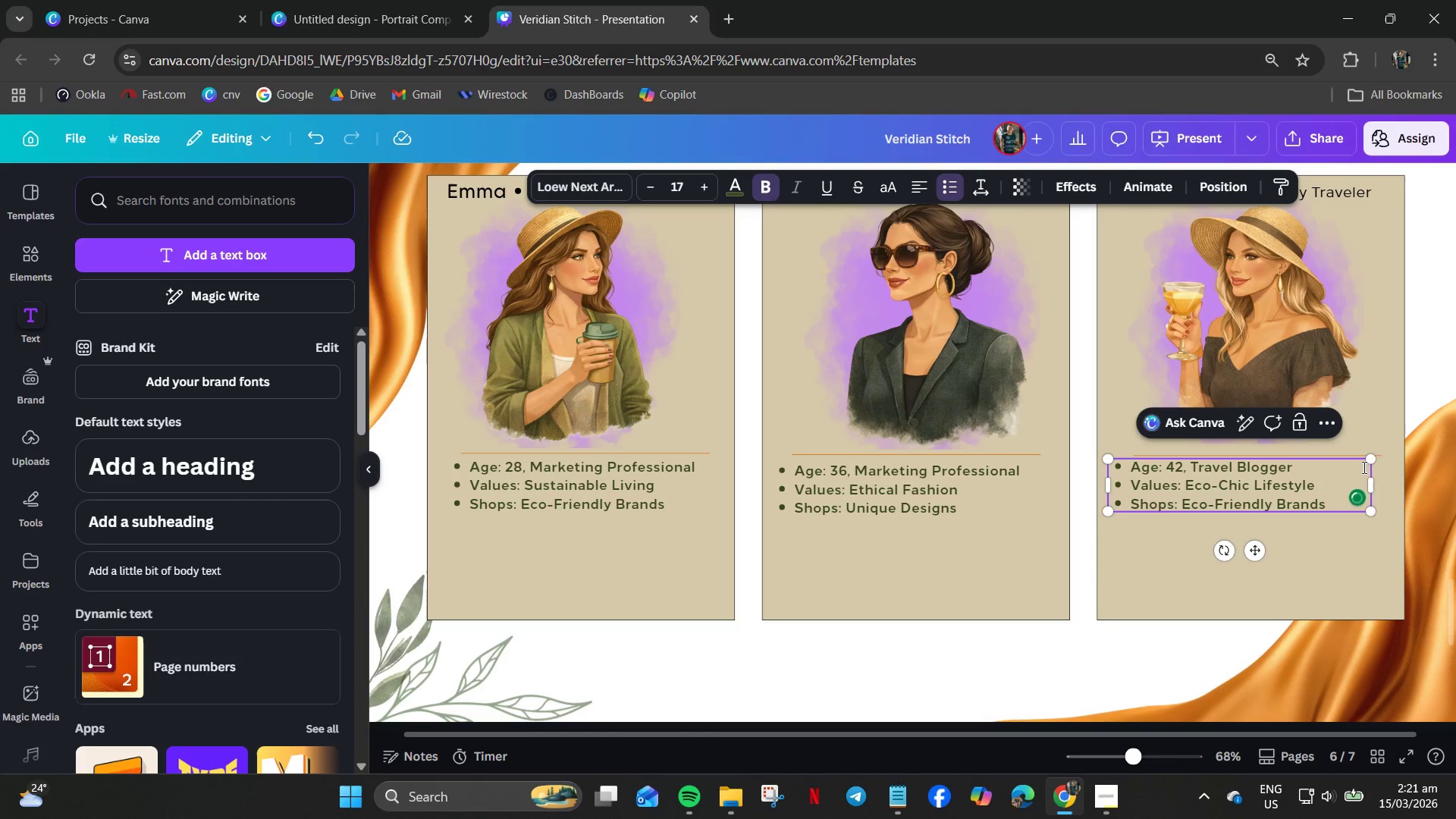 
key(Backspace)
key(Backspace)
type(;legant & Timeless)
 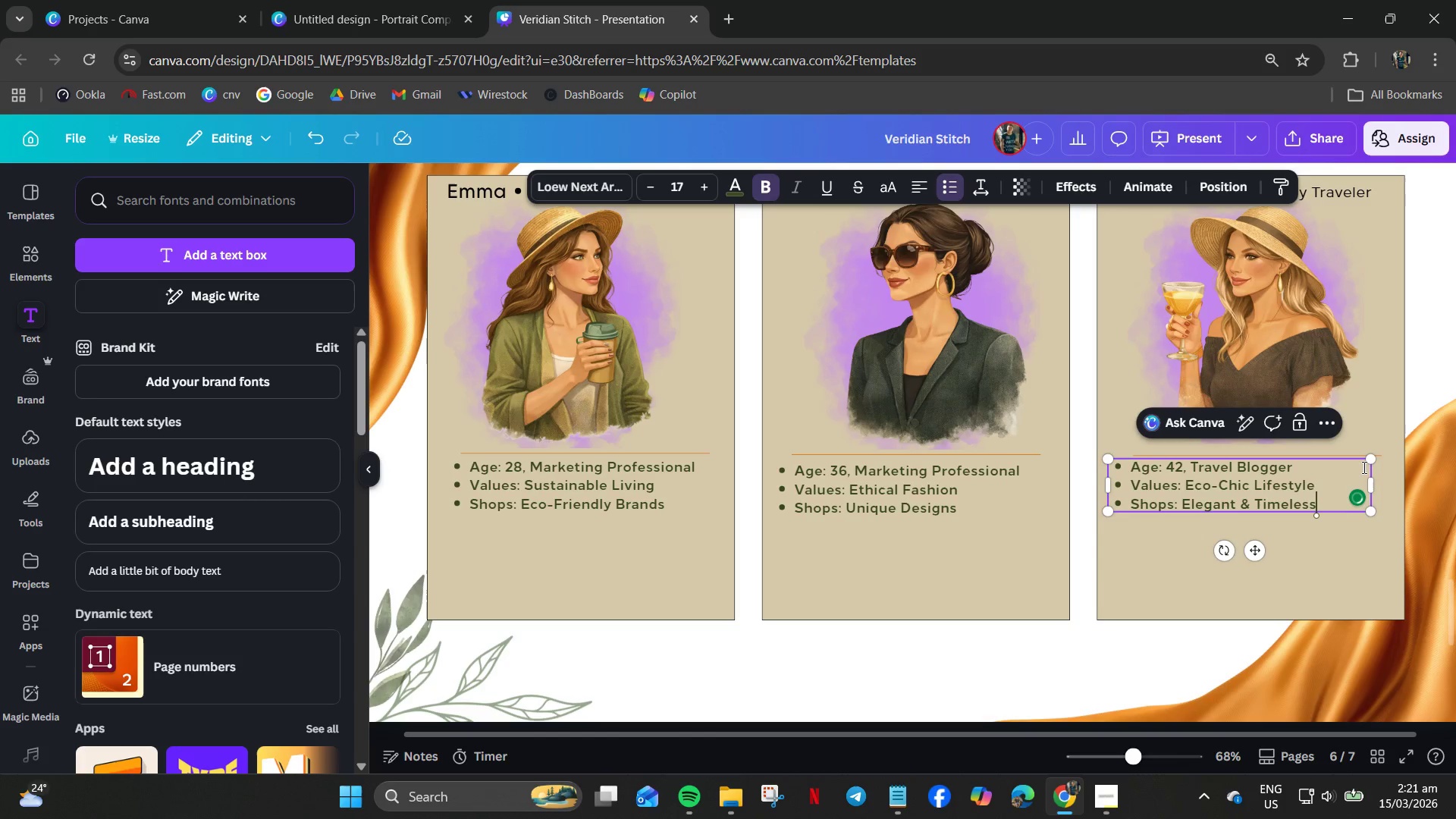 
left_click([657, 573])
 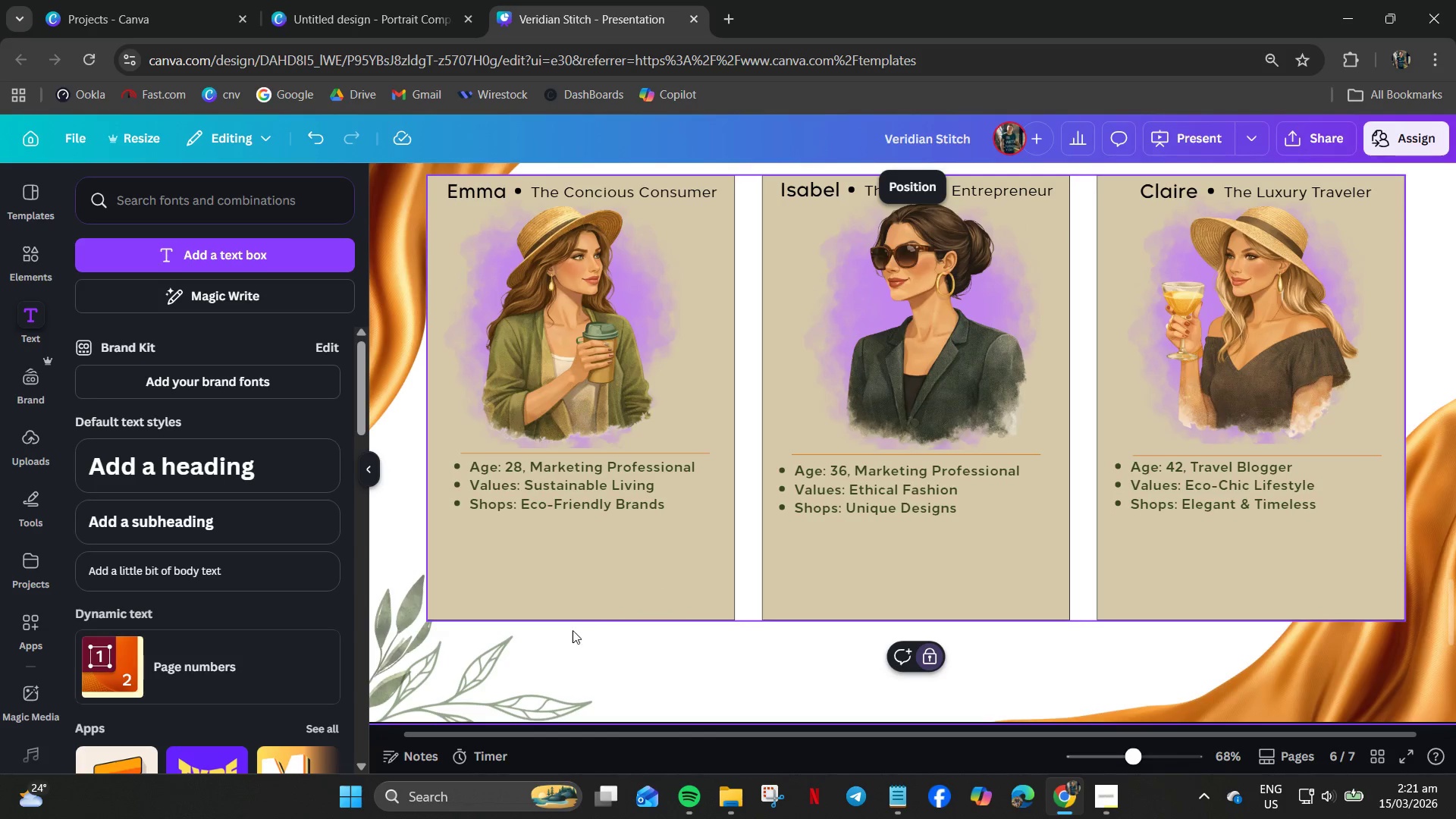 
left_click([561, 616])
 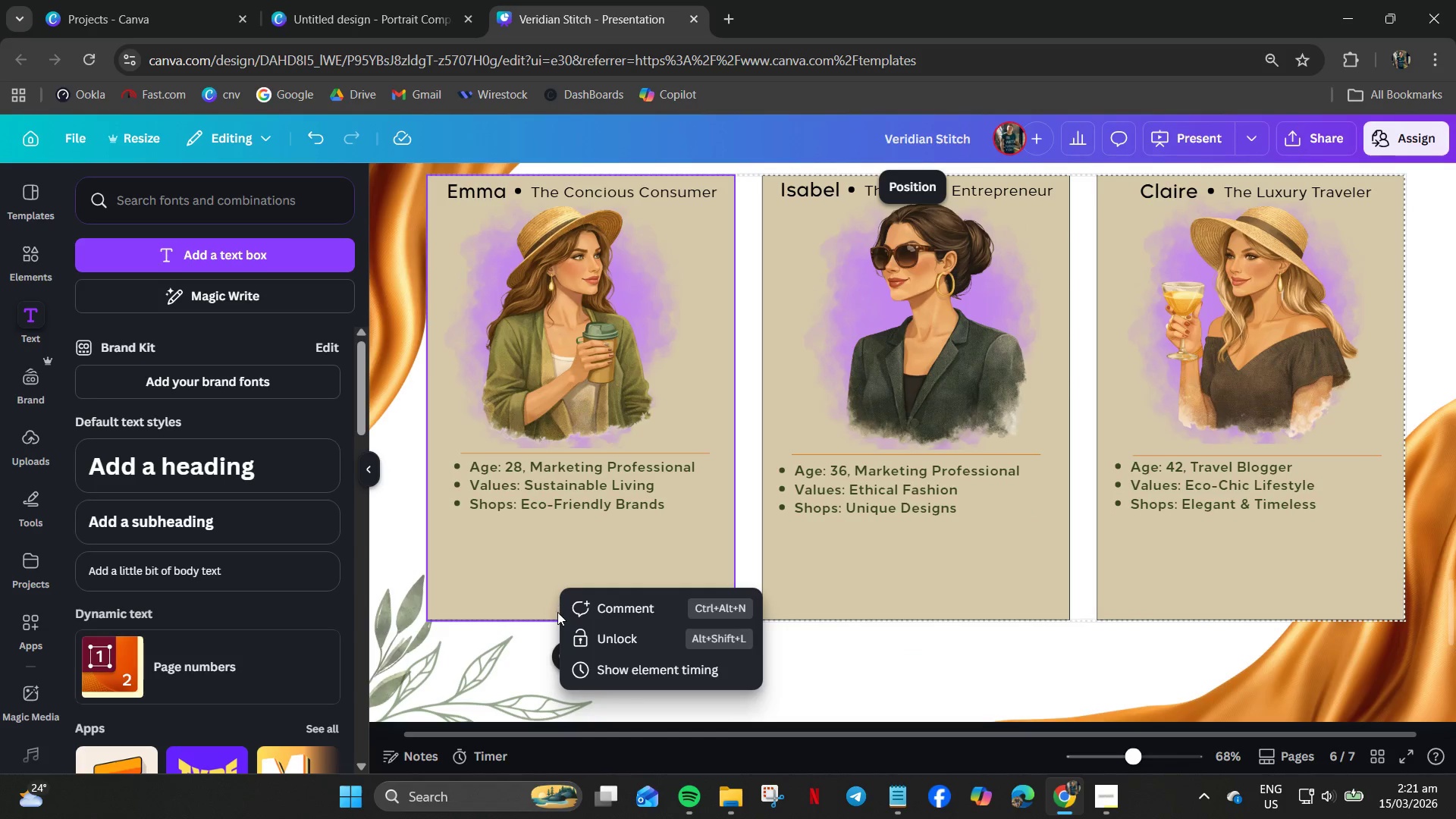 
left_click([597, 636])
 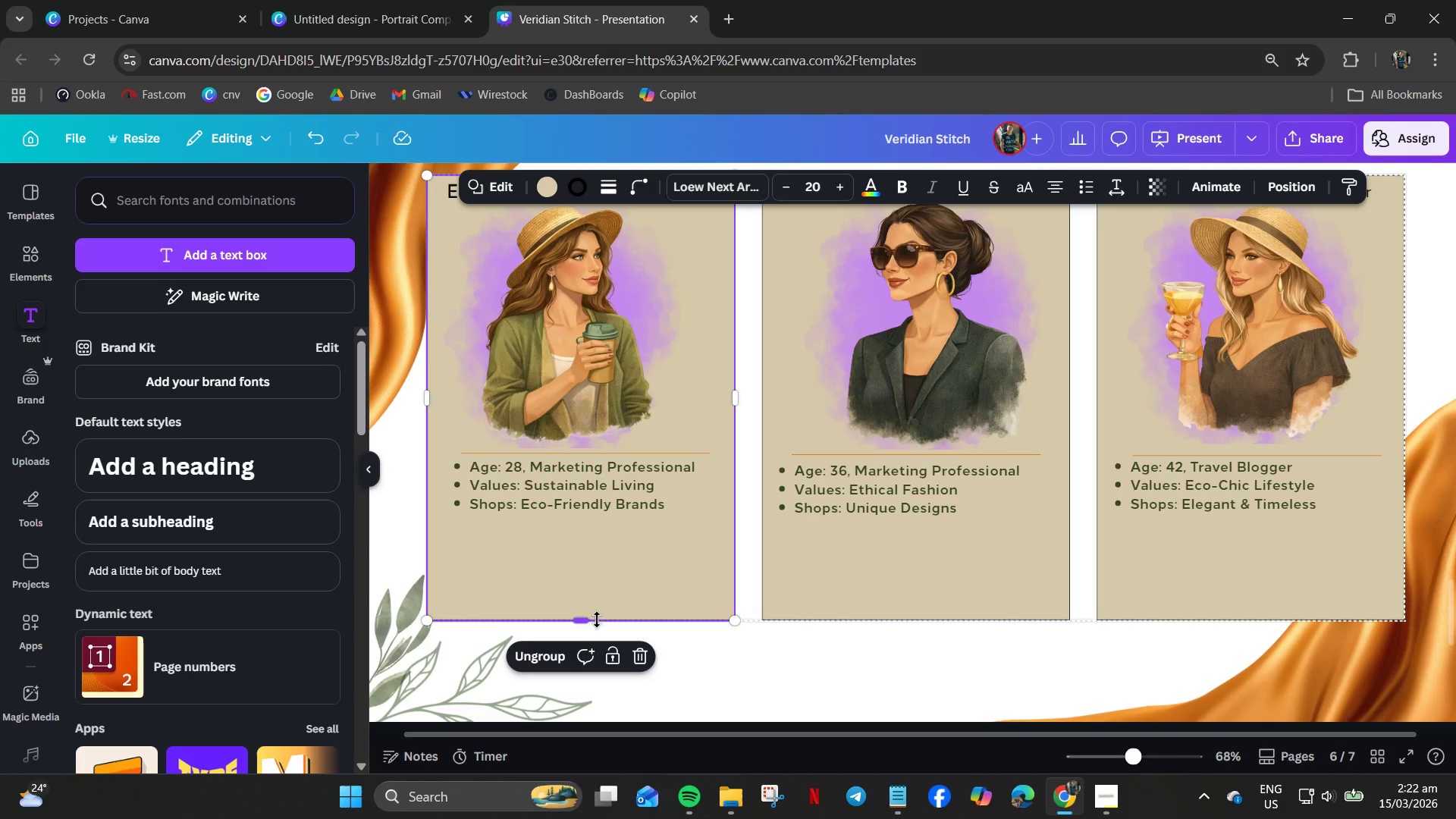 
left_click_drag(start_coordinate=[579, 625], to_coordinate=[579, 686])
 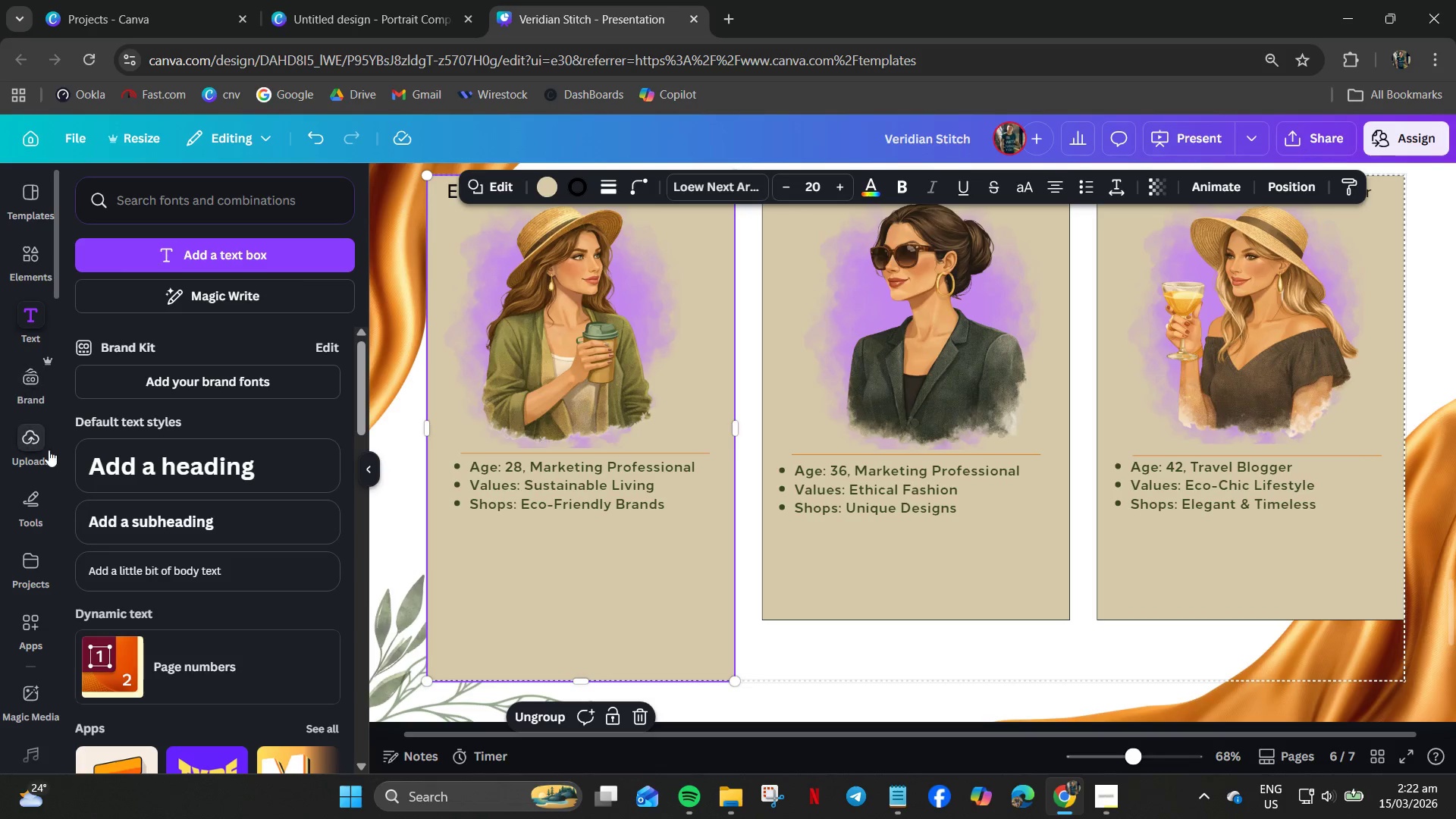 
left_click([39, 438])
 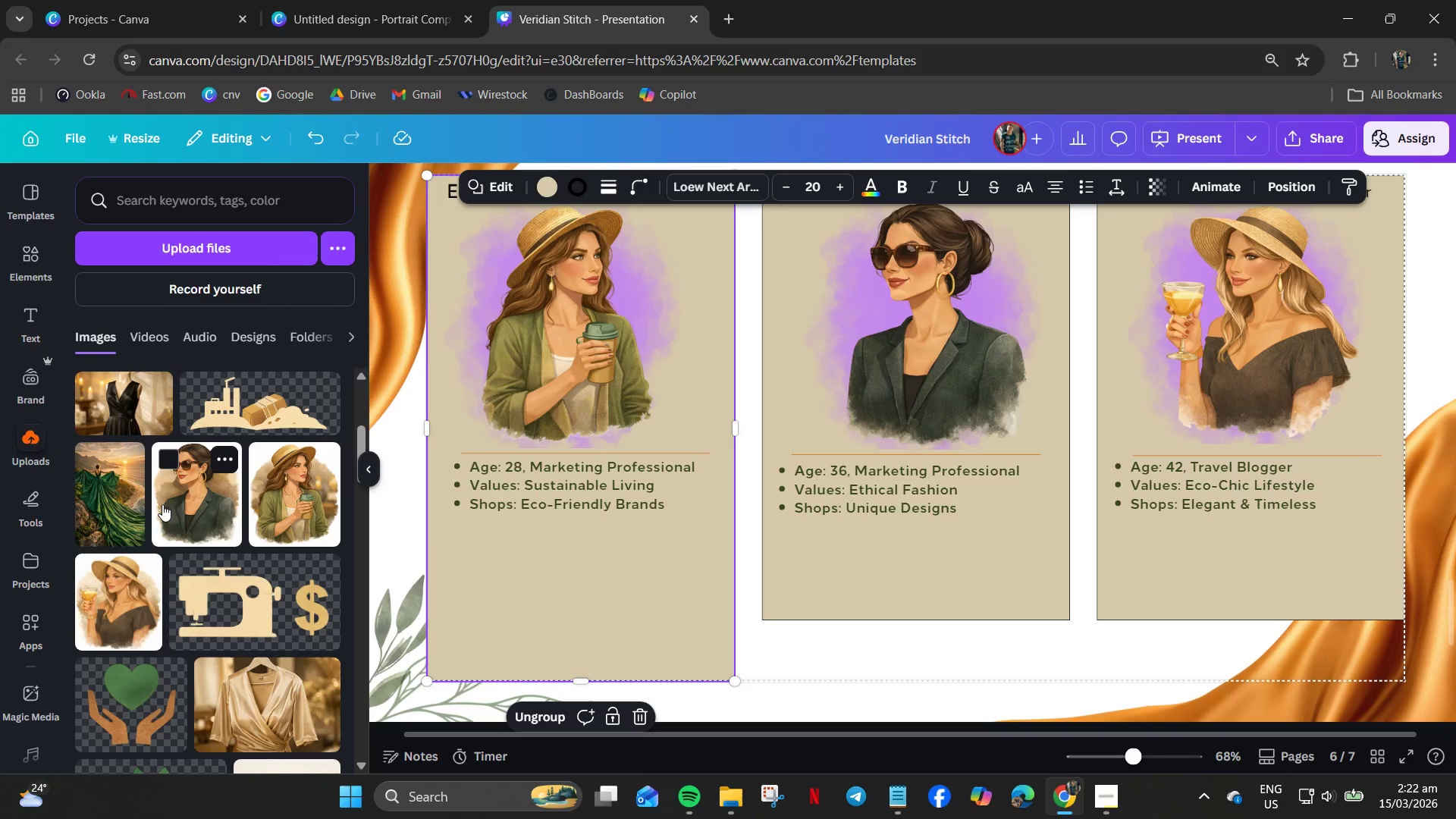 
scroll: coordinate [178, 502], scroll_direction: down, amount: 6.0
 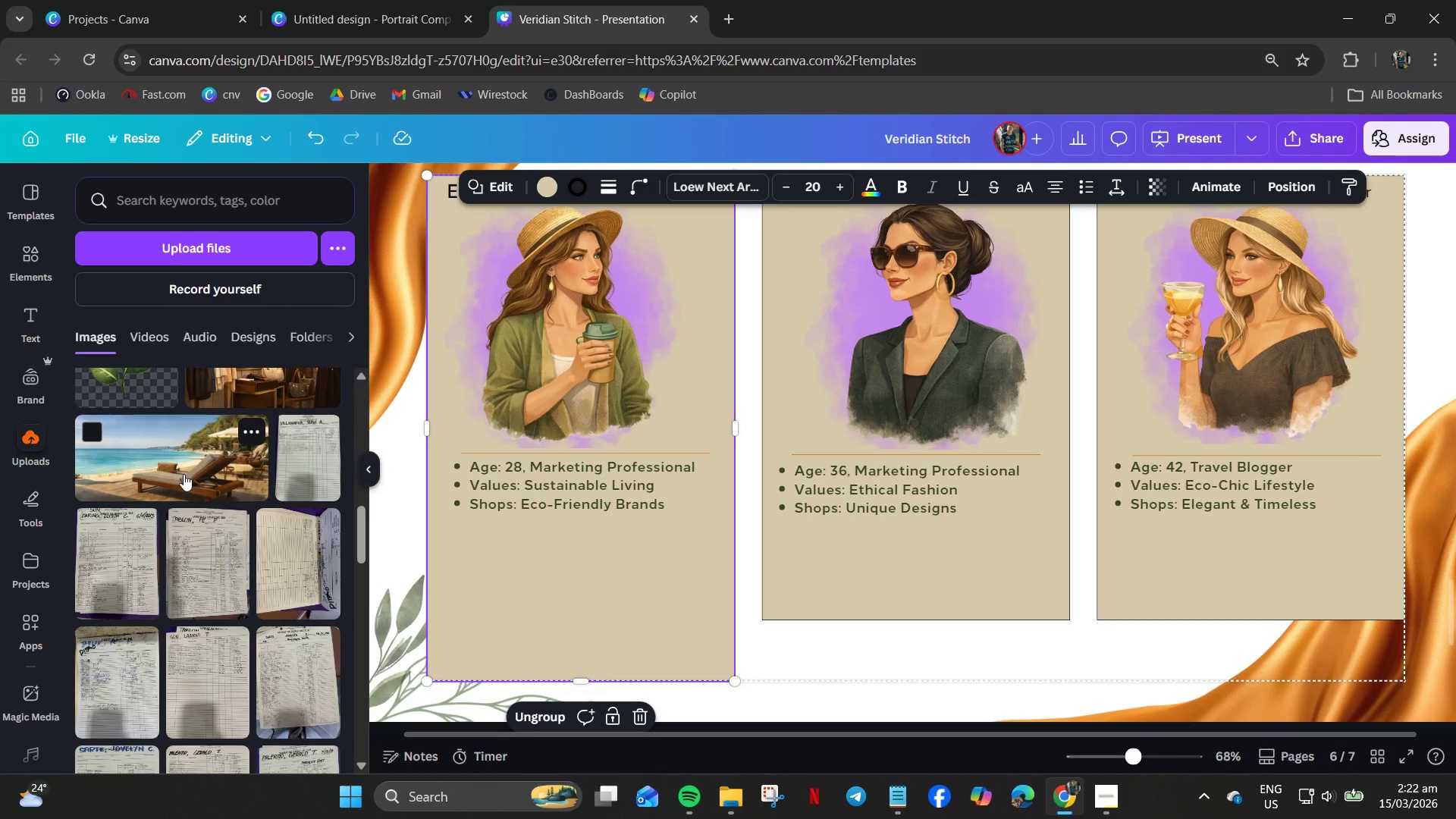 
scroll: coordinate [185, 529], scroll_direction: up, amount: 8.0
 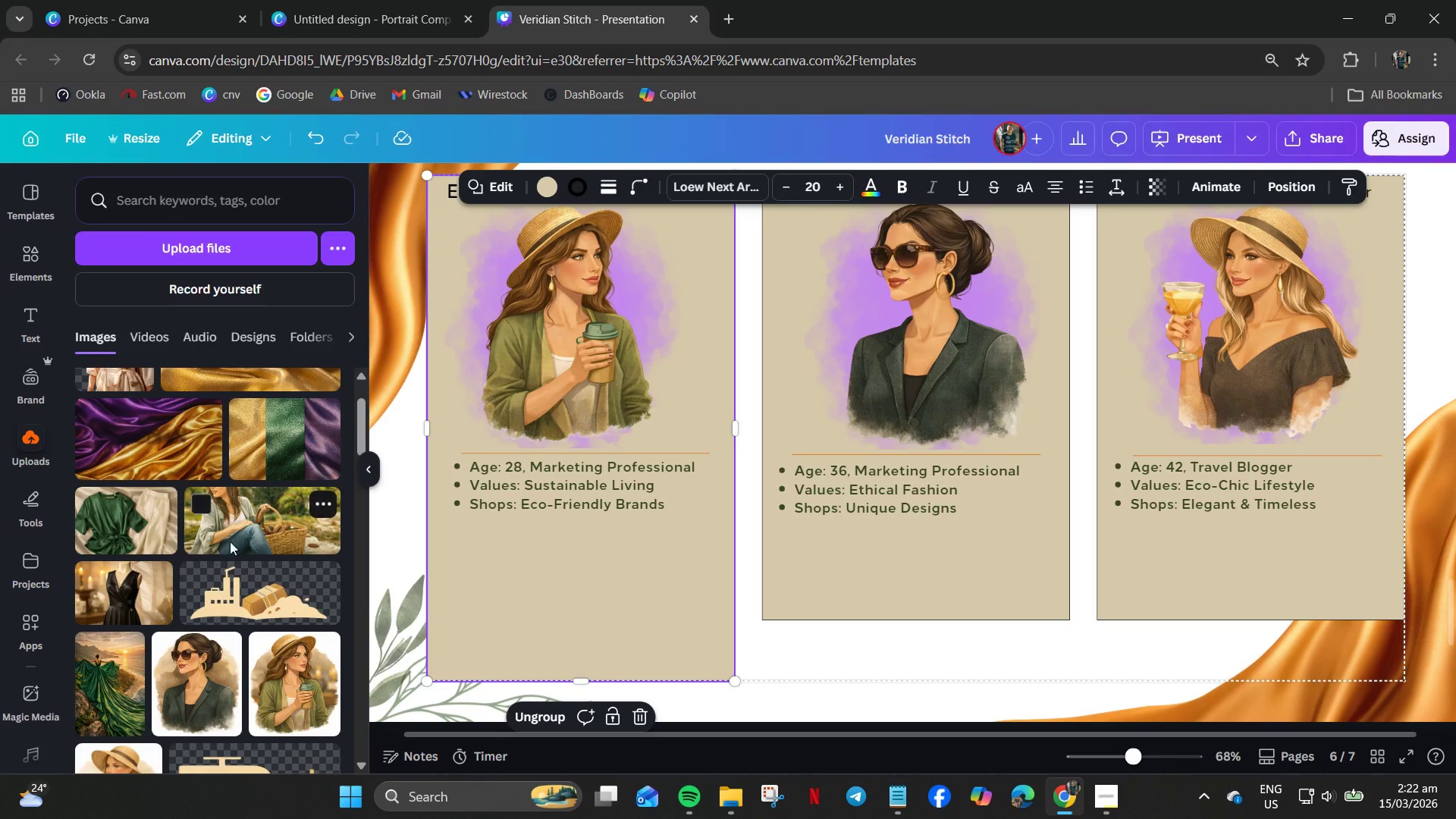 
left_click([238, 529])
 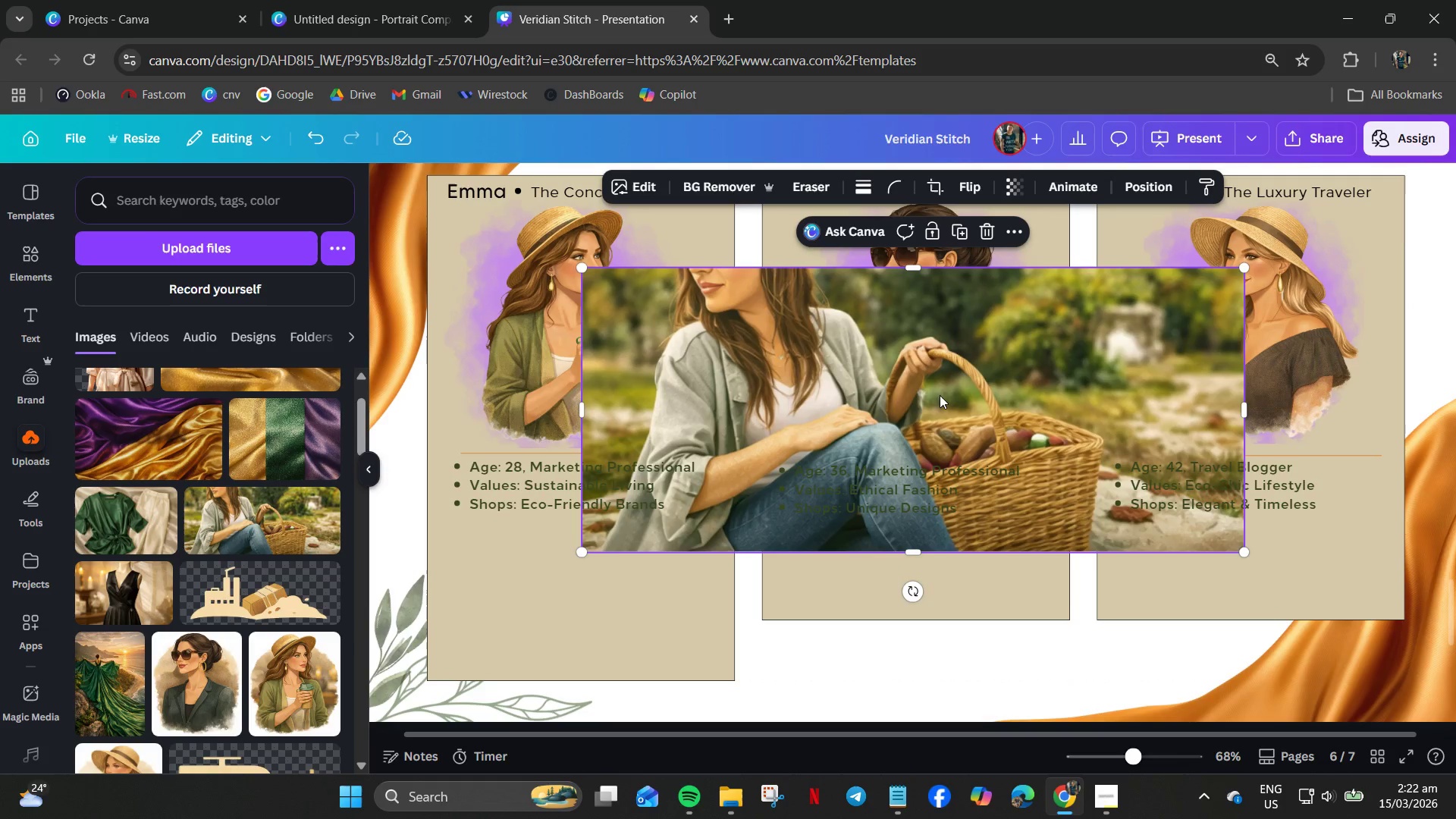 
left_click_drag(start_coordinate=[931, 397], to_coordinate=[804, 548])
 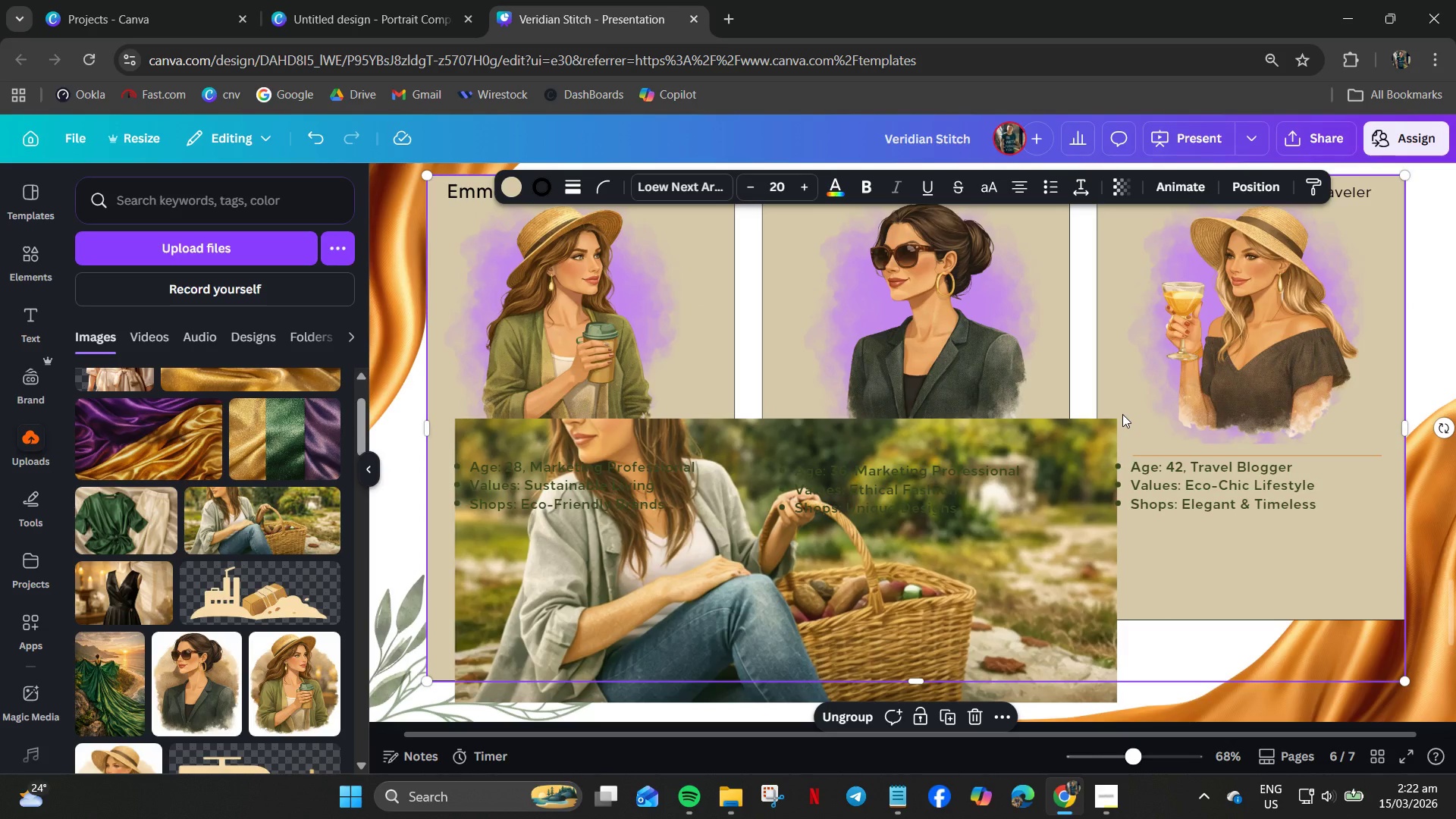 
left_click([1107, 427])
 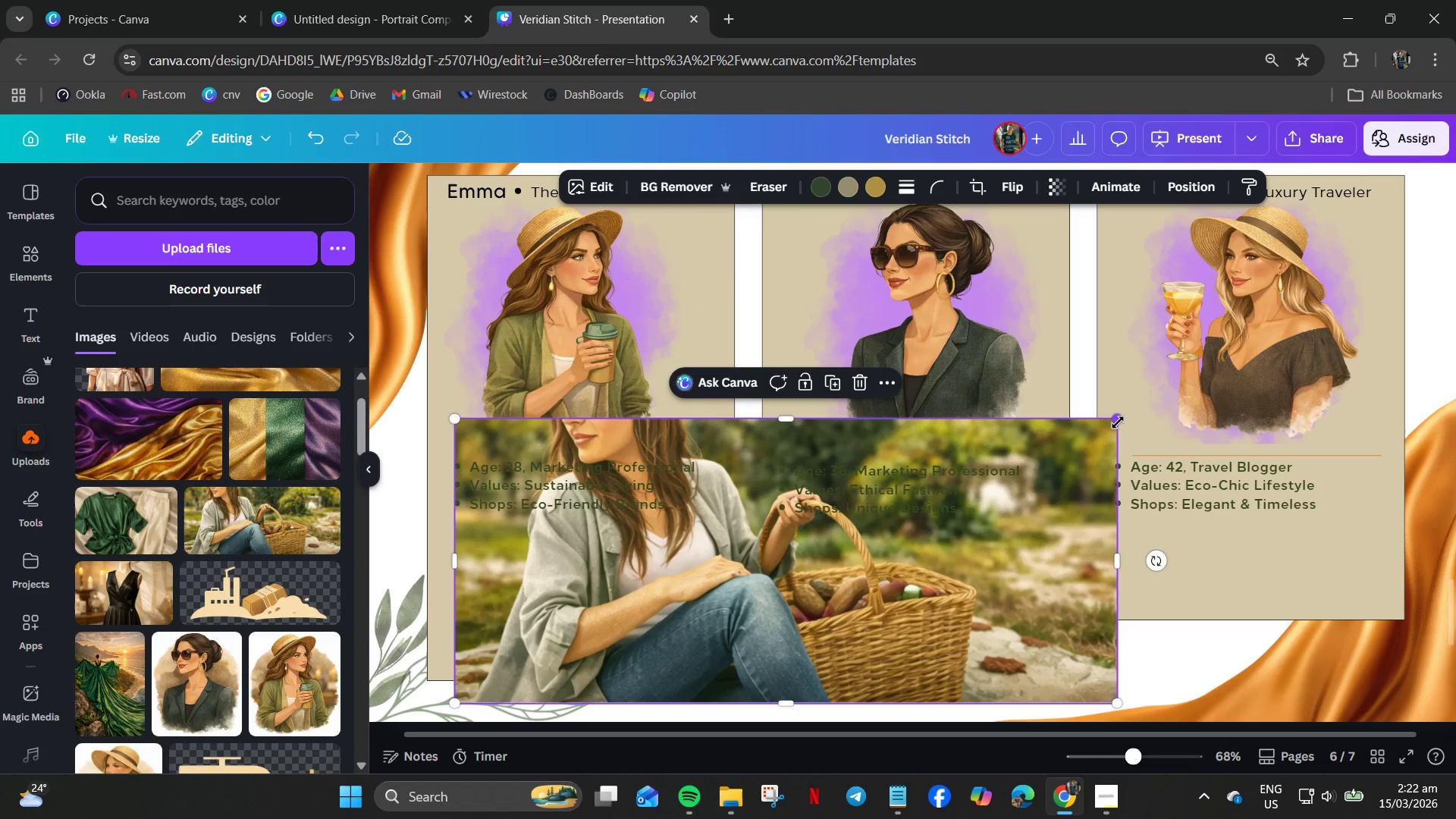 
left_click_drag(start_coordinate=[1118, 422], to_coordinate=[667, 573])
 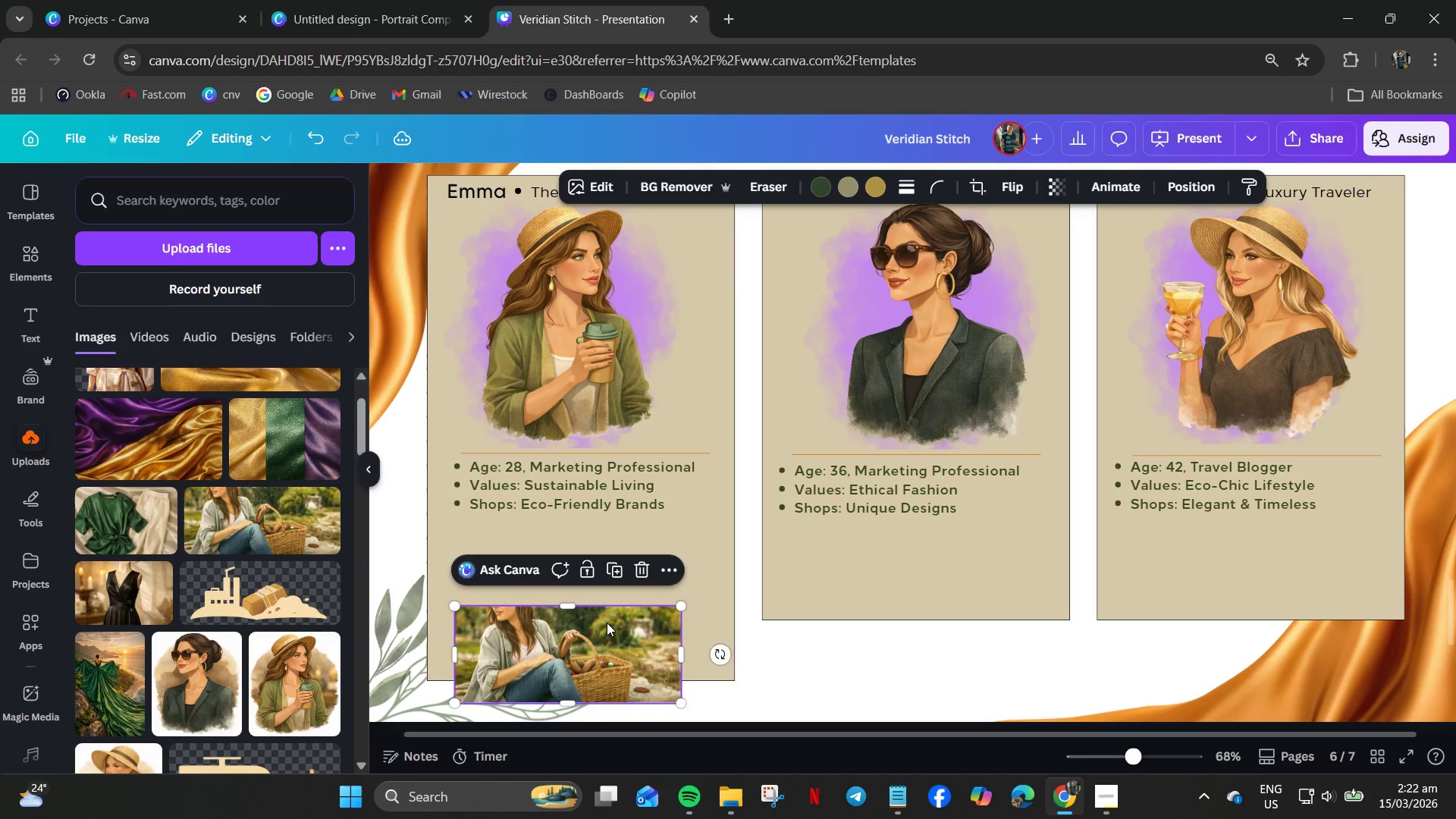 
left_click_drag(start_coordinate=[607, 623], to_coordinate=[607, 537])
 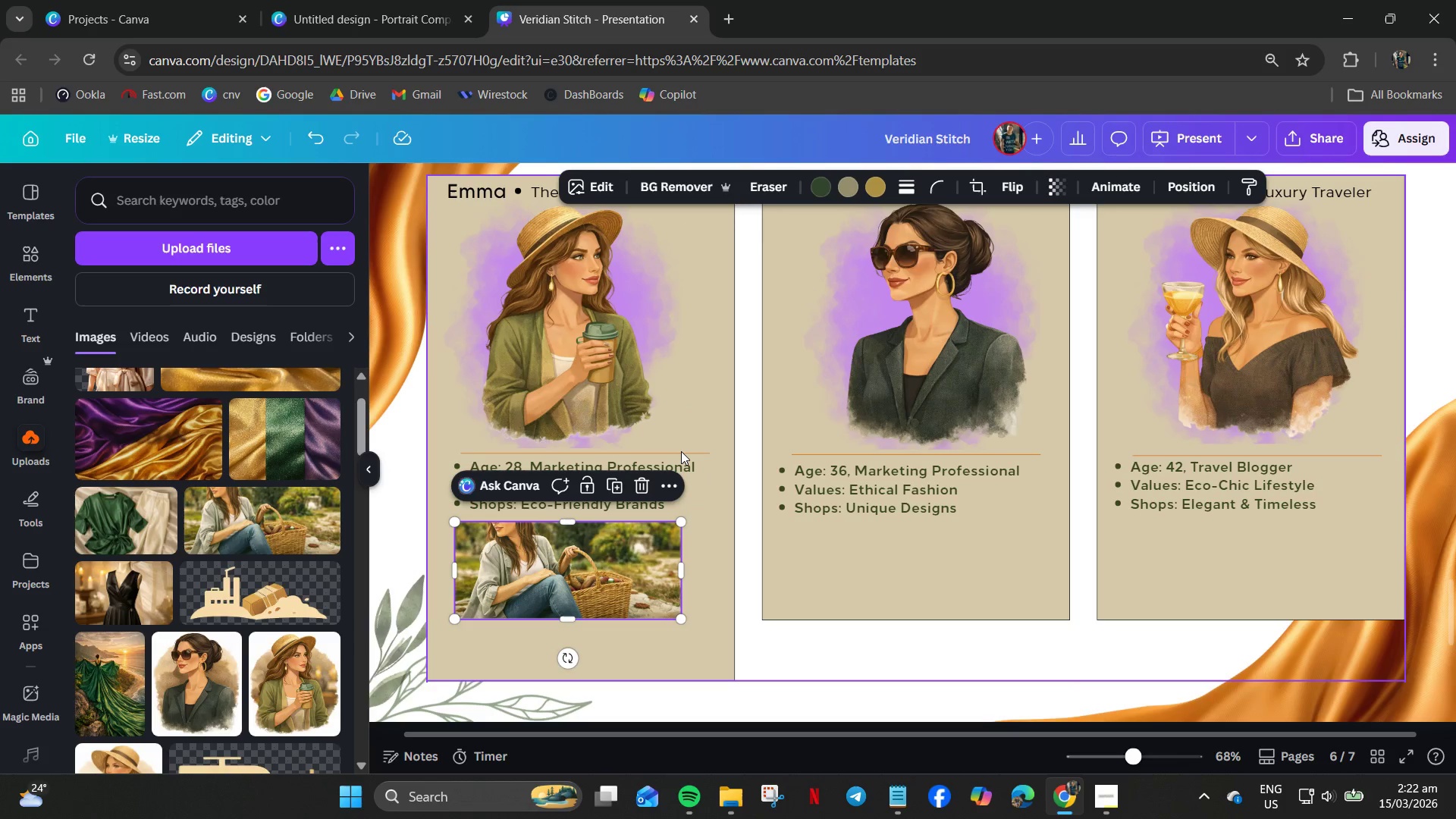 
wait(5.75)
 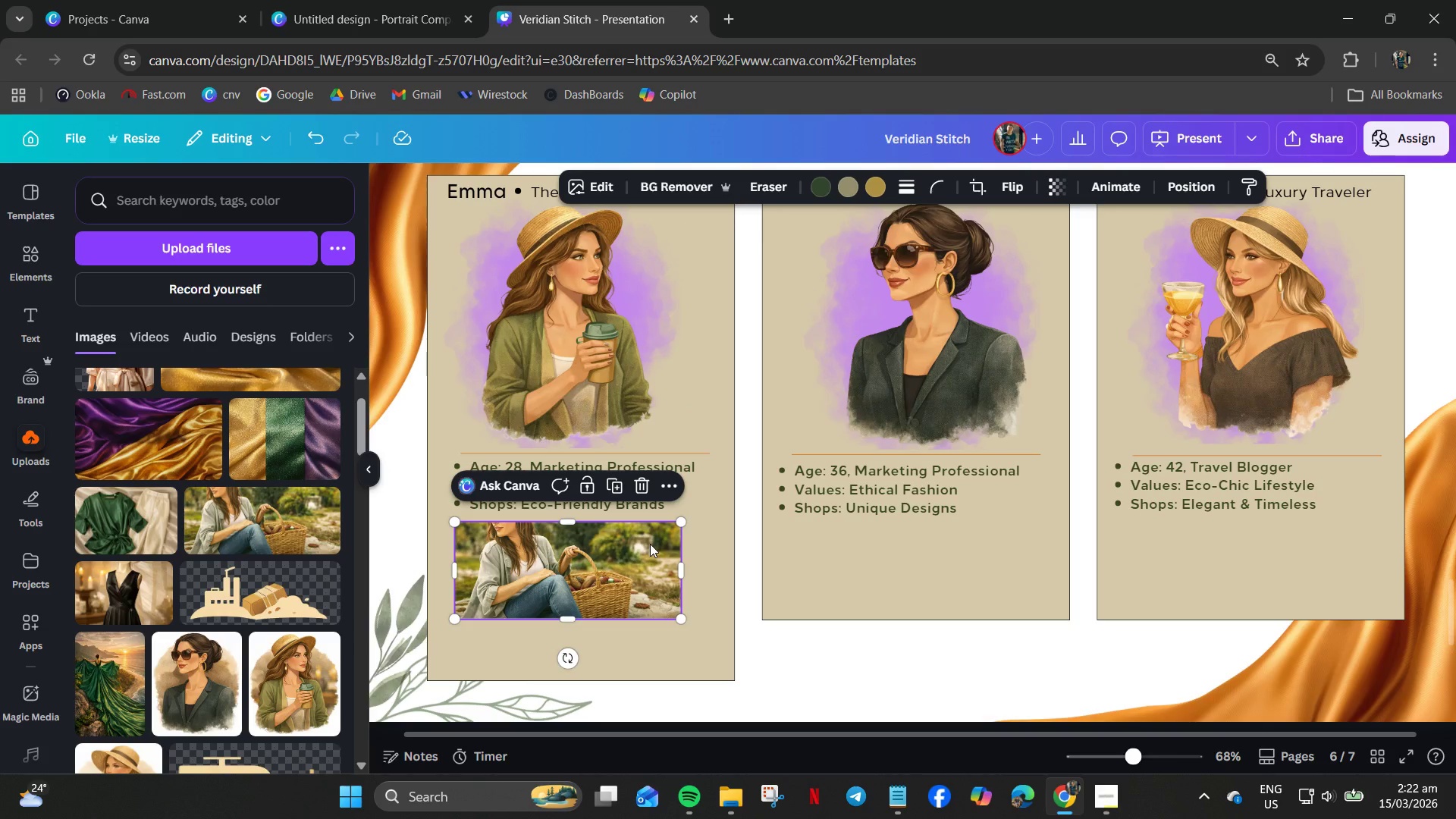 
hold_key(key=ControlLeft, duration=0.64)
scroll: coordinate [689, 488], scroll_direction: up, amount: 5.0
 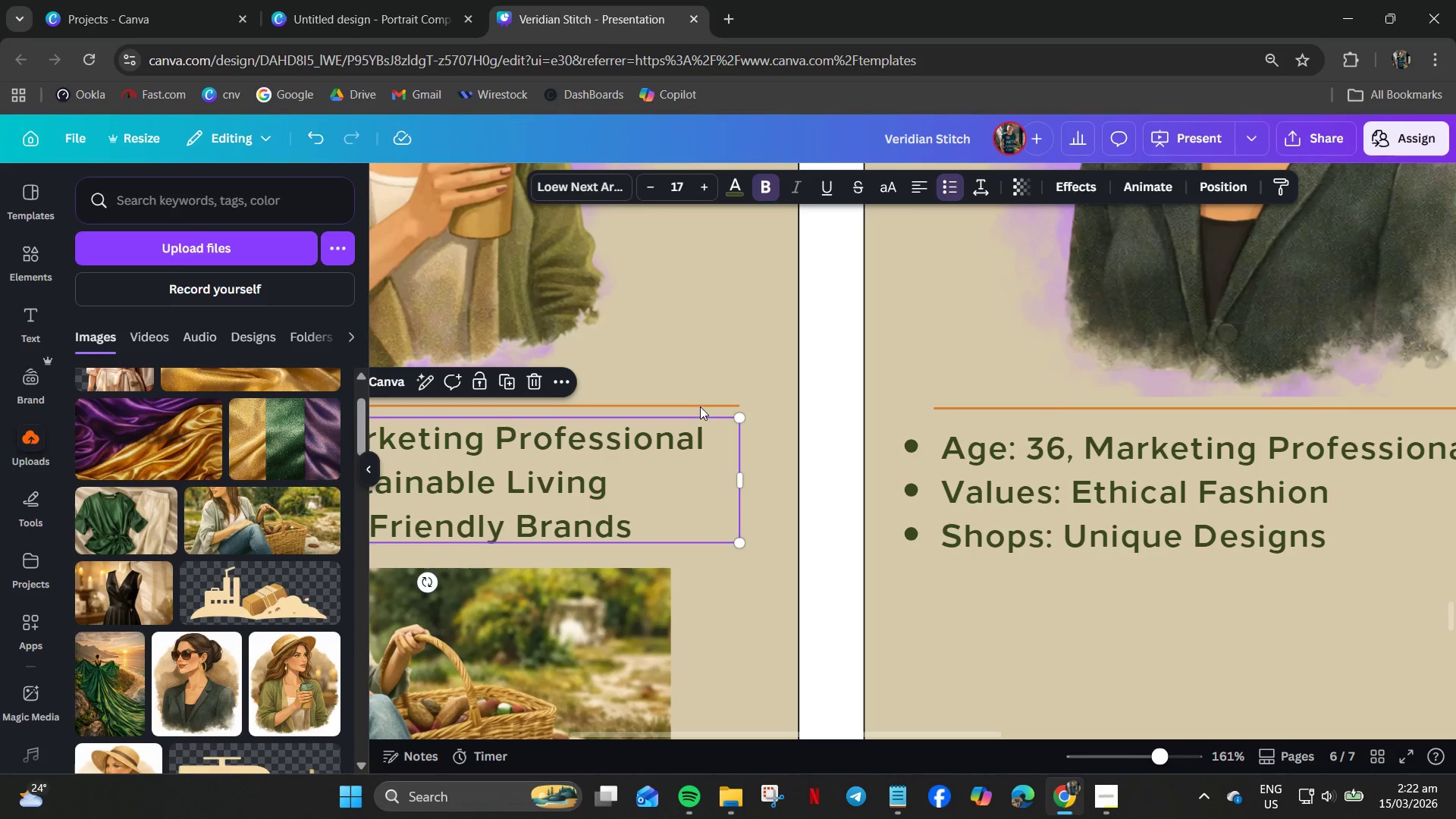 
left_click([708, 406])
 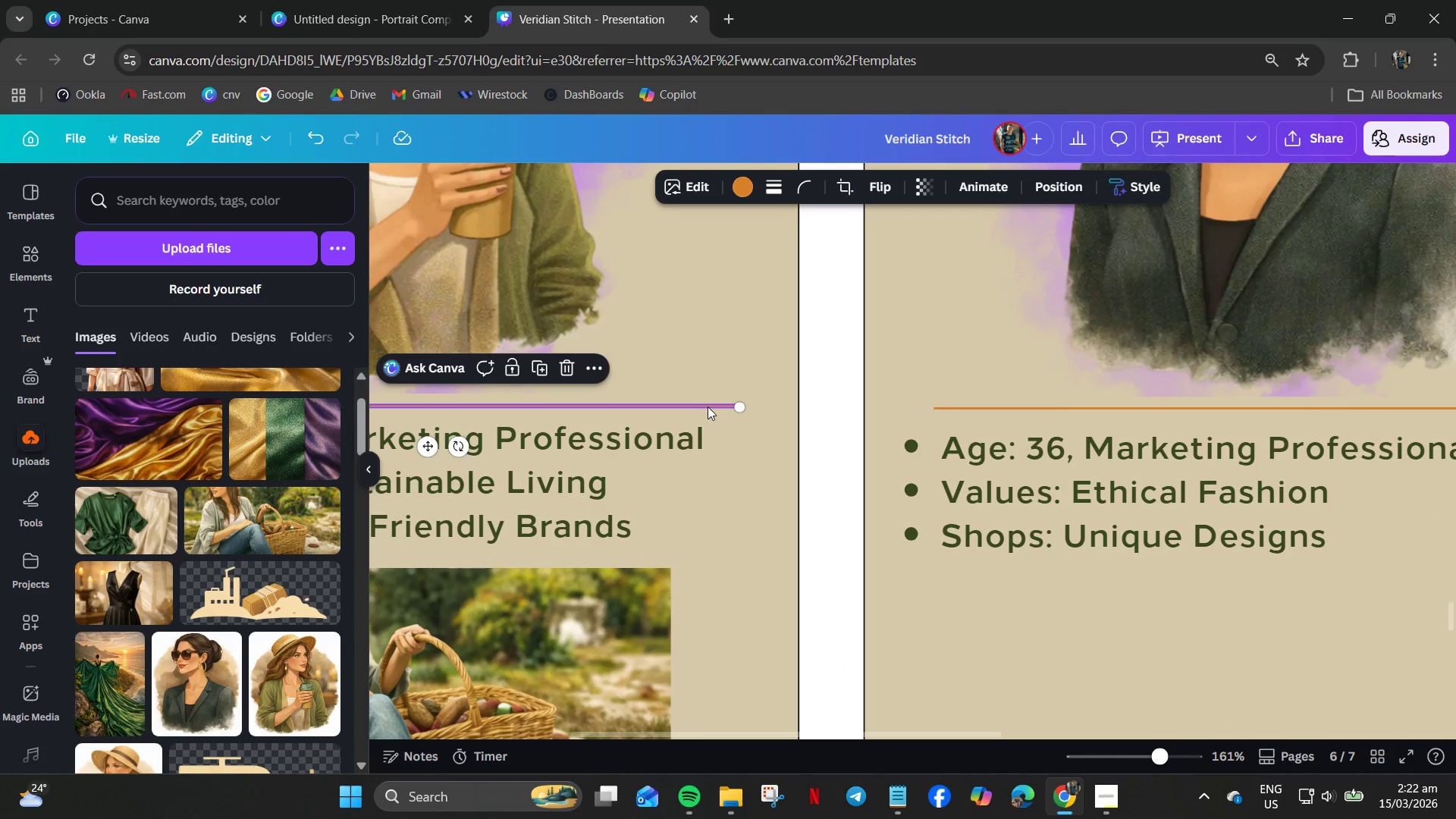 
key(Control+C)
 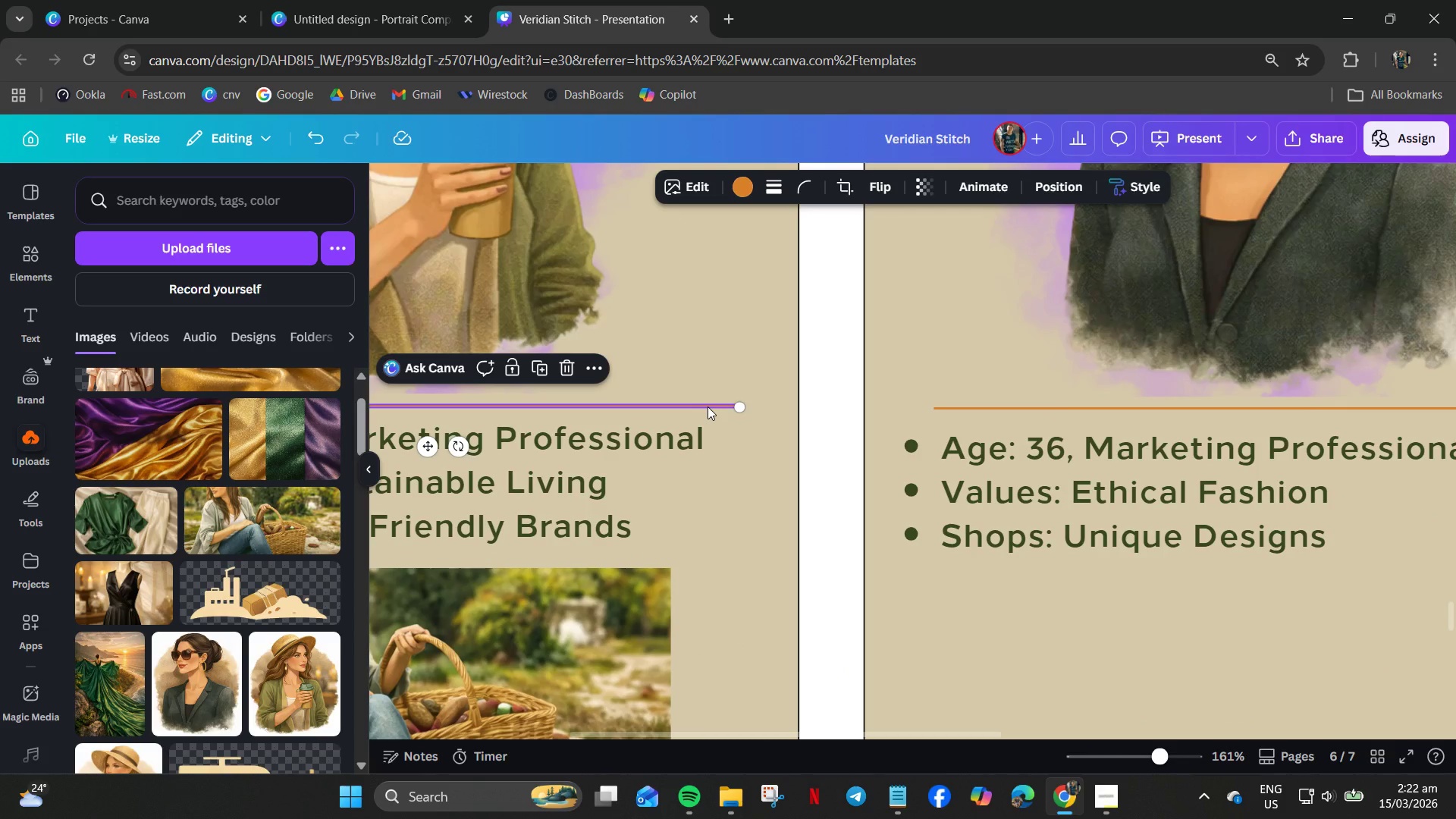 
key(Control+V)
 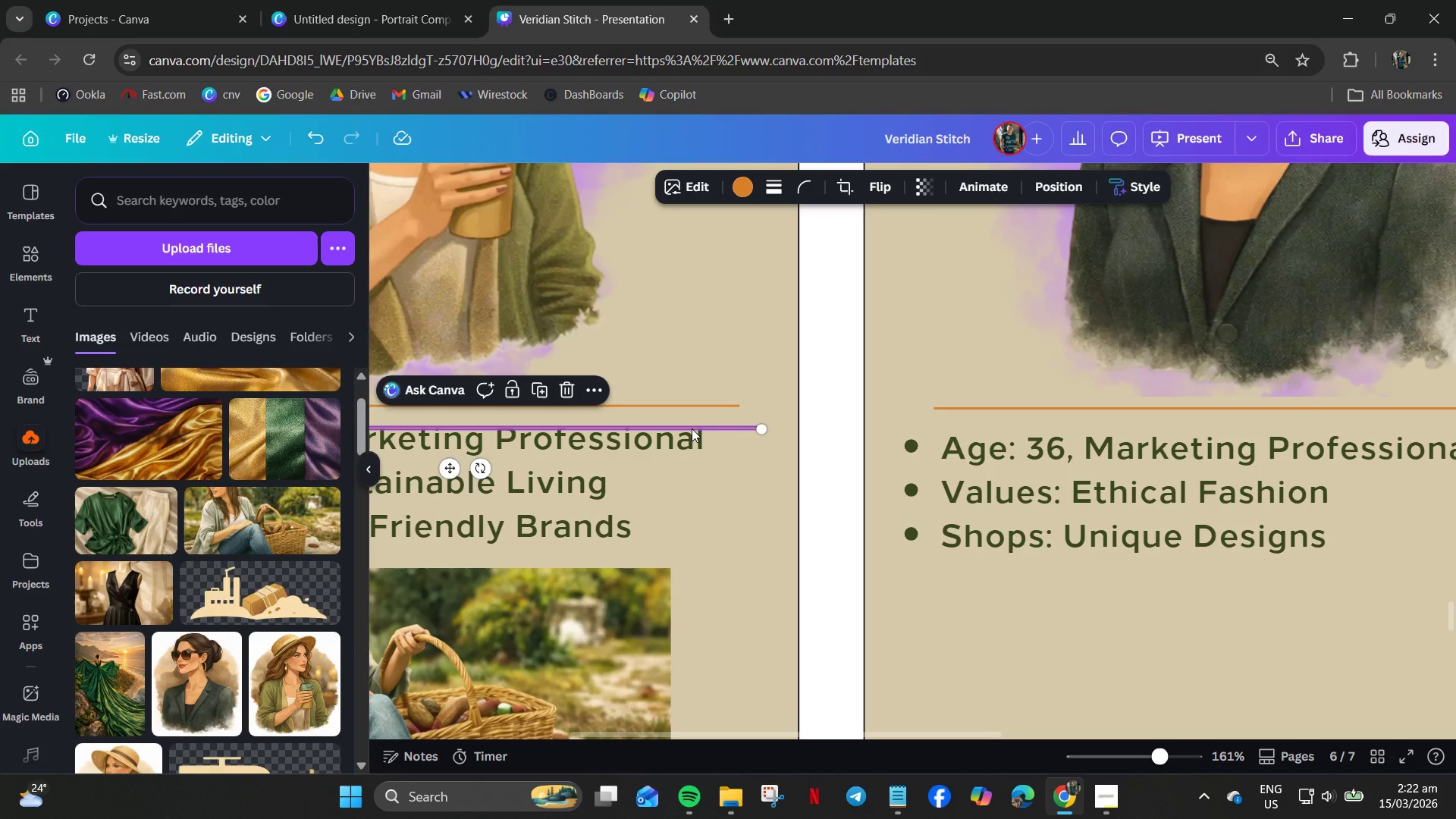 
left_click_drag(start_coordinate=[692, 428], to_coordinate=[679, 552])
 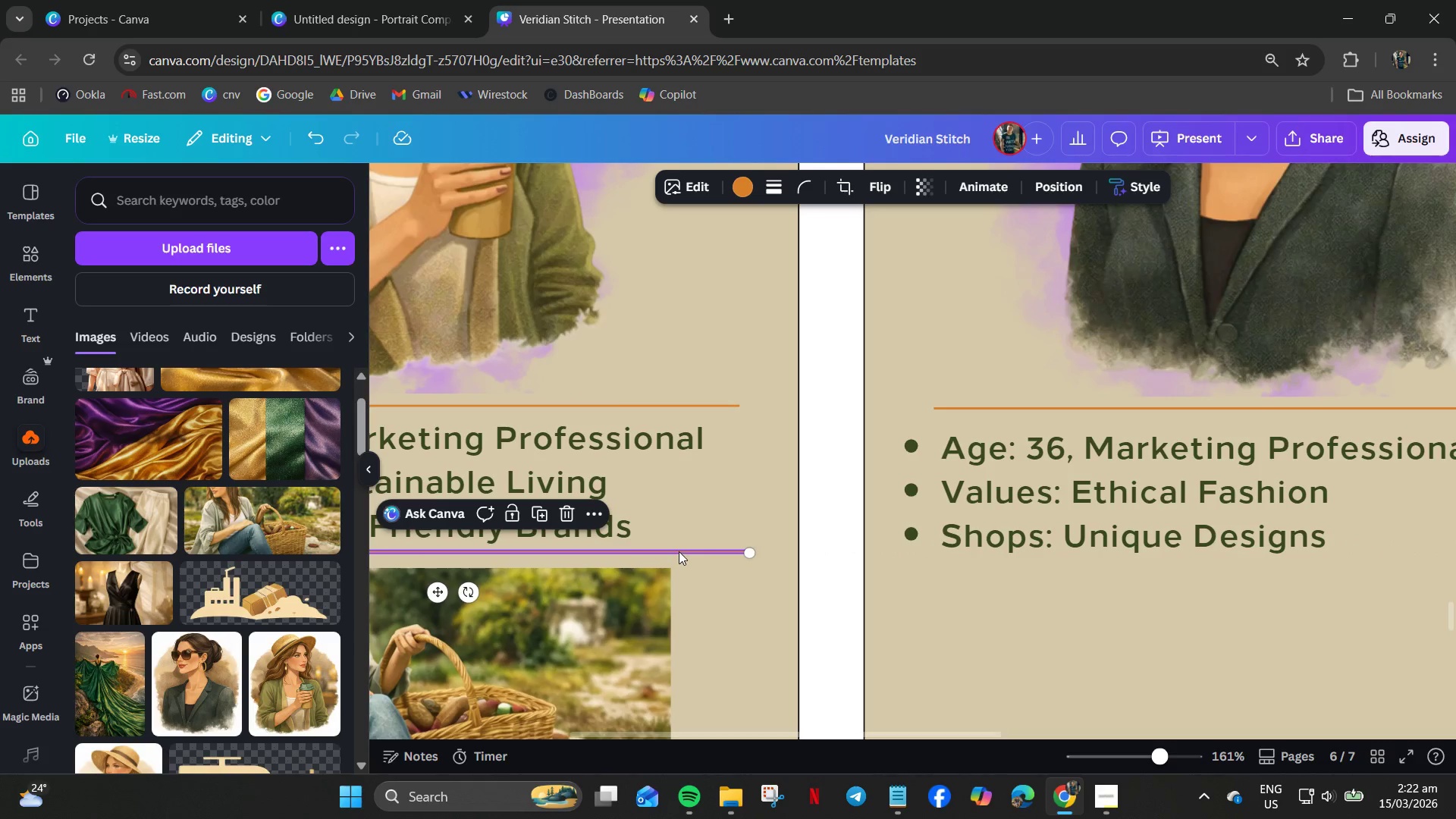 
key(Control+C)
 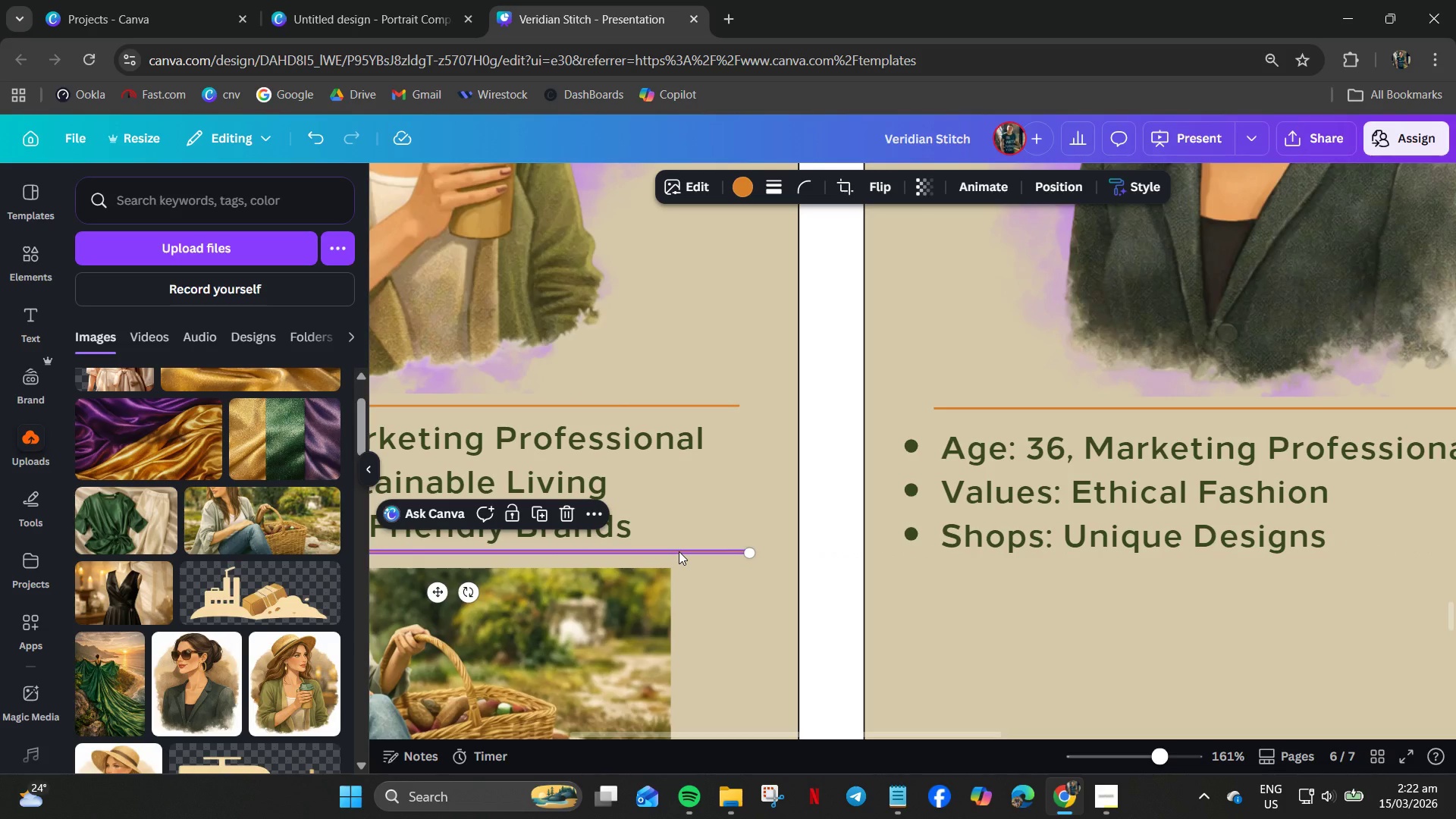 
key(Control+V)
 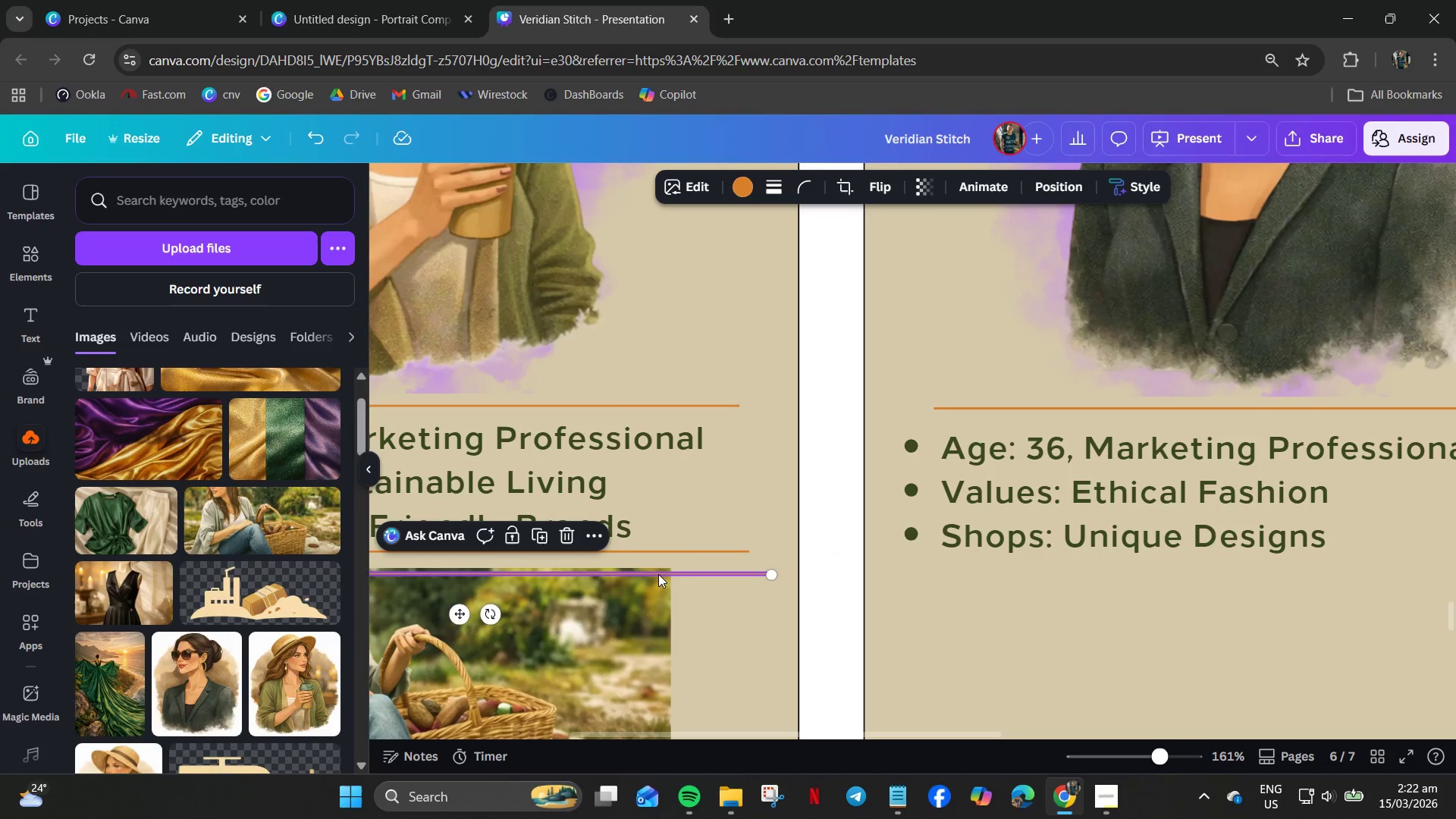 
left_click_drag(start_coordinate=[658, 575], to_coordinate=[1414, 557])
 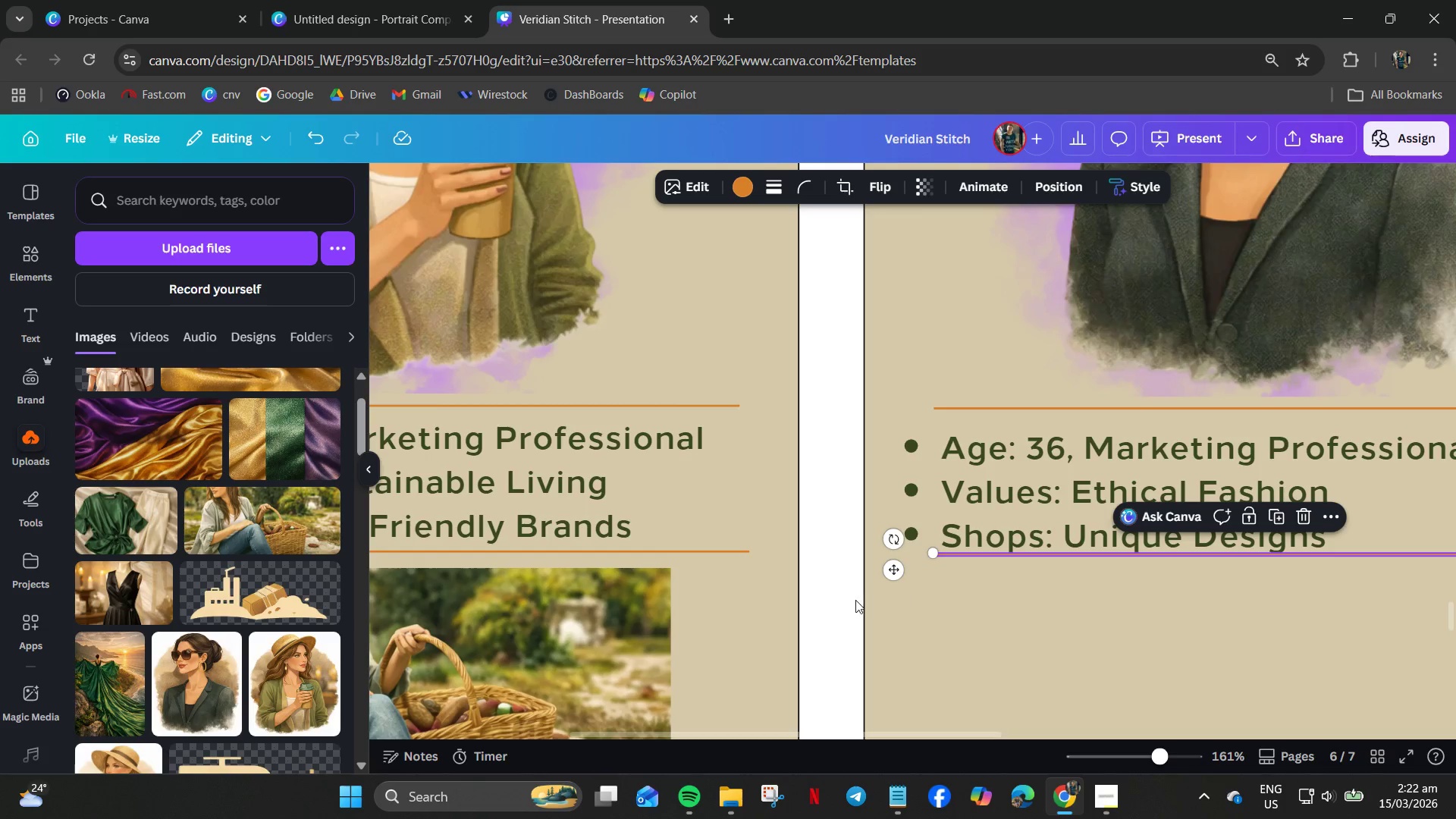 
left_click([1012, 489])
 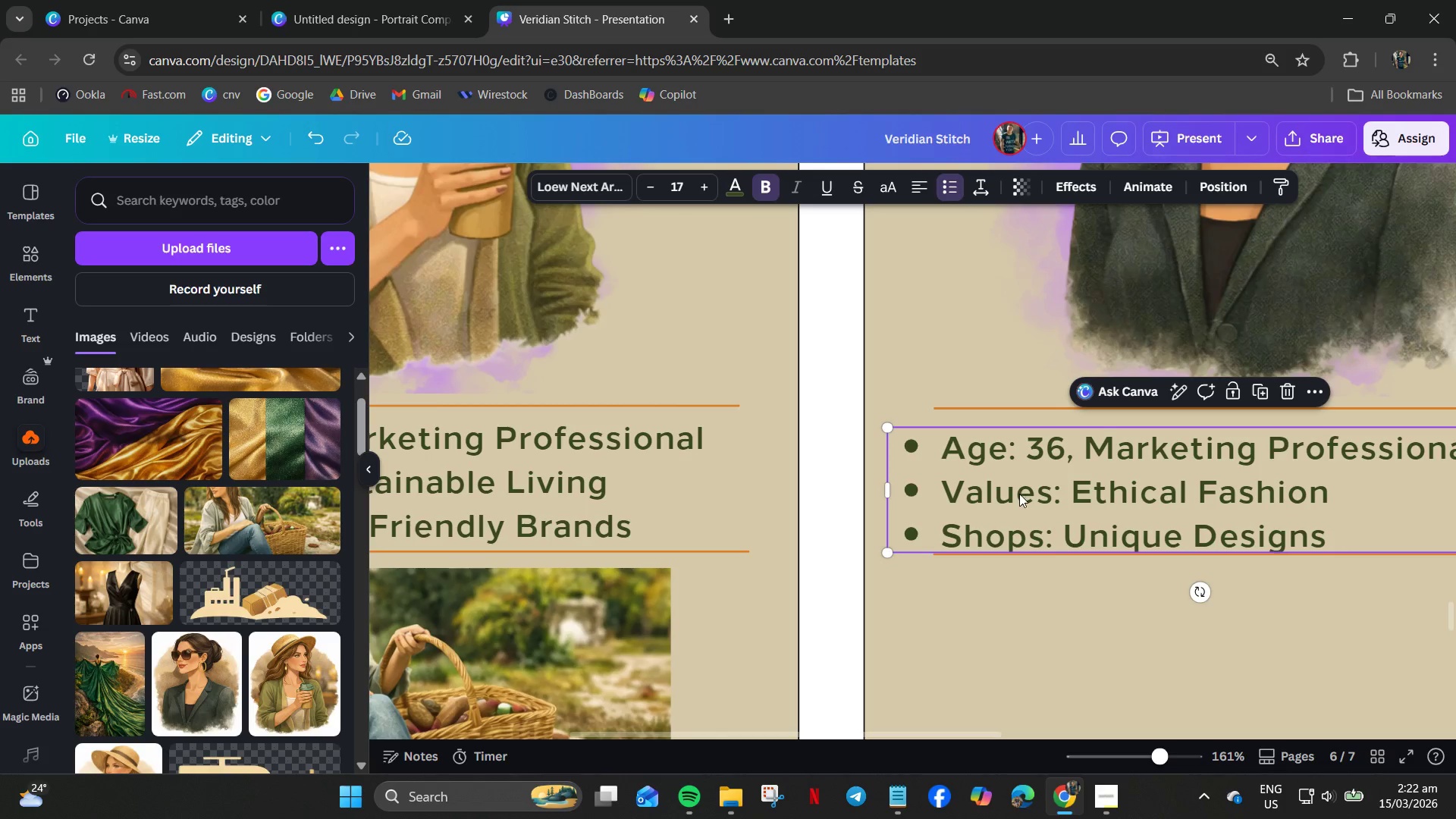 
key(ArrowUp)
 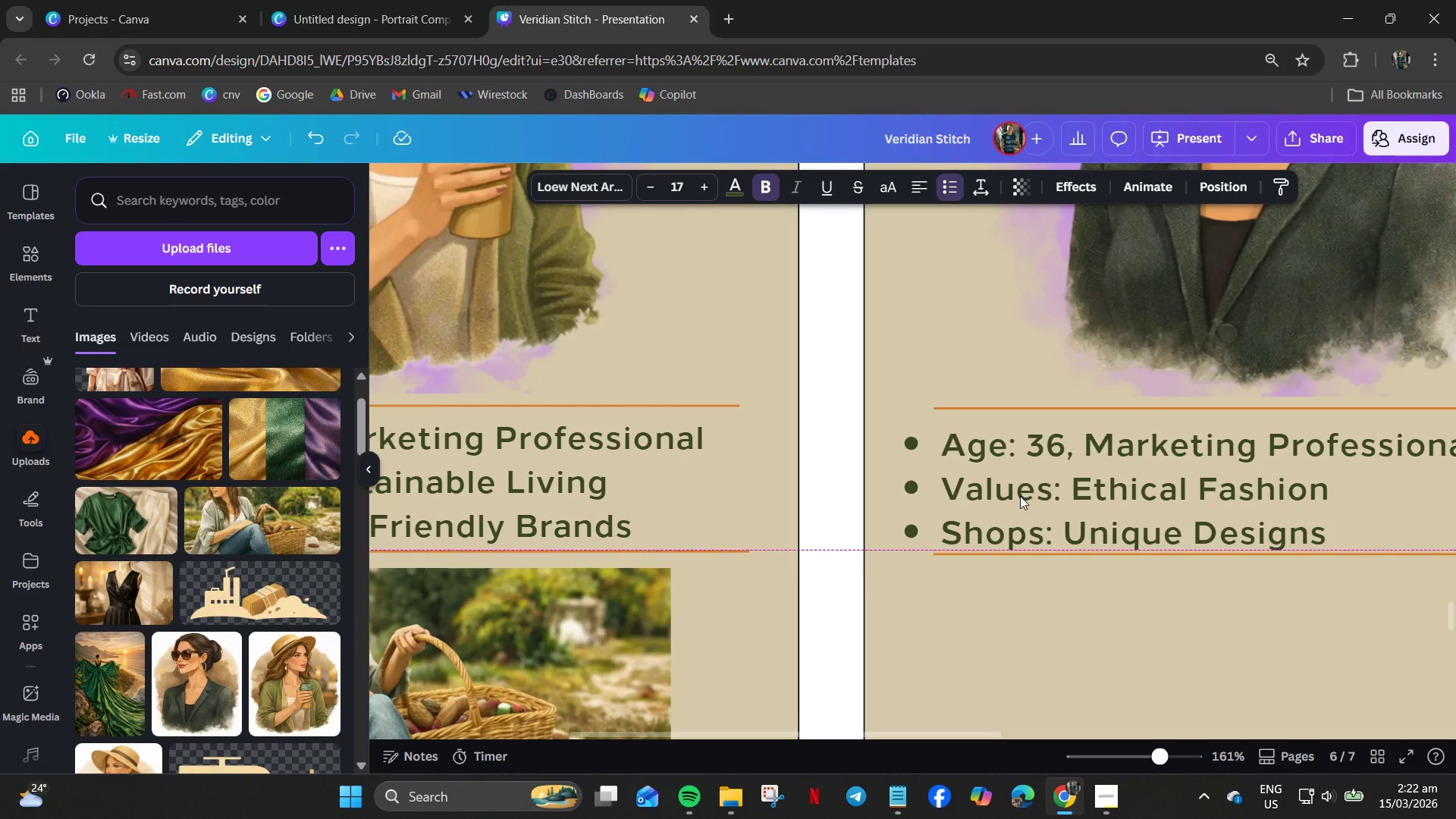 
key(ArrowUp)
 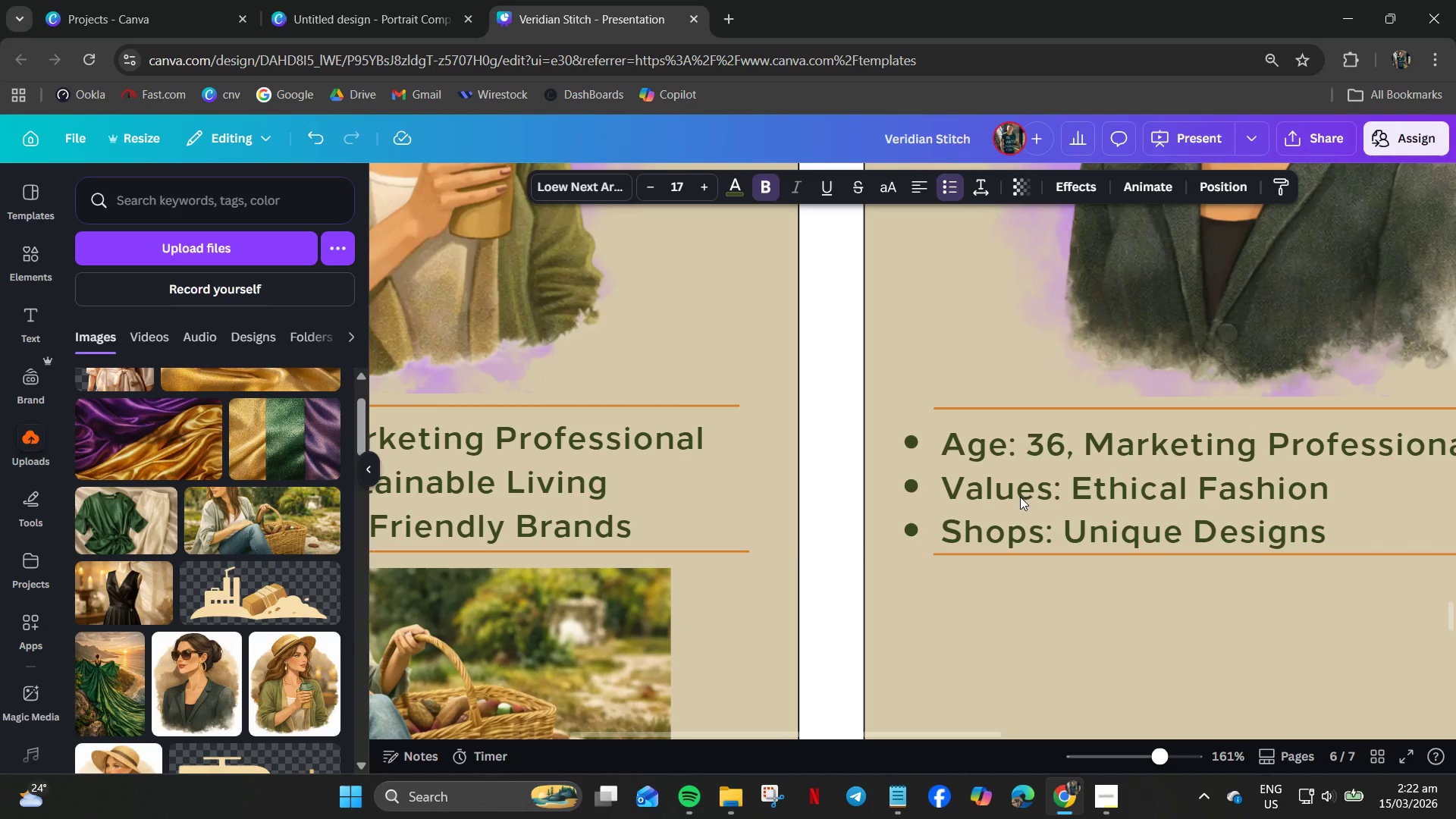 
key(ArrowUp)
 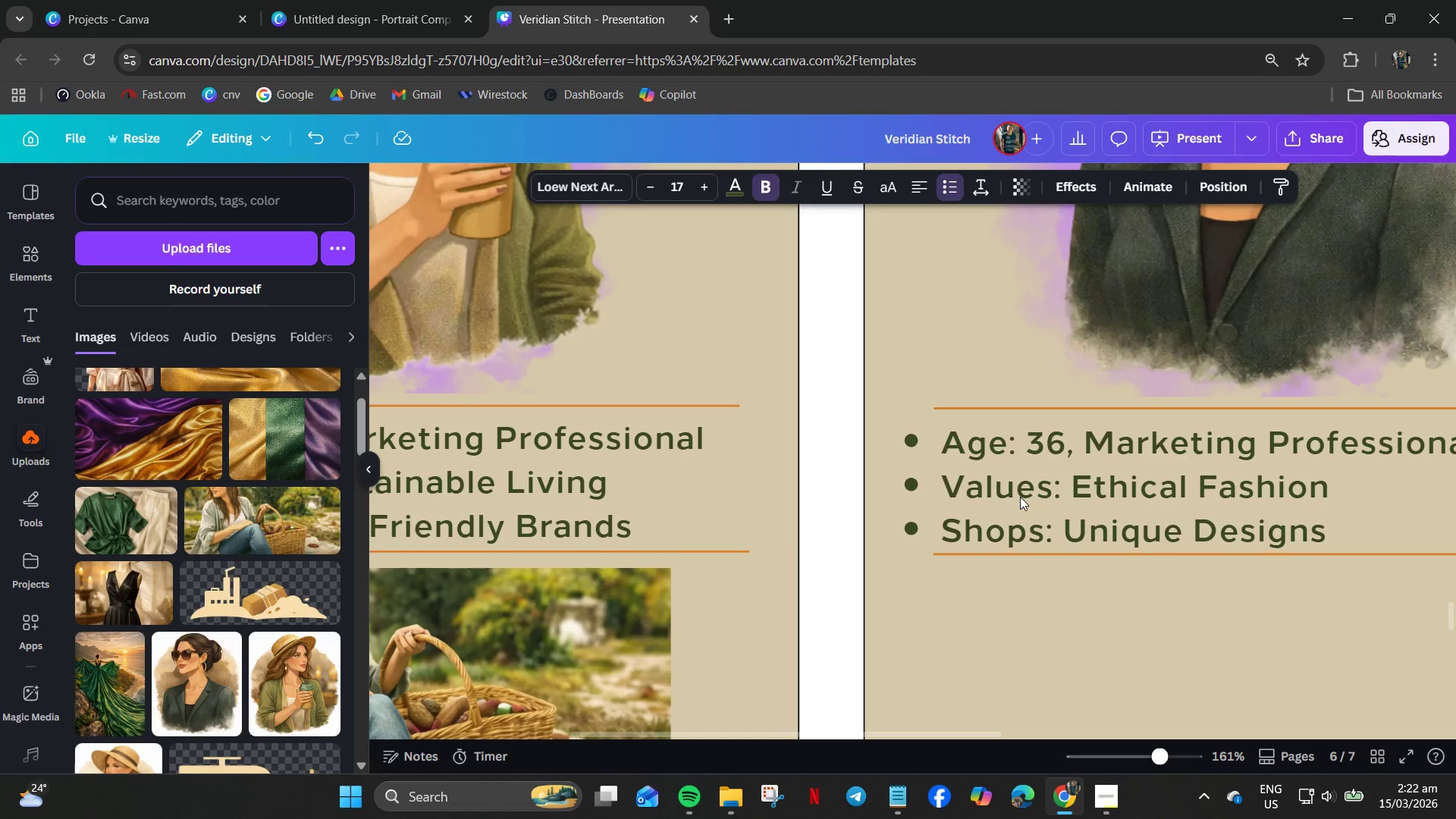 
key(ArrowUp)
 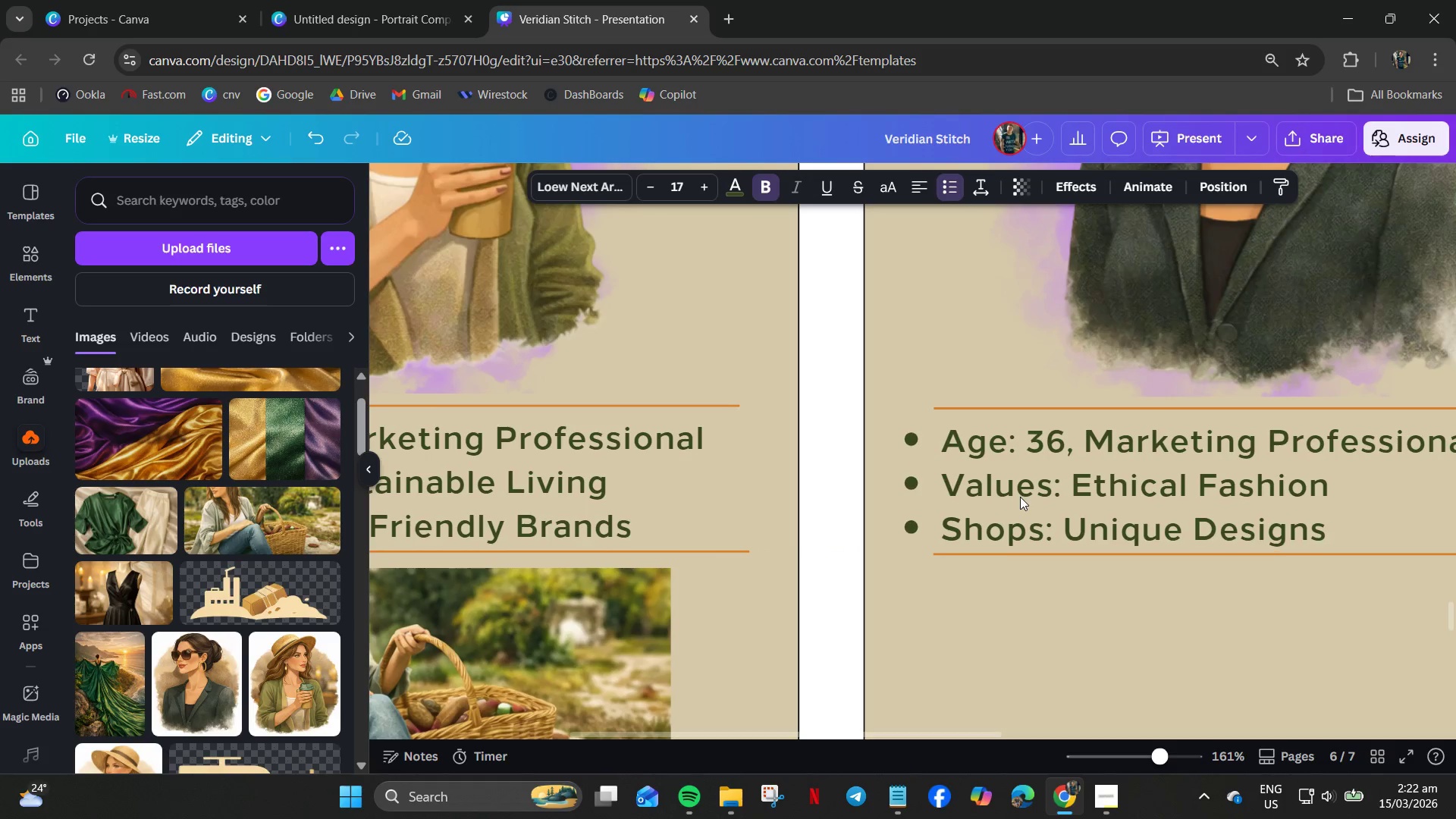 
key(ArrowUp)
 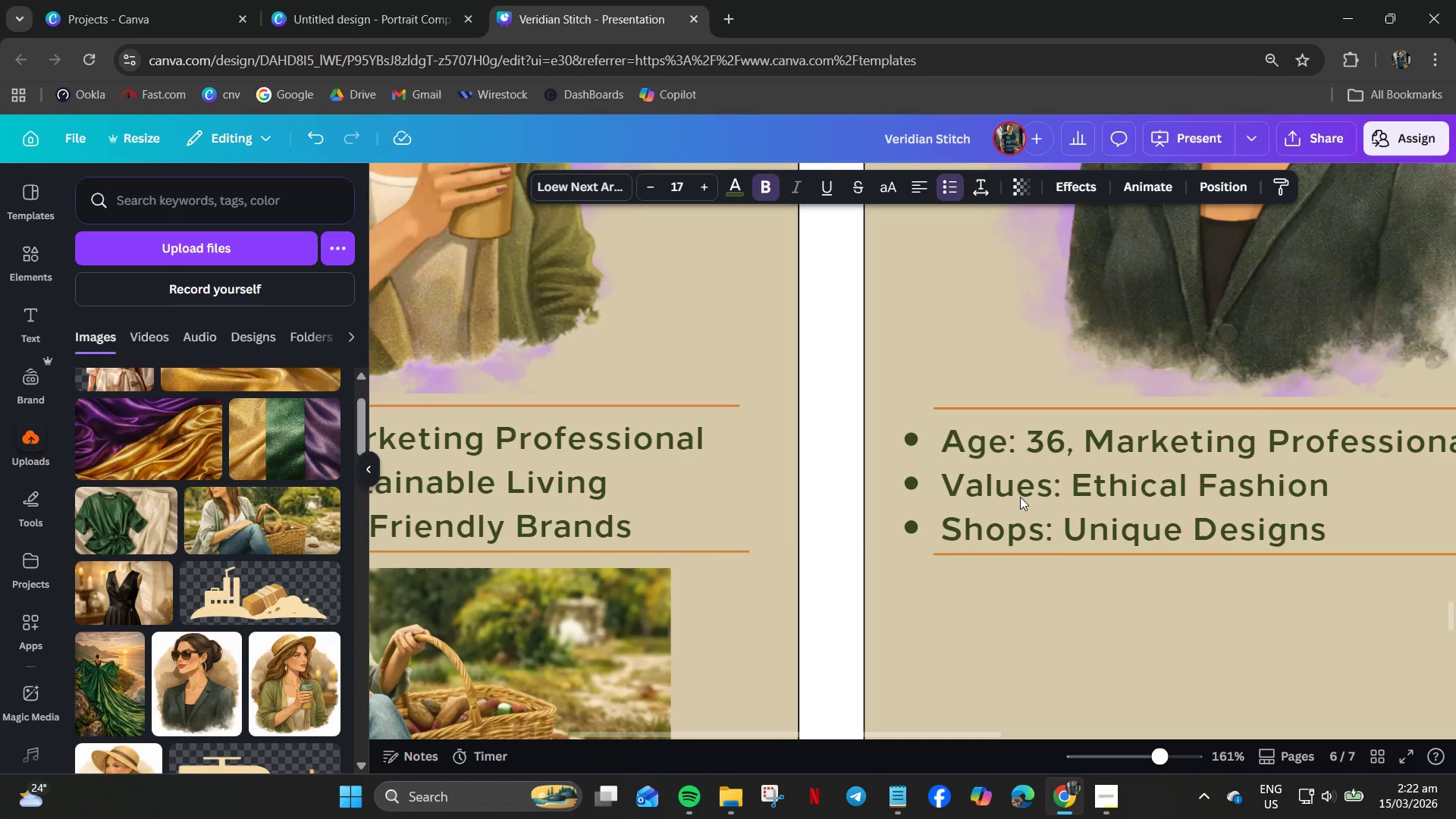 
key(ArrowUp)
 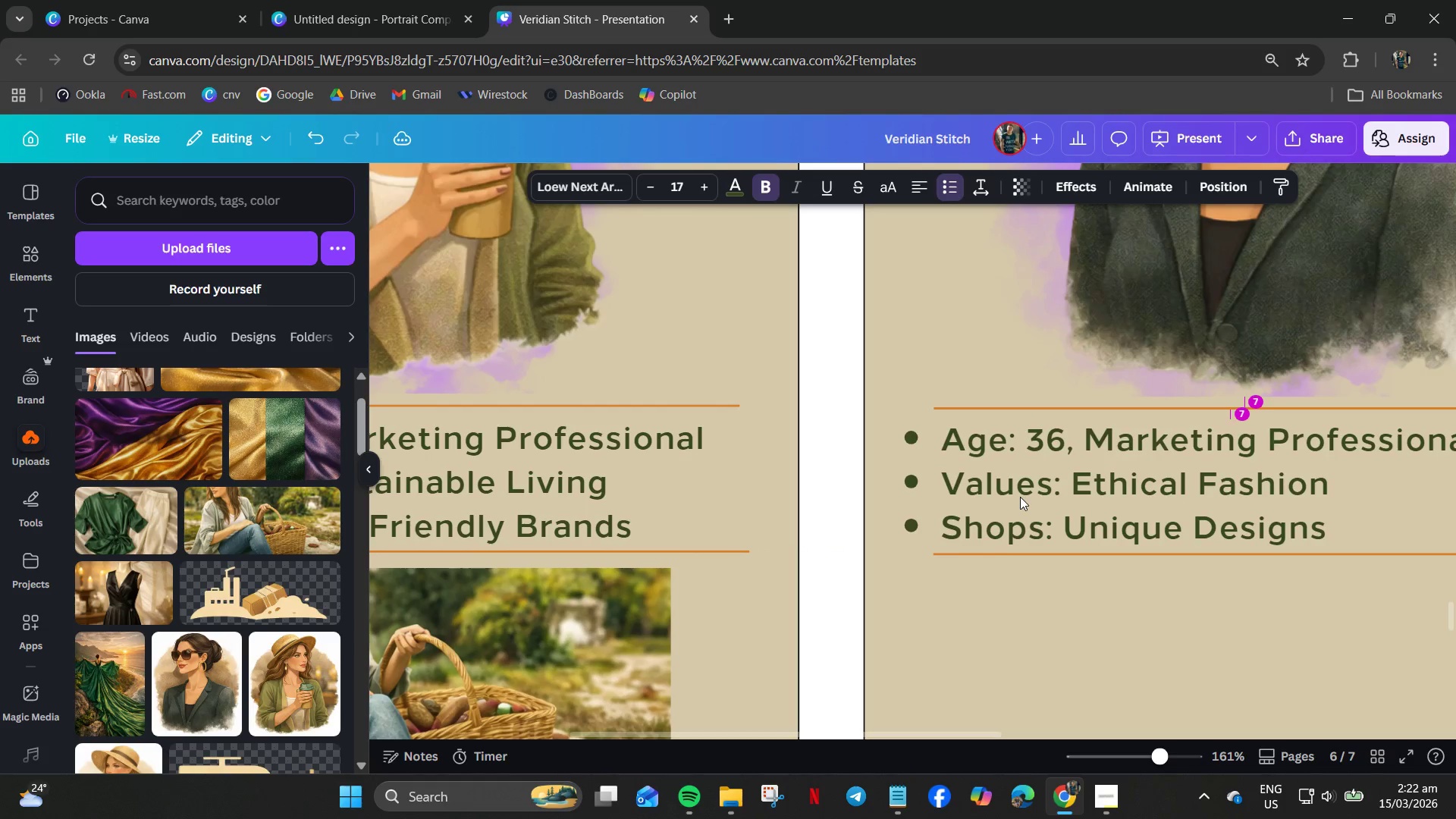 
key(ArrowUp)
 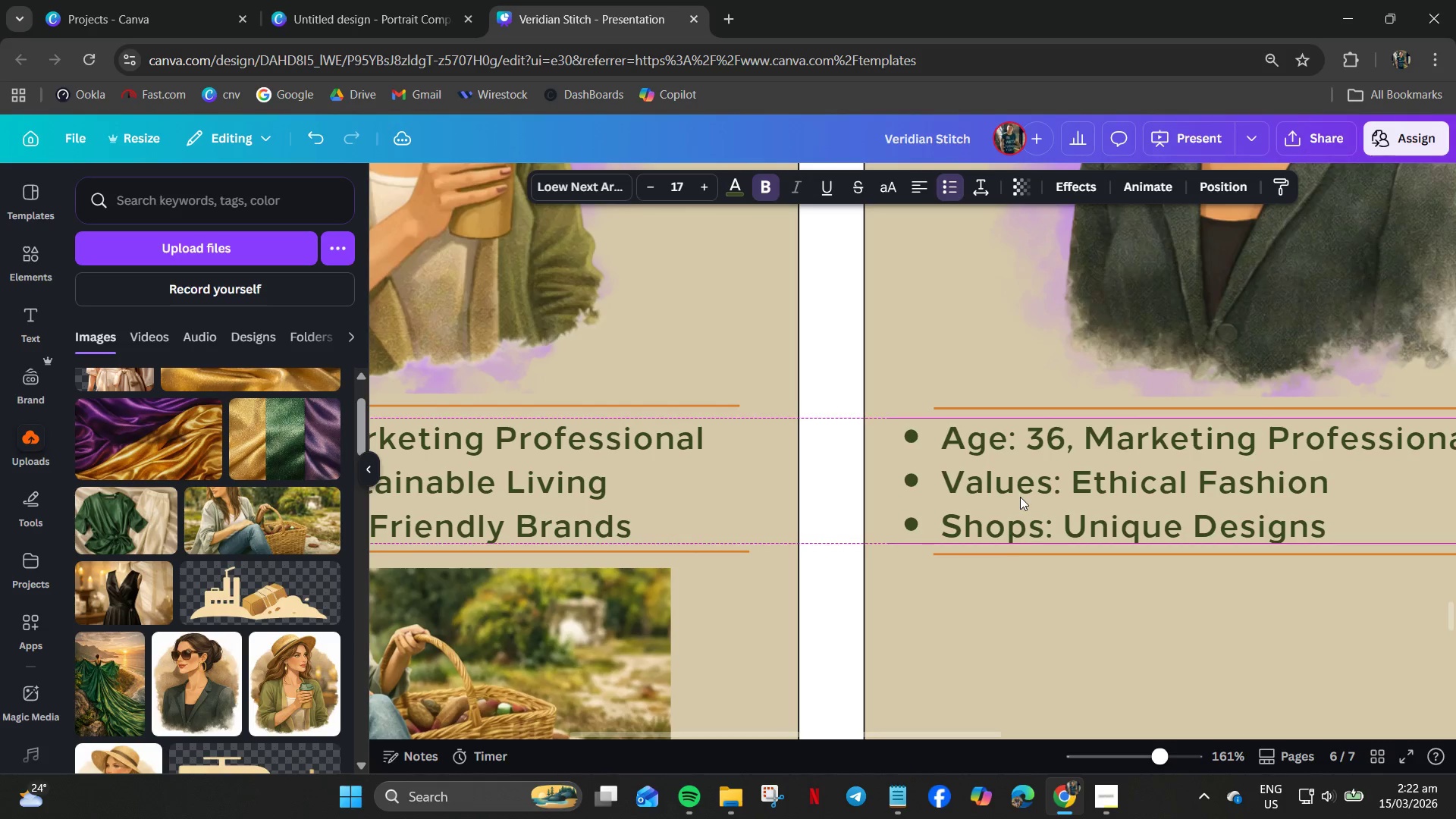 
key(ArrowUp)
 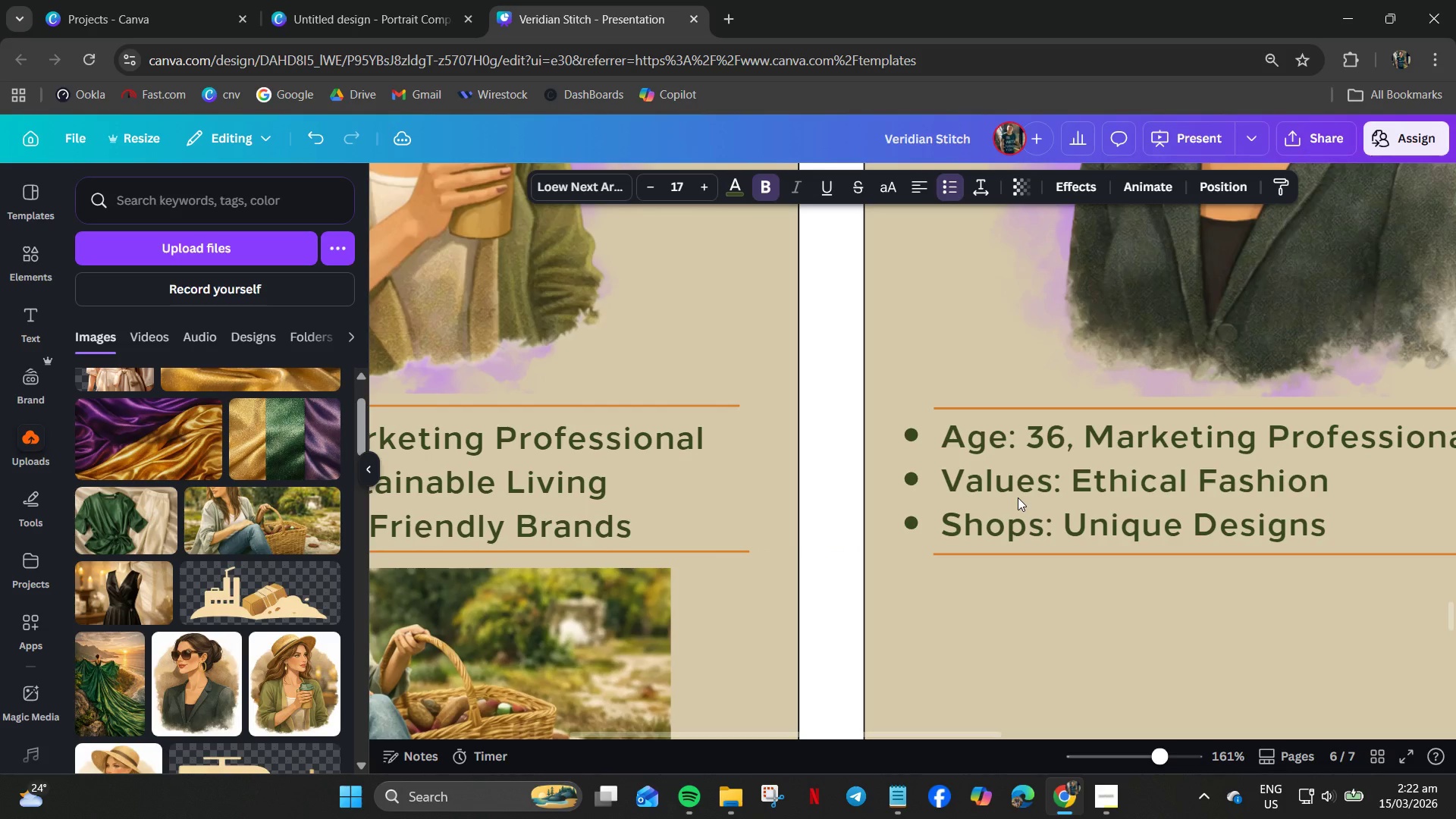 
key(ArrowDown)
 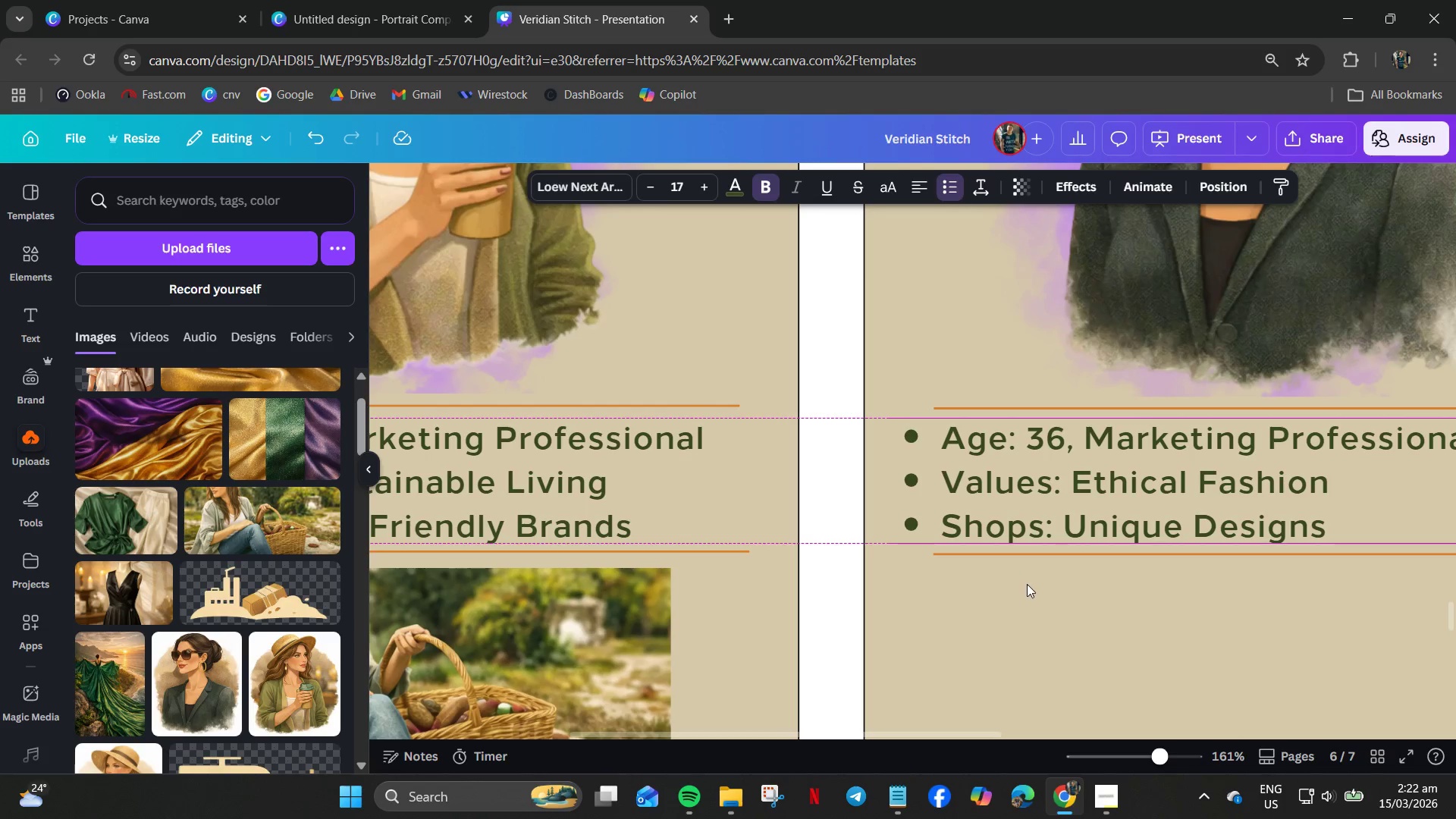 
left_click([1028, 585])
 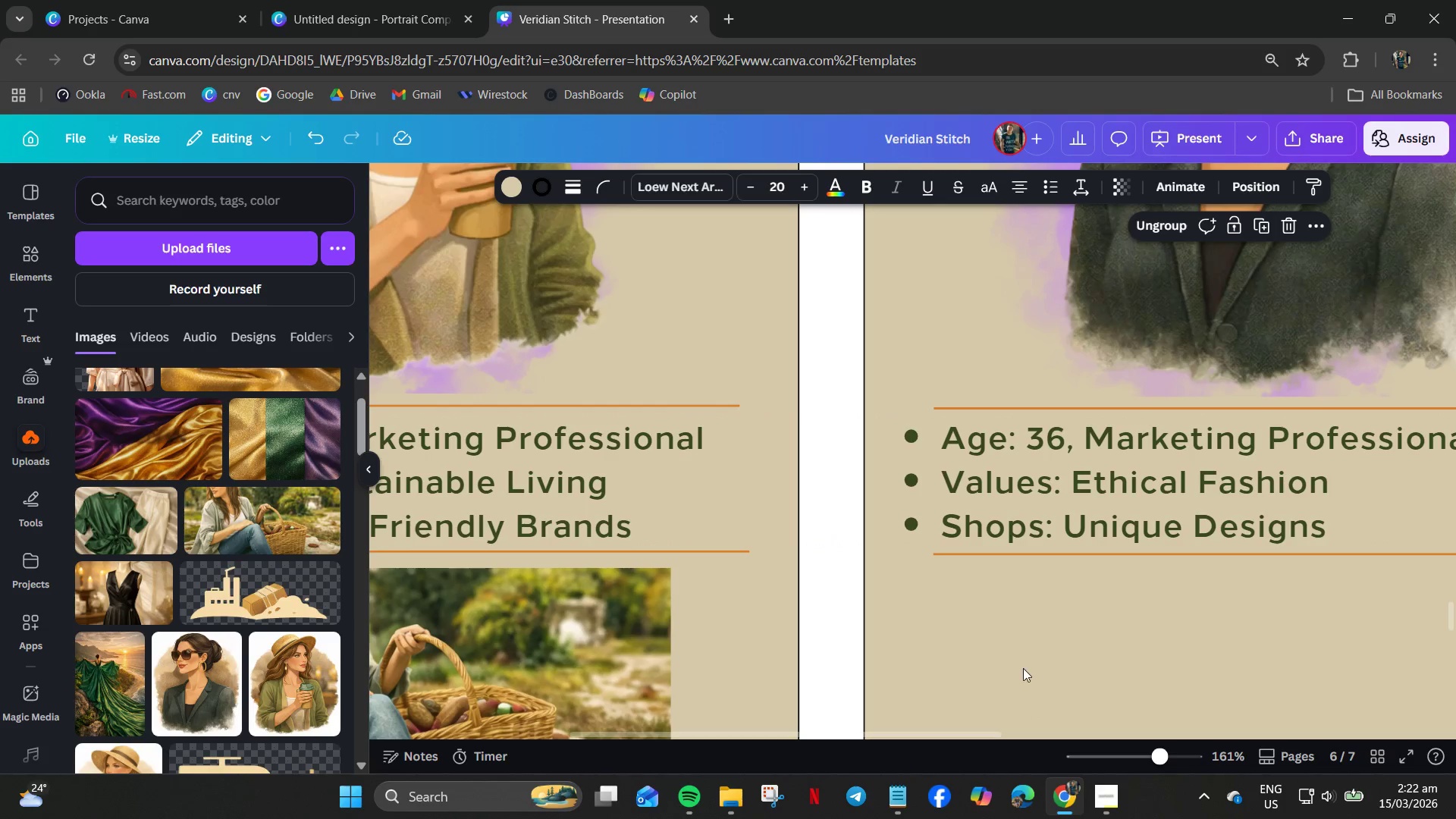 
hold_key(key=ControlLeft, duration=0.81)
scroll: coordinate [1024, 668], scroll_direction: down, amount: 3.0
 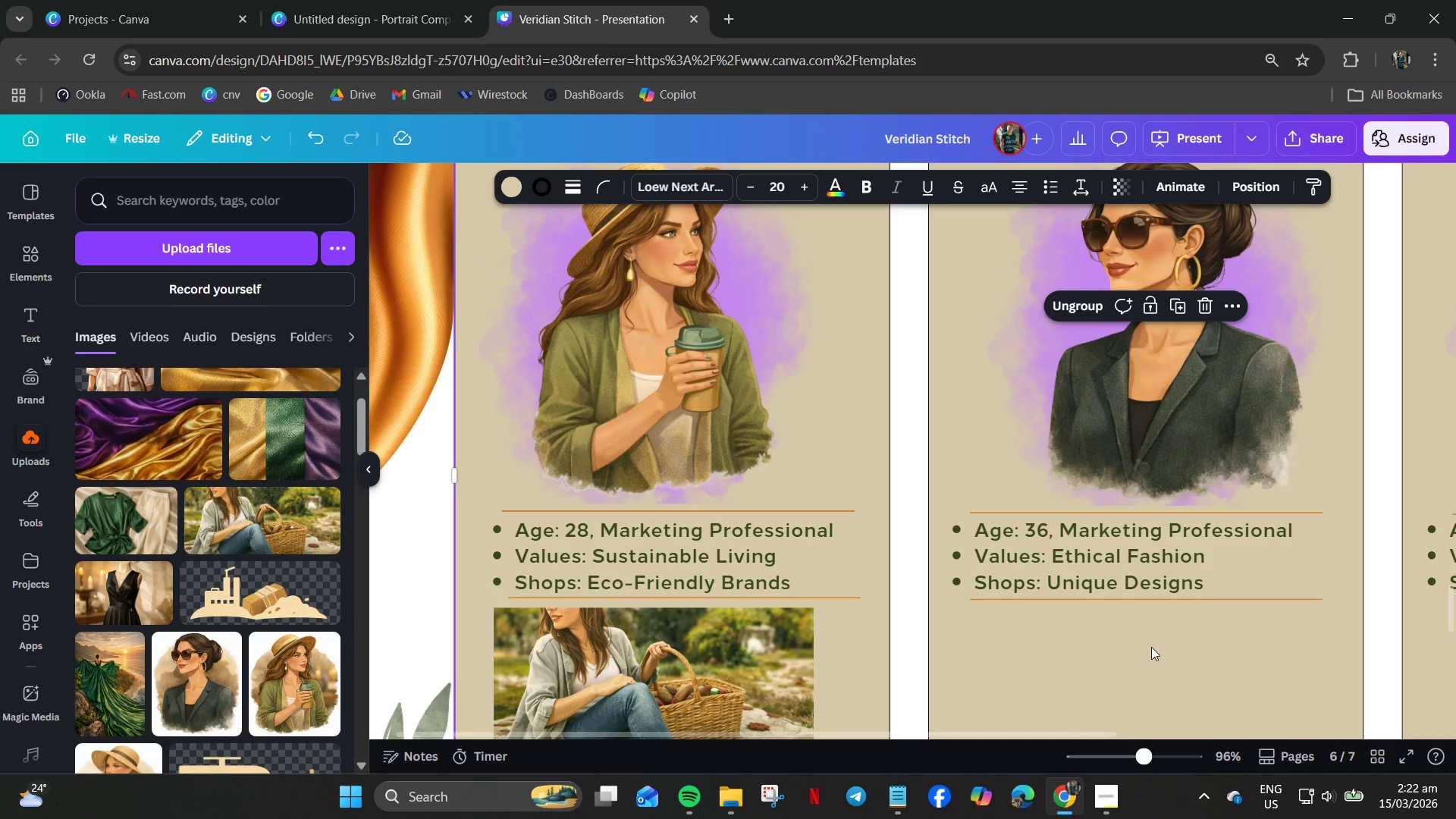 
hold_key(key=ControlLeft, duration=0.44)
 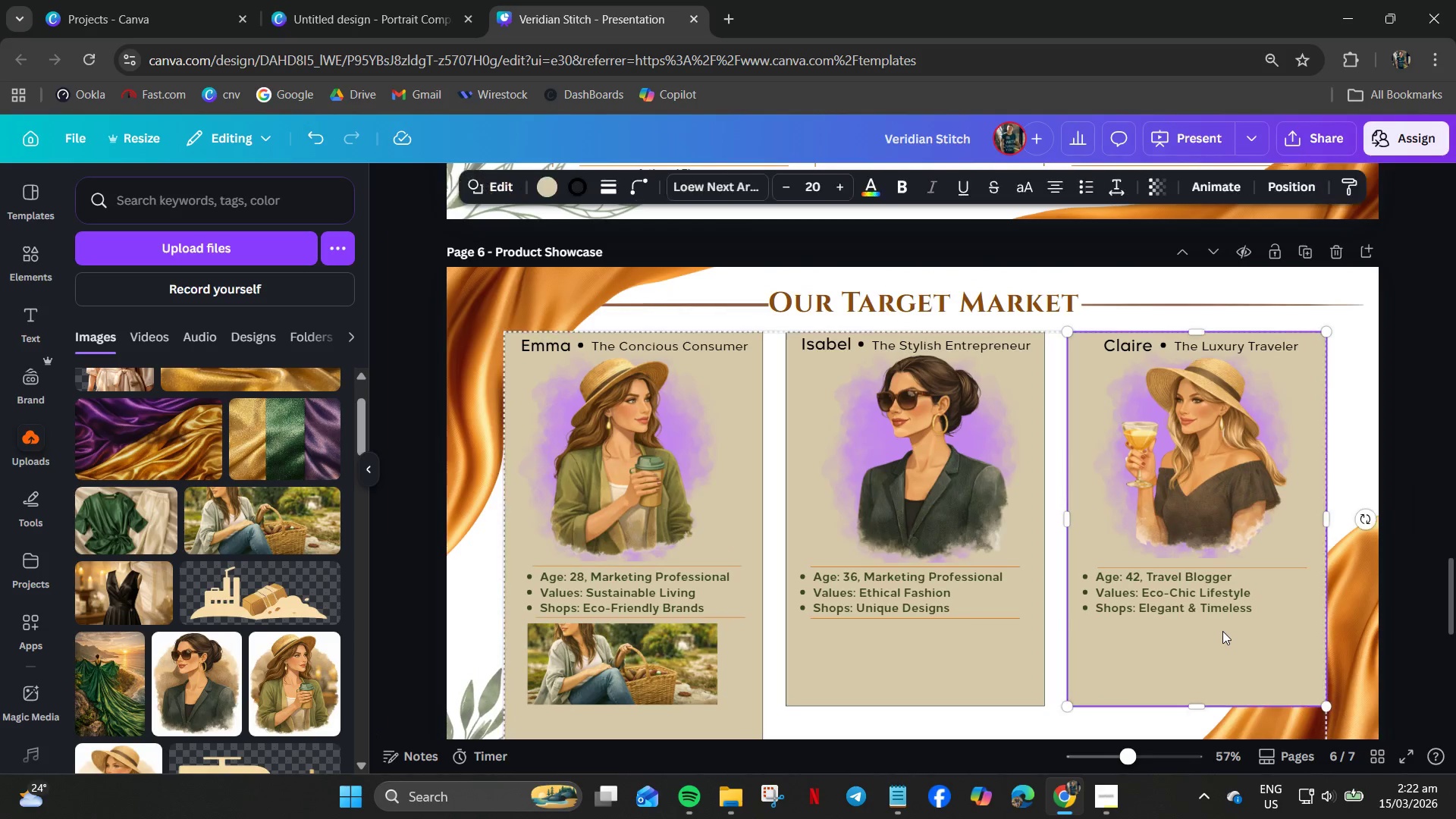 
left_click([1222, 631])
 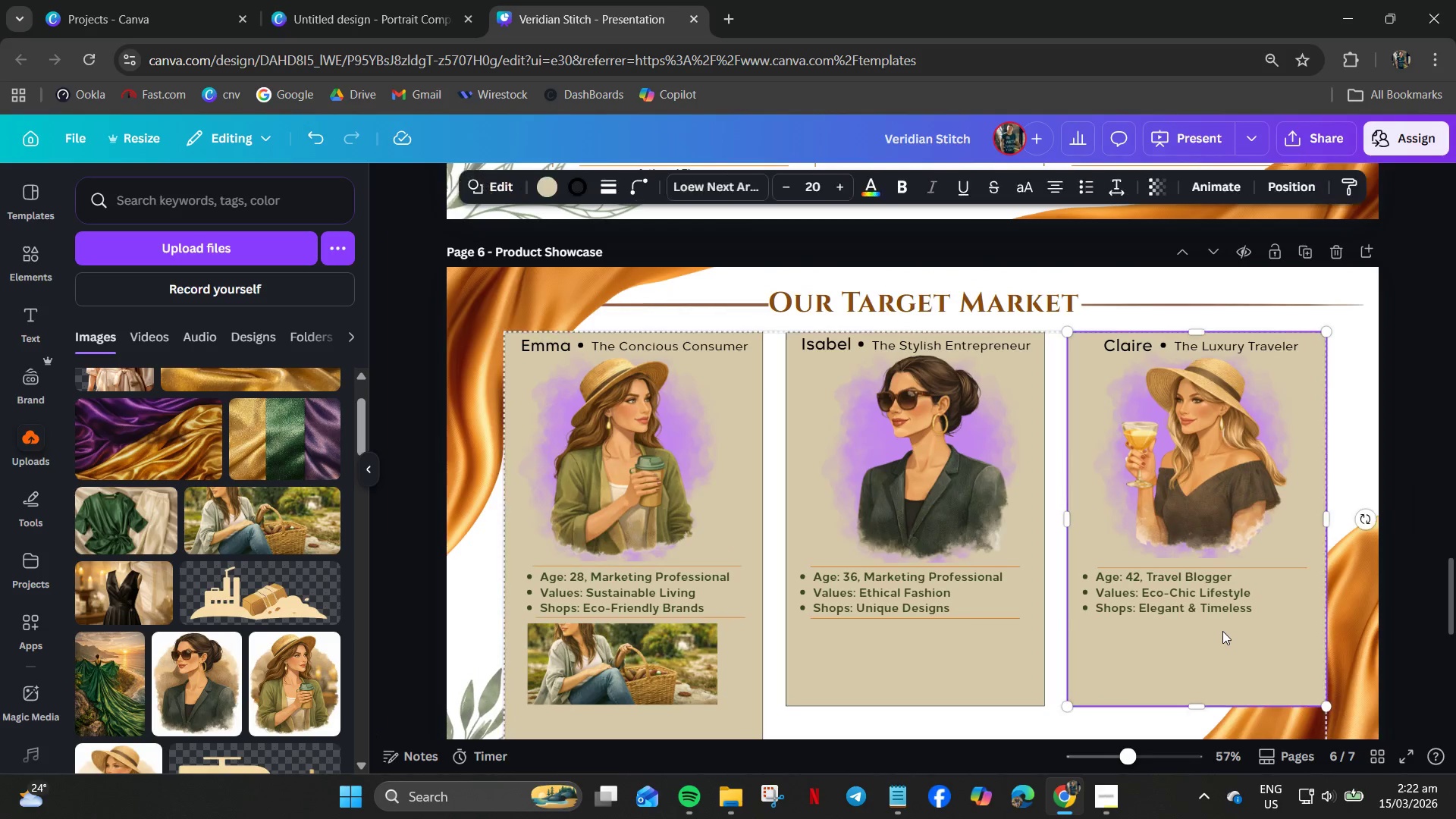 
scroll: coordinate [1153, 647], scroll_direction: down, amount: 3.0
 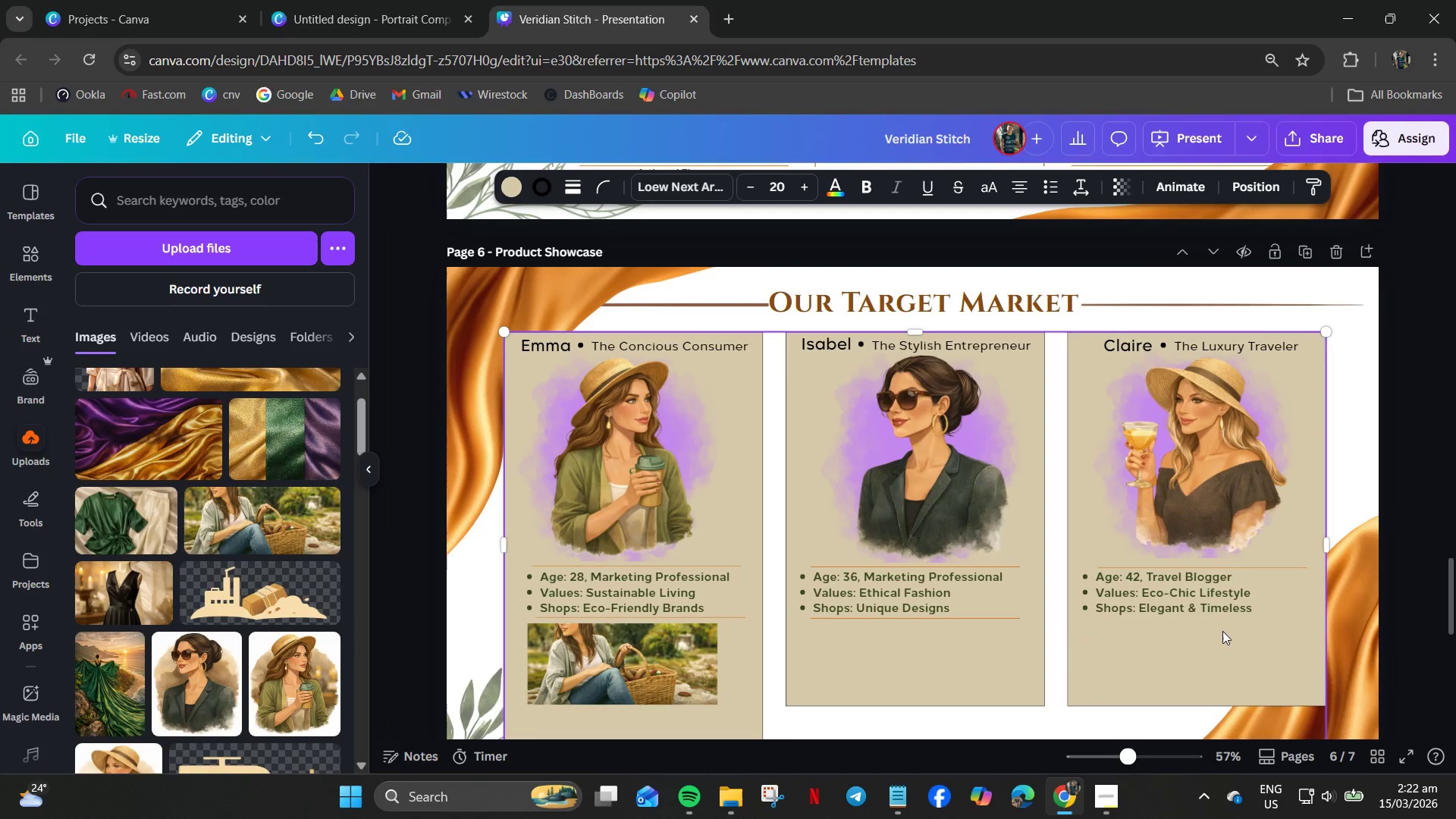 
key(Control+V)
 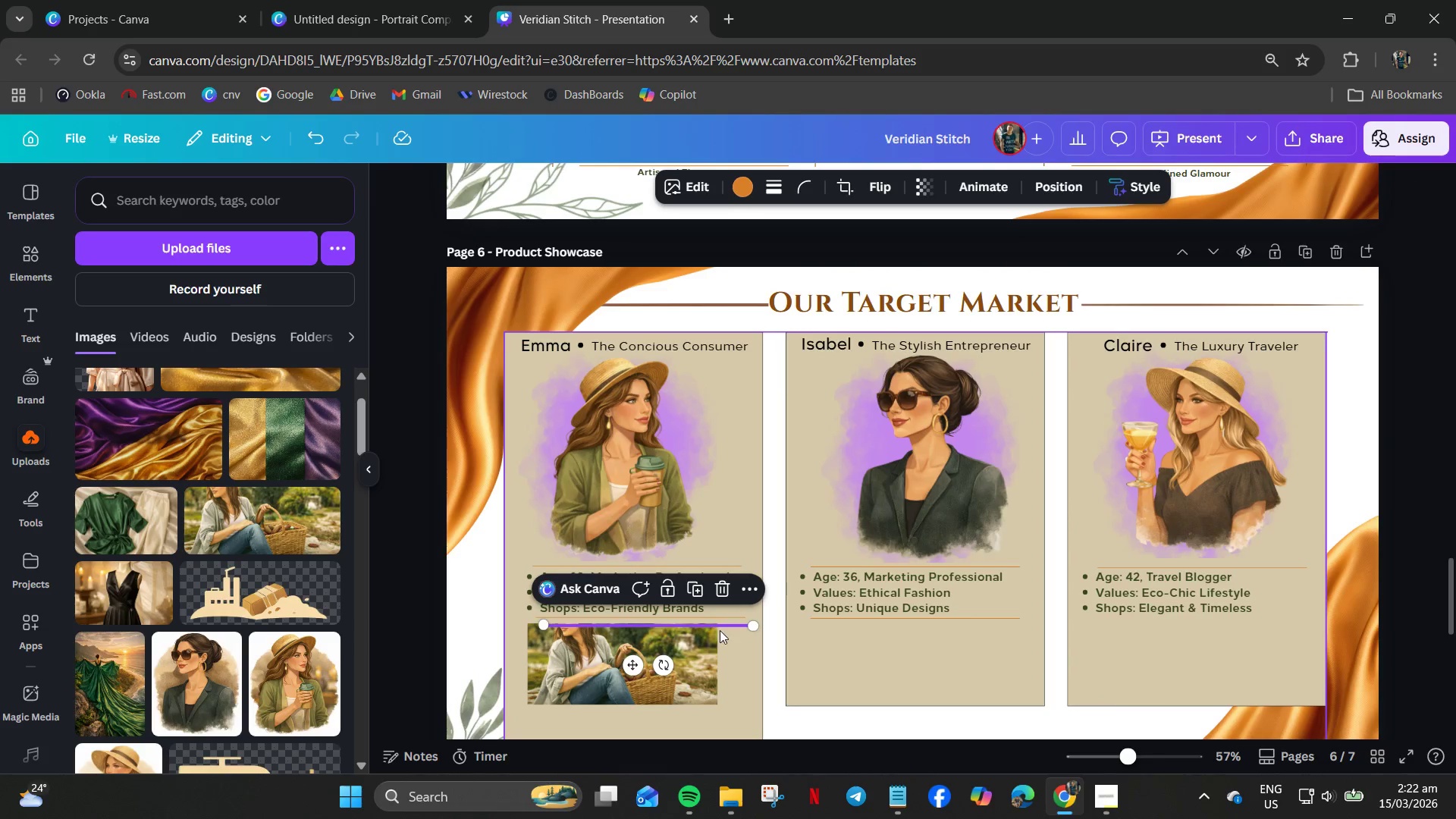 
left_click_drag(start_coordinate=[717, 626], to_coordinate=[1269, 619])
 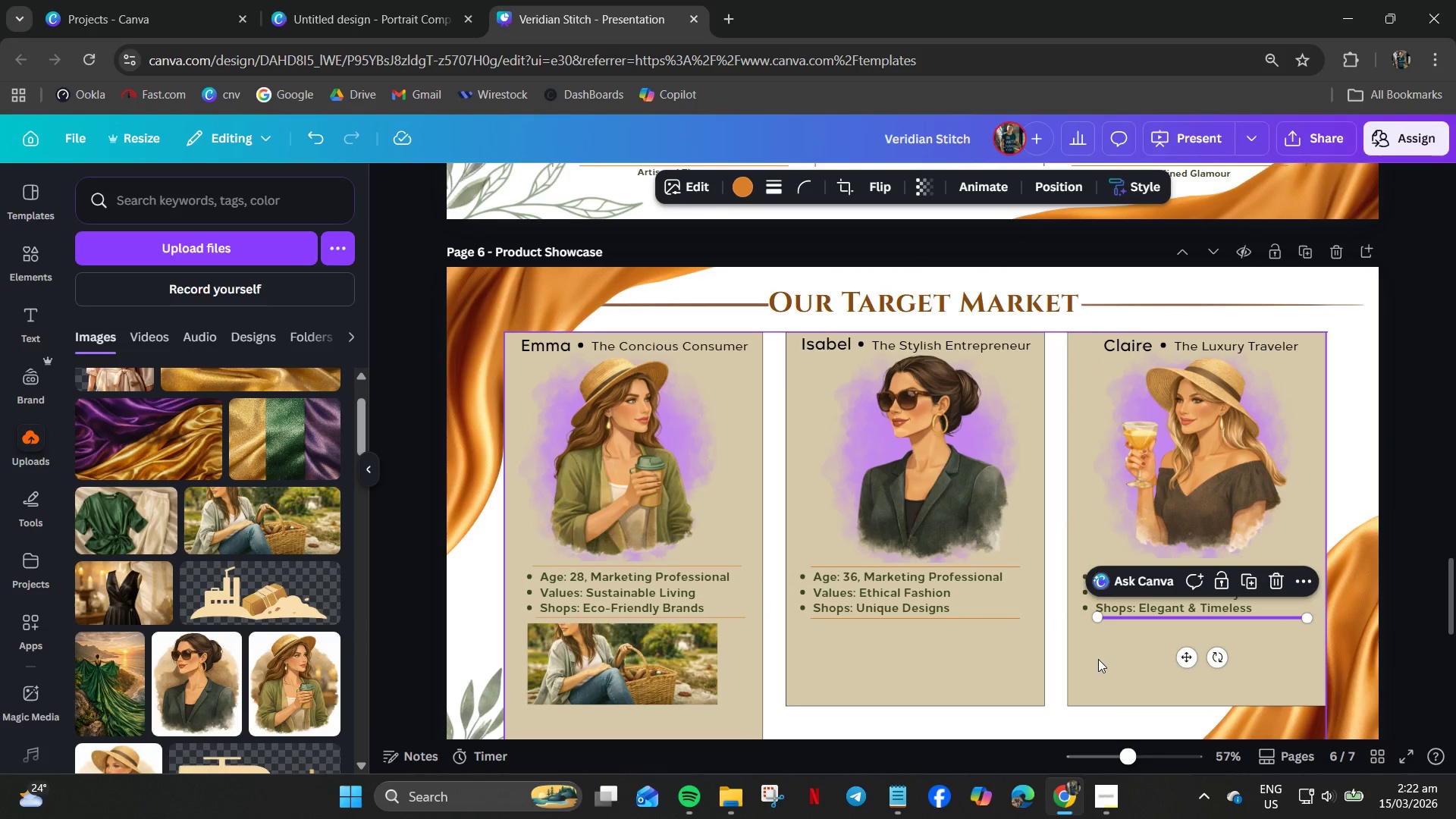 
left_click([1103, 661])
 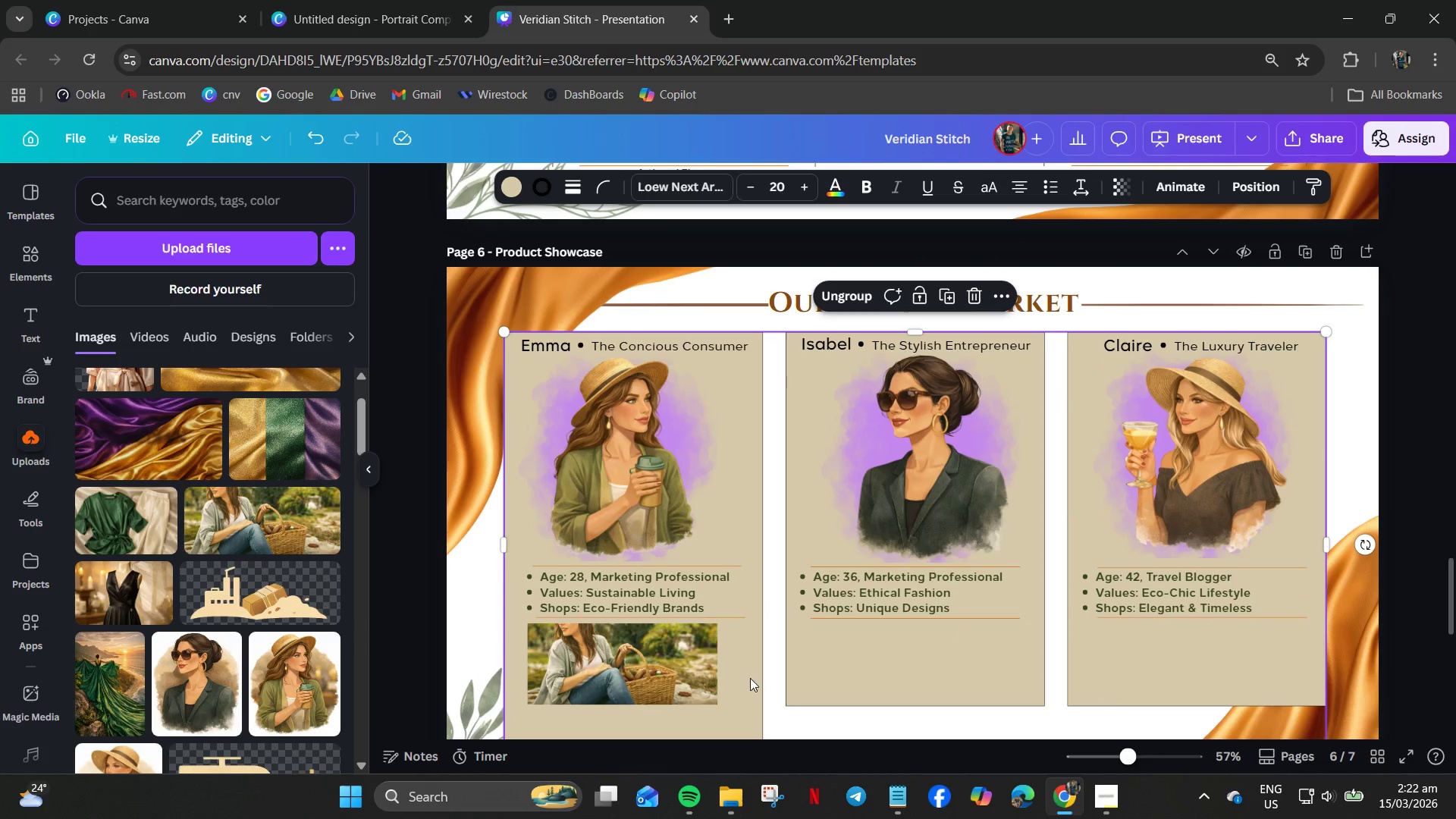 
left_click([675, 662])
 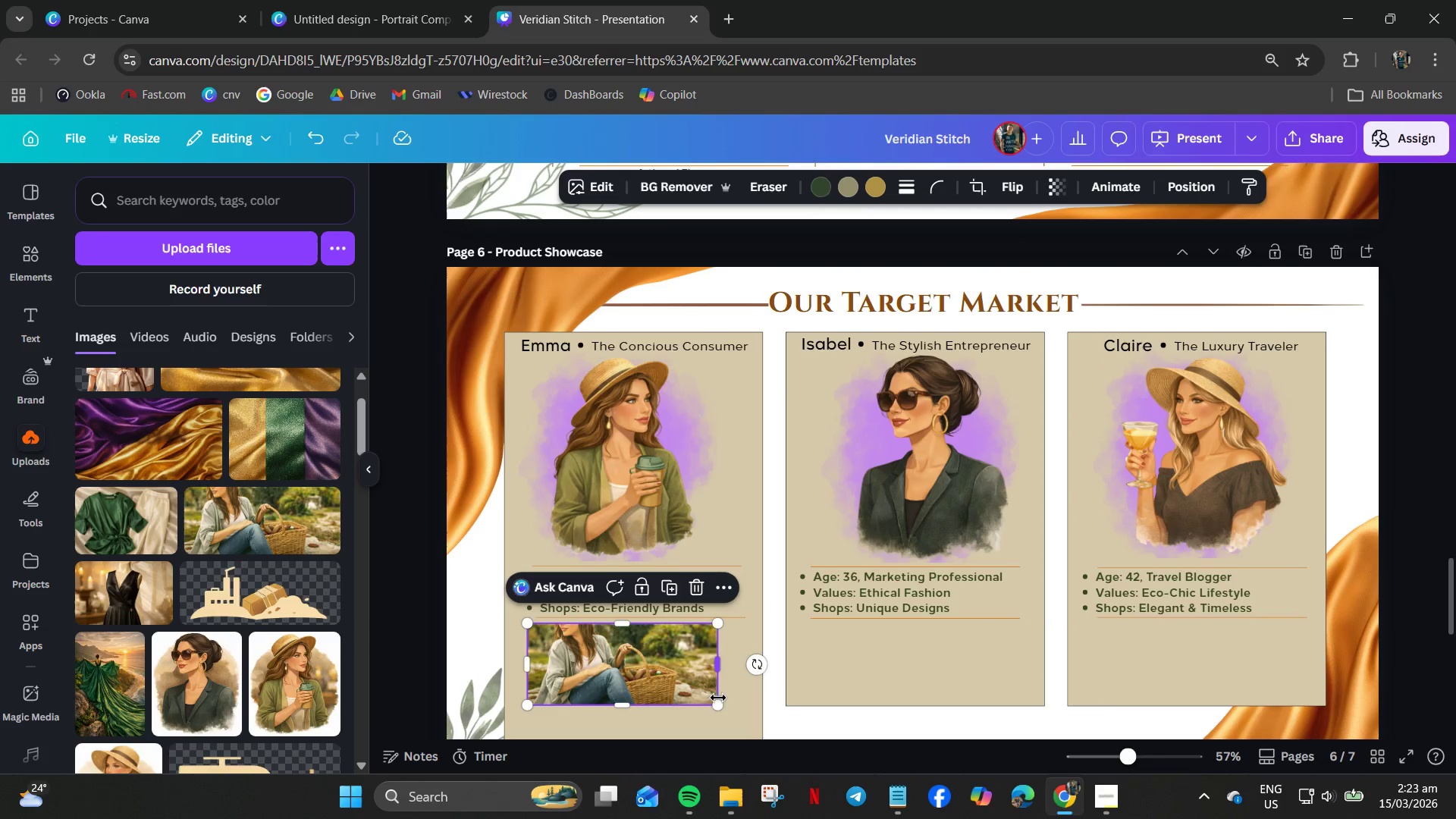 
left_click_drag(start_coordinate=[717, 704], to_coordinate=[742, 718])
 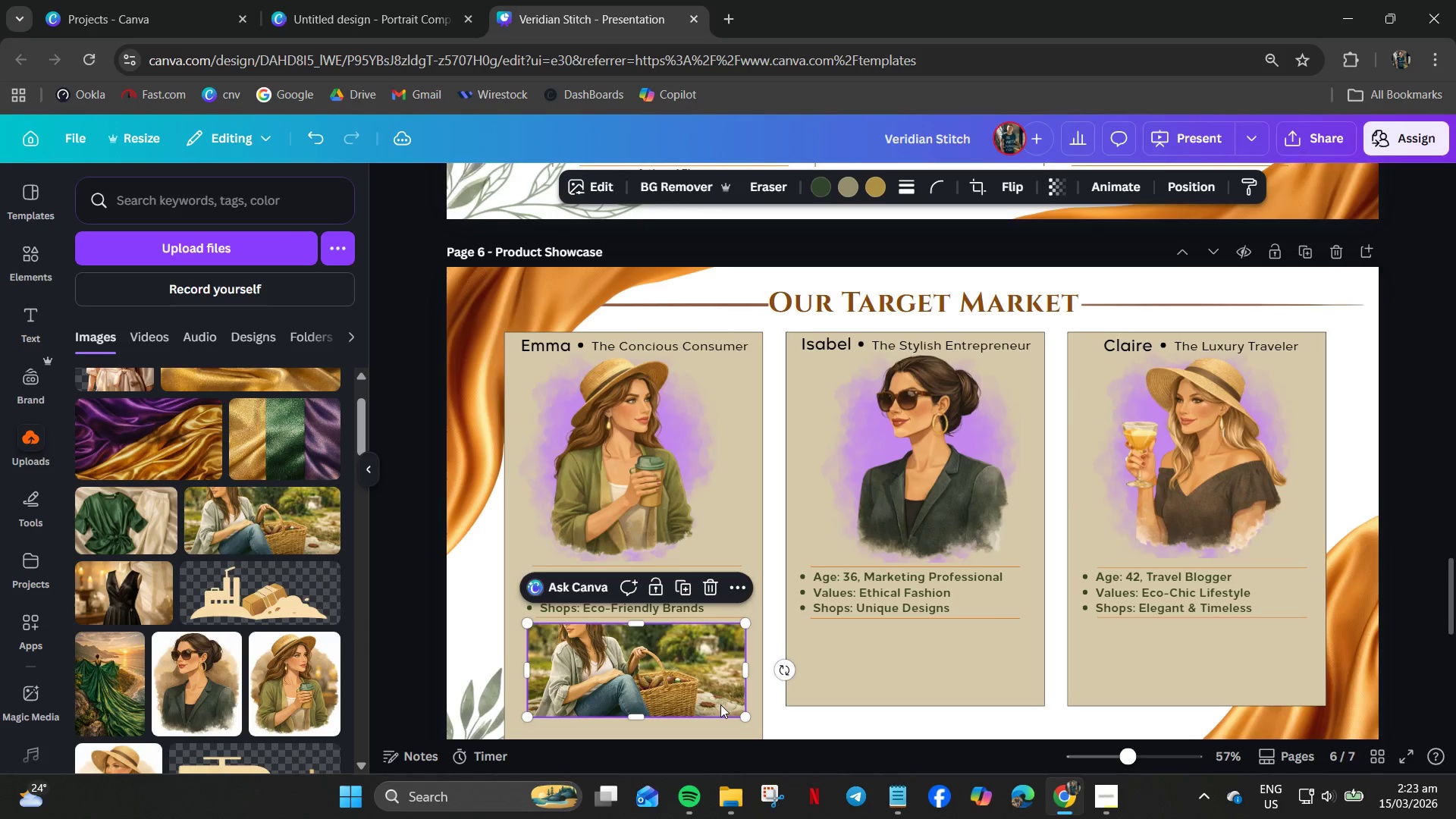 
scroll: coordinate [719, 703], scroll_direction: down, amount: 3.0
 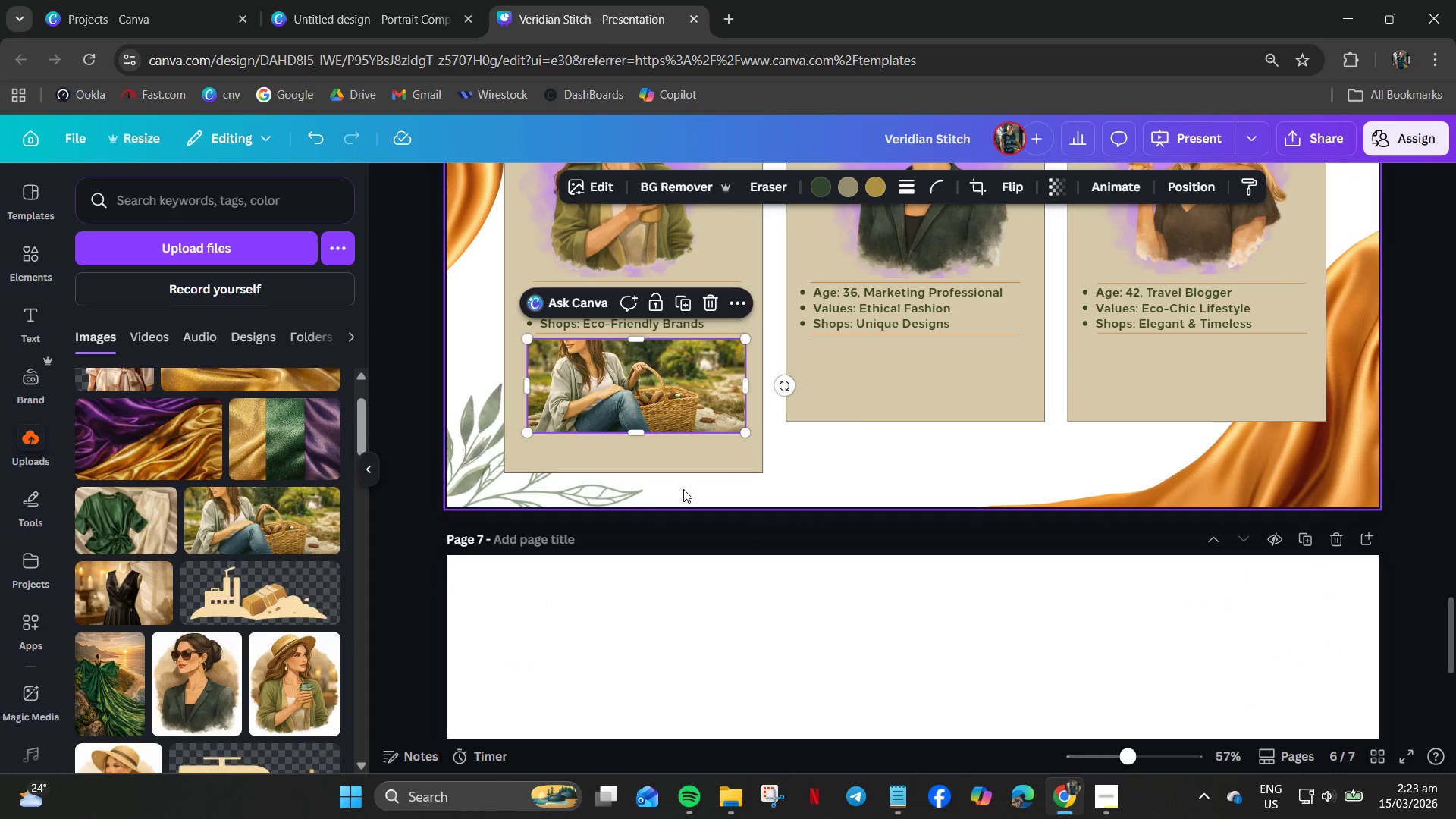 
scroll: coordinate [673, 480], scroll_direction: up, amount: 2.0
 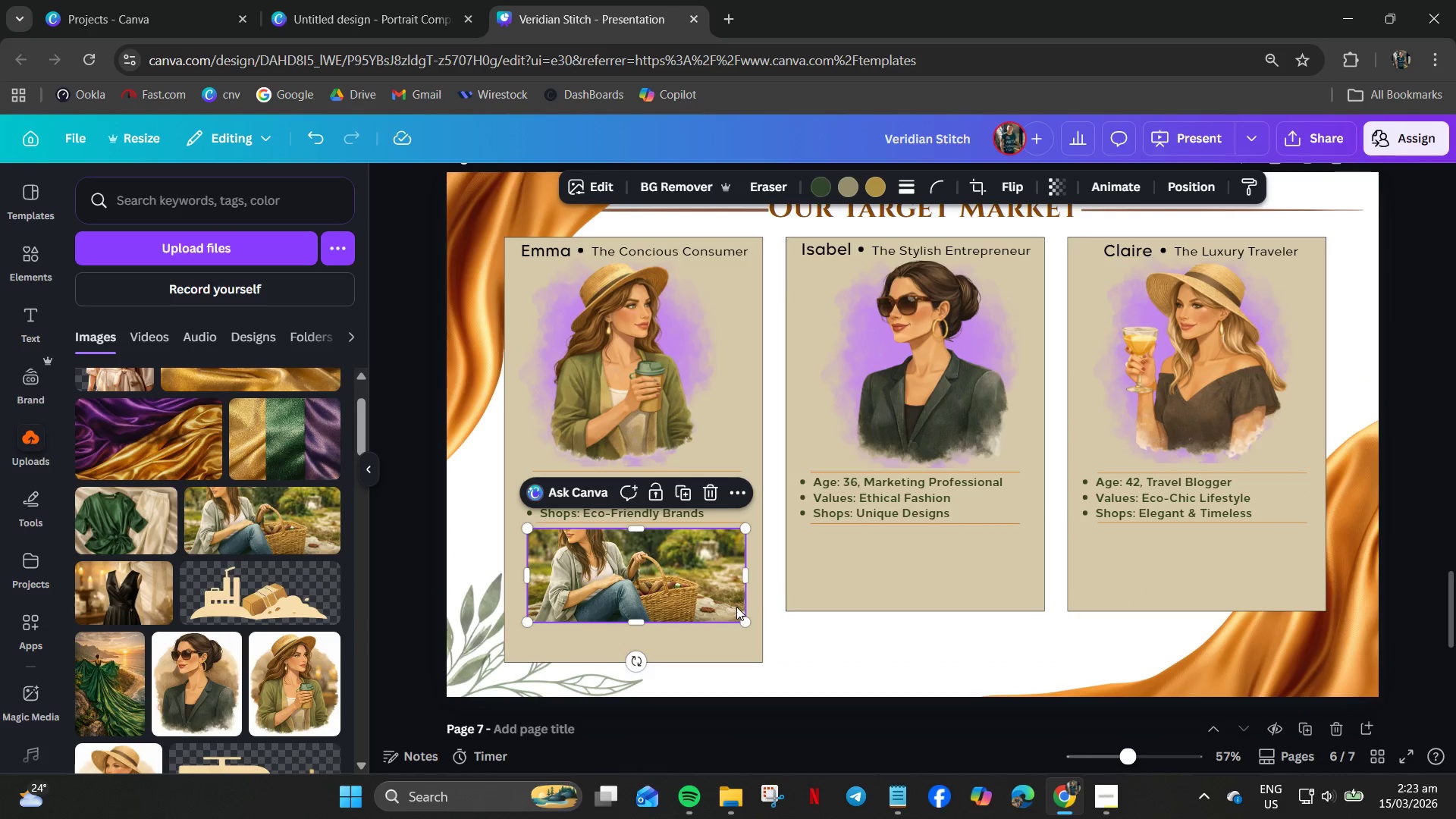 
left_click([821, 604])
 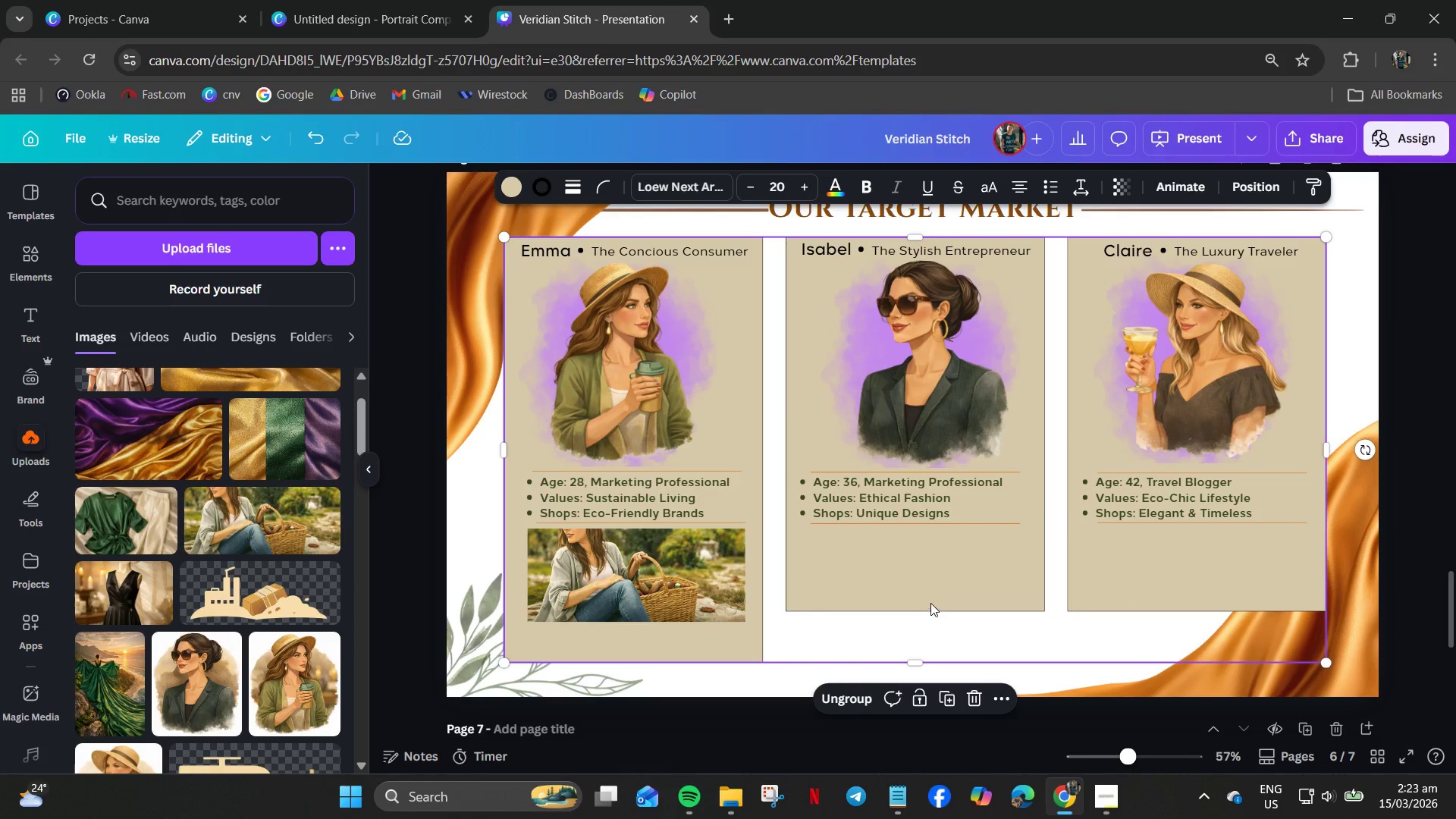 
left_click([929, 600])
 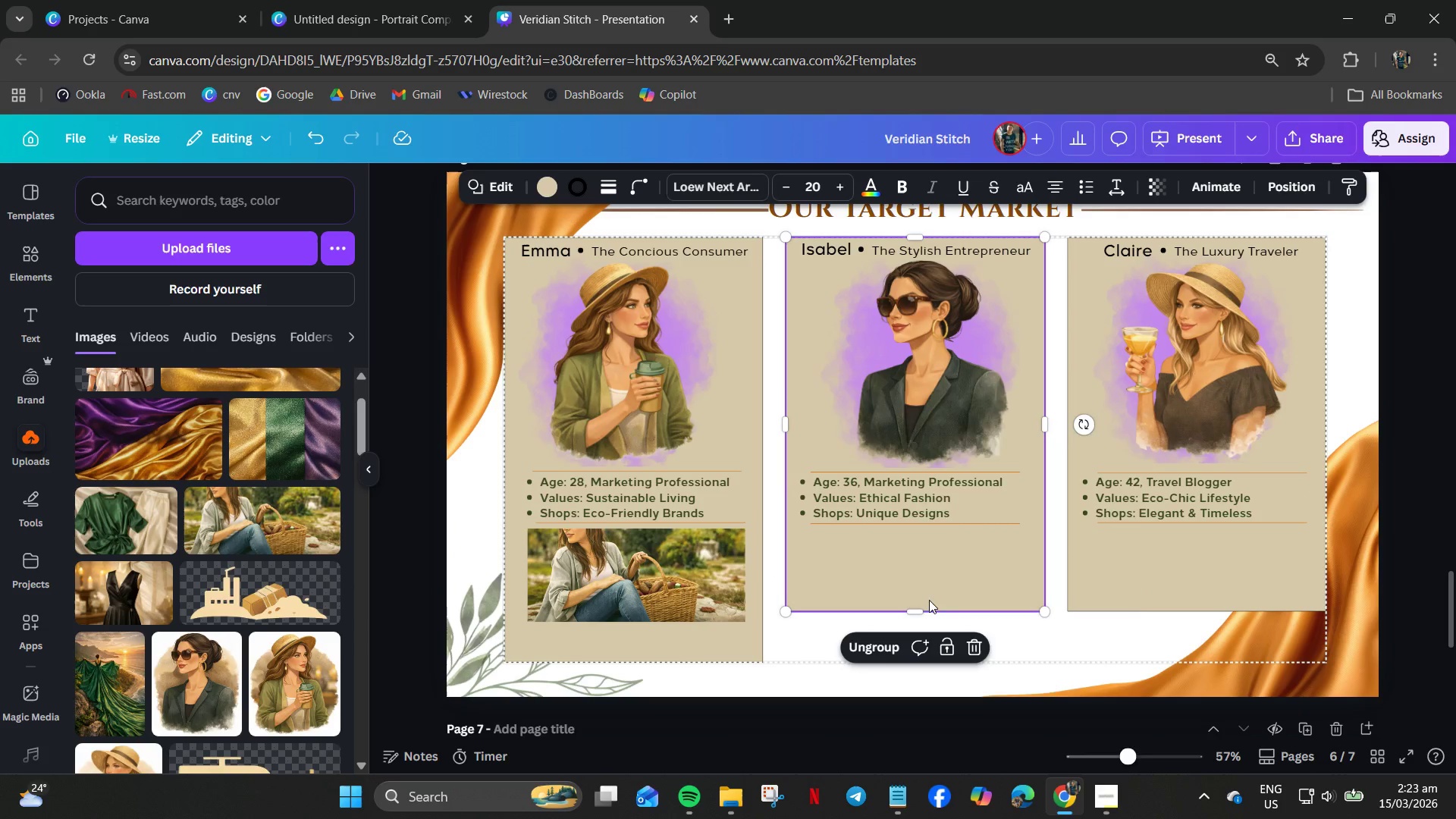 
right_click([929, 600])
 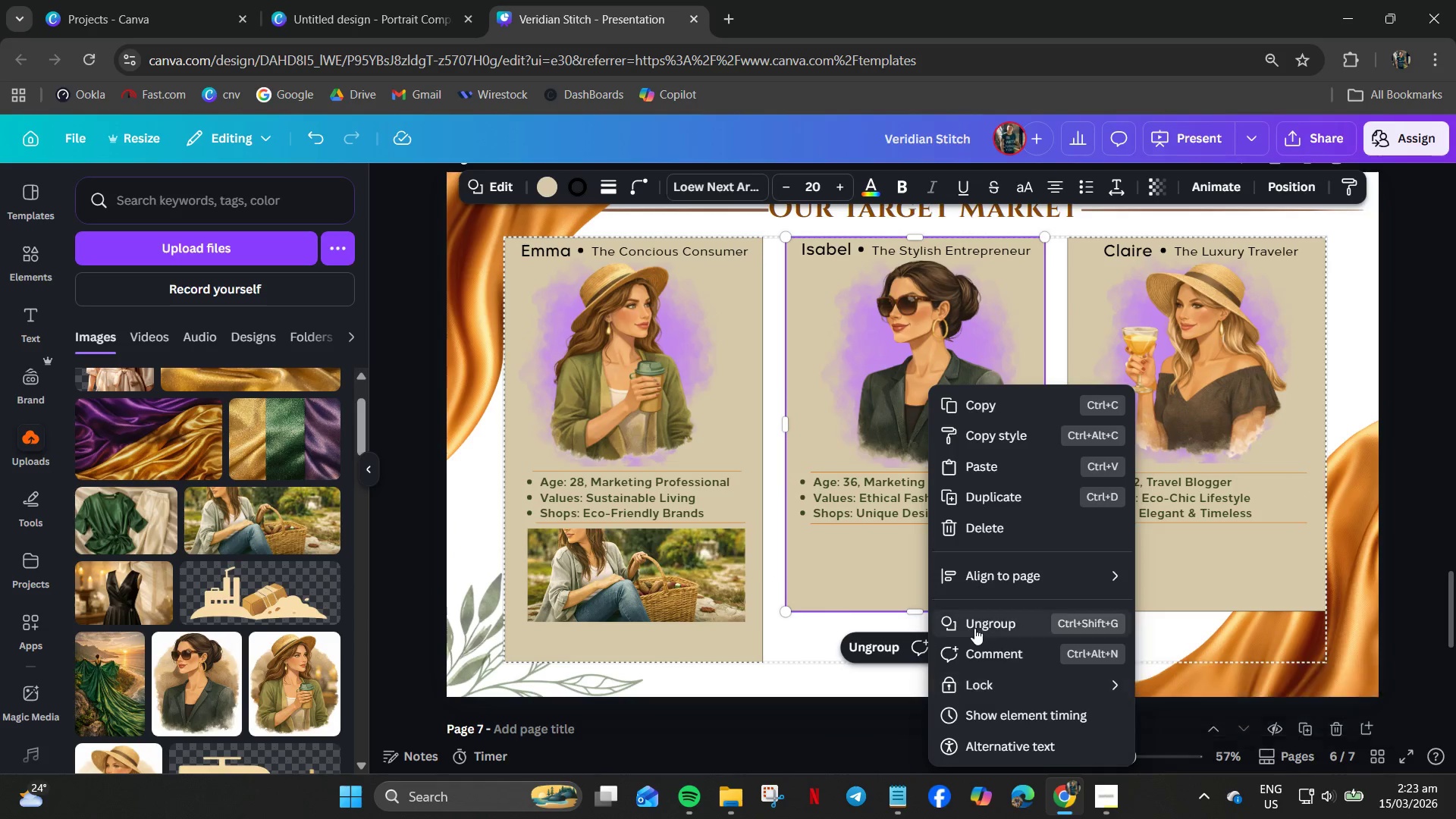 
left_click([848, 581])
 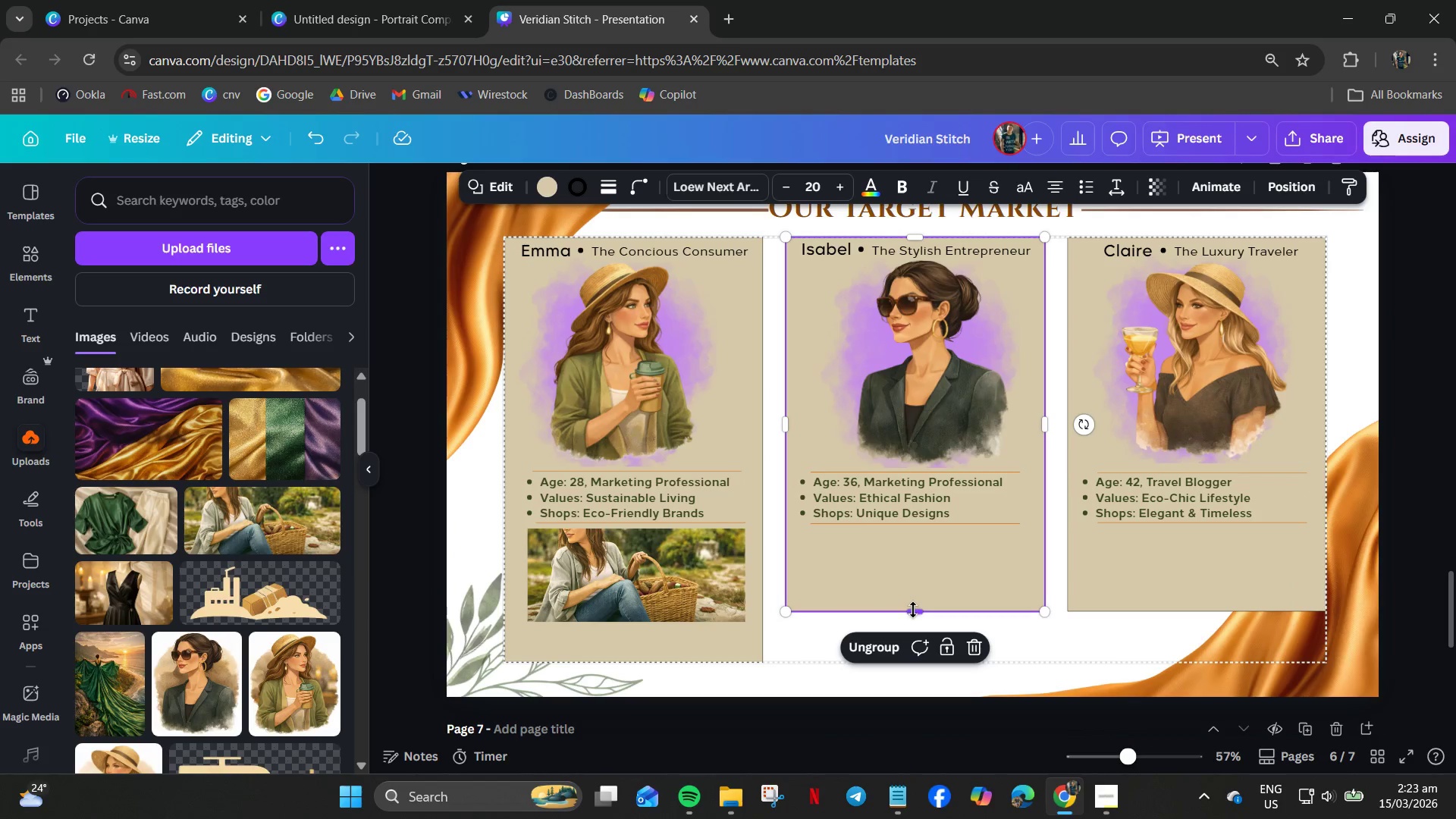 
left_click_drag(start_coordinate=[913, 611], to_coordinate=[914, 661])
 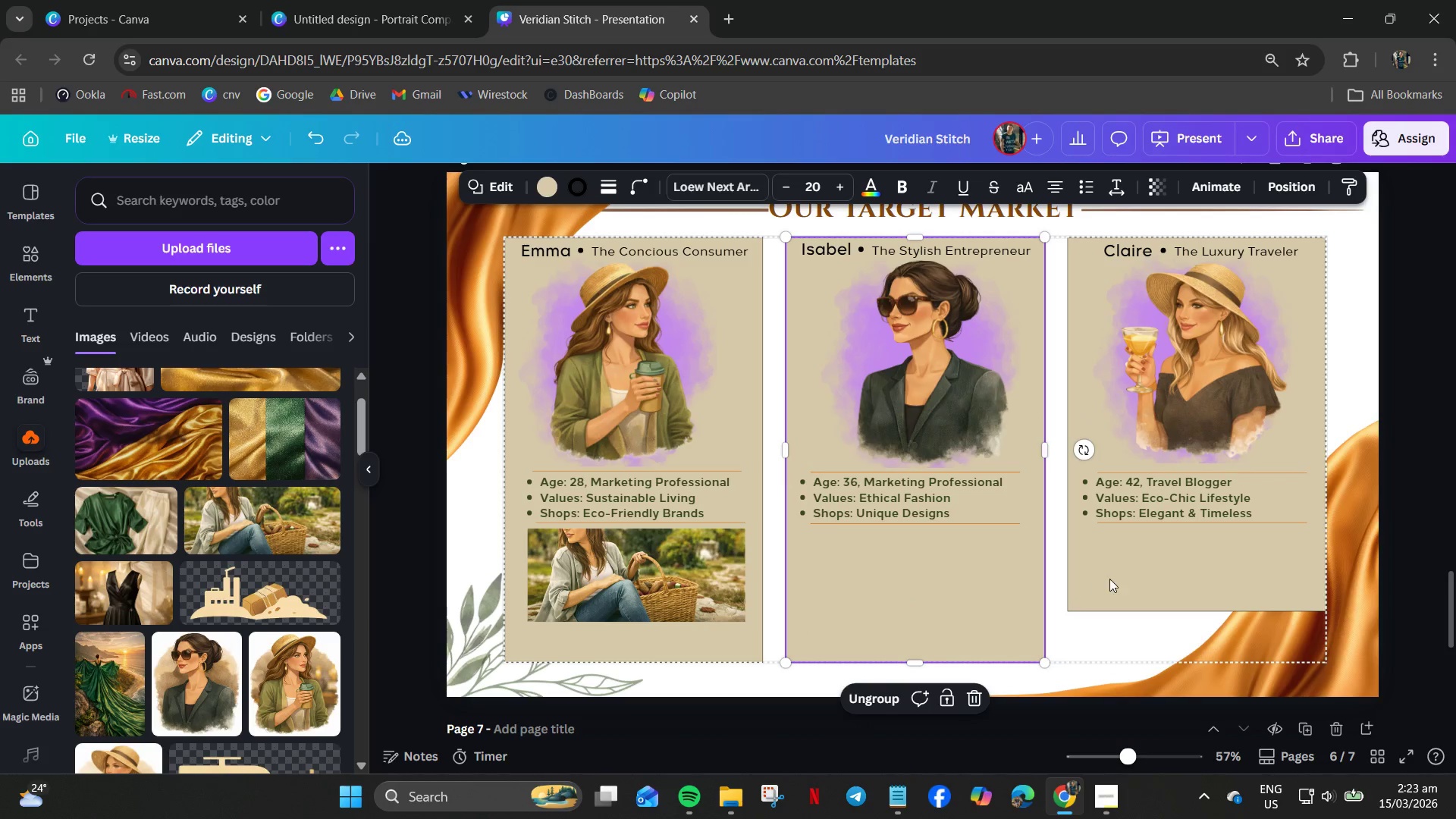 
left_click([1116, 579])
 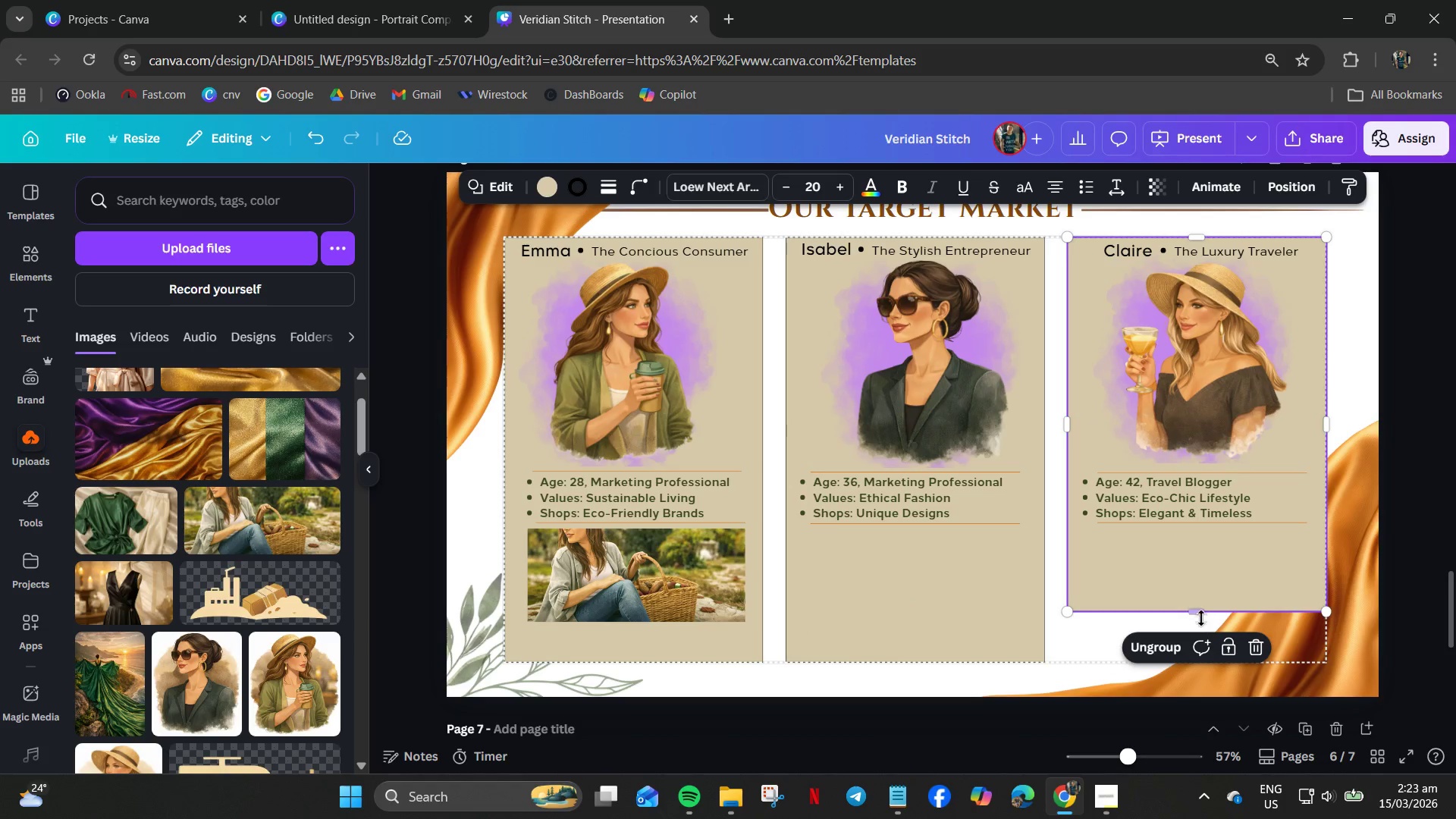 
left_click_drag(start_coordinate=[1200, 614], to_coordinate=[1205, 670])
 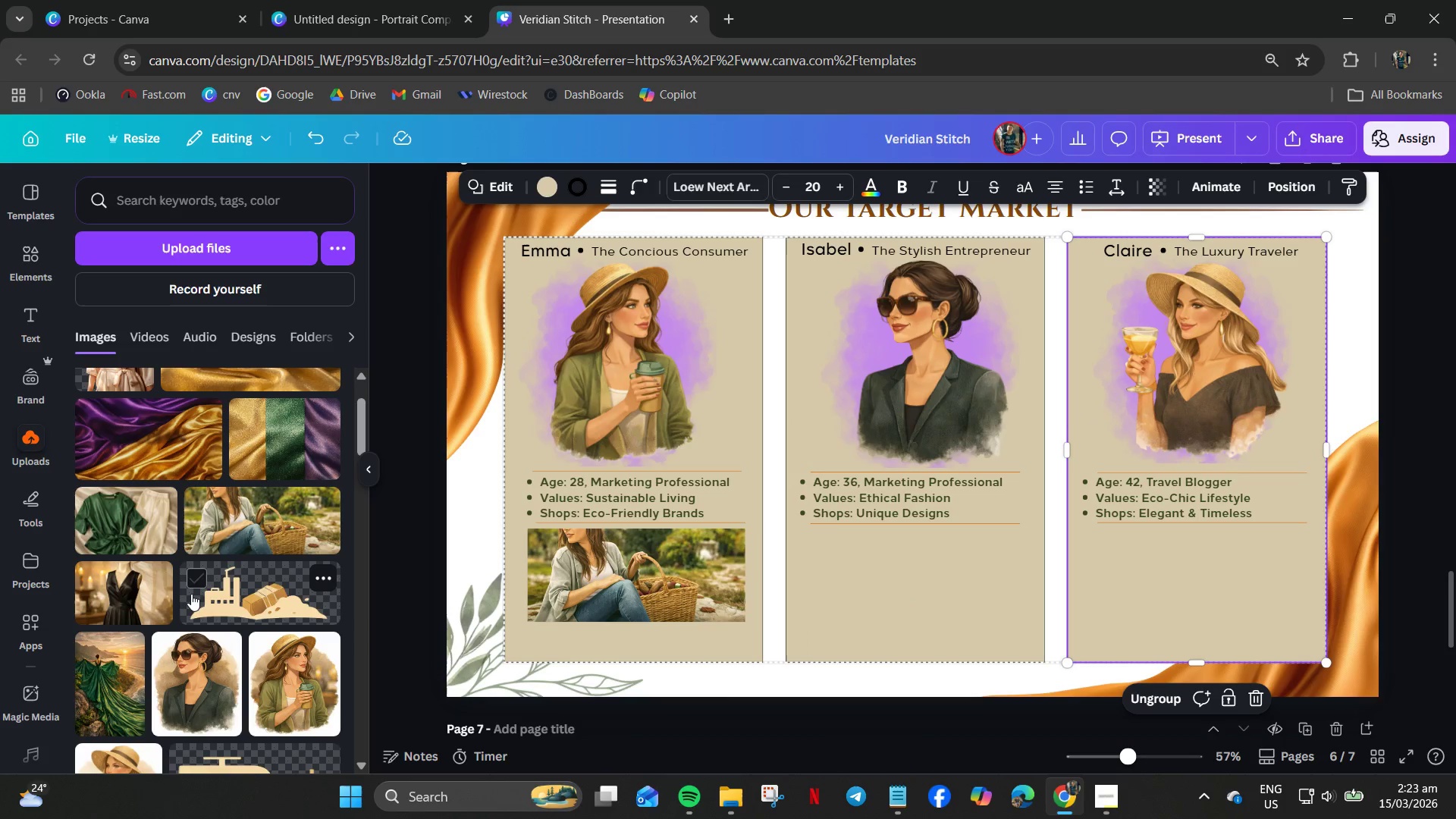 
scroll: coordinate [171, 589], scroll_direction: down, amount: 7.0
 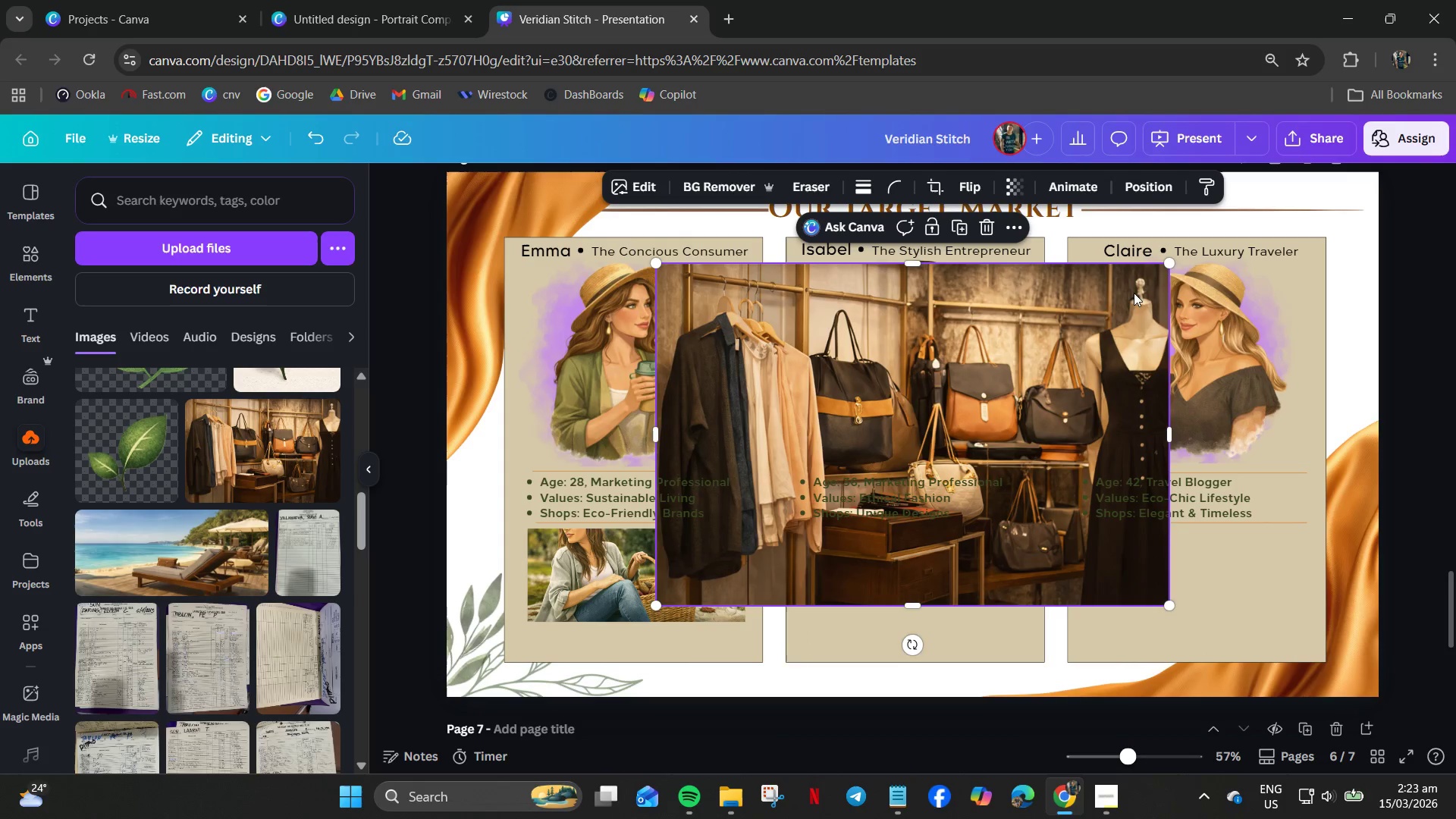 
left_click_drag(start_coordinate=[1172, 262], to_coordinate=[830, 506])
 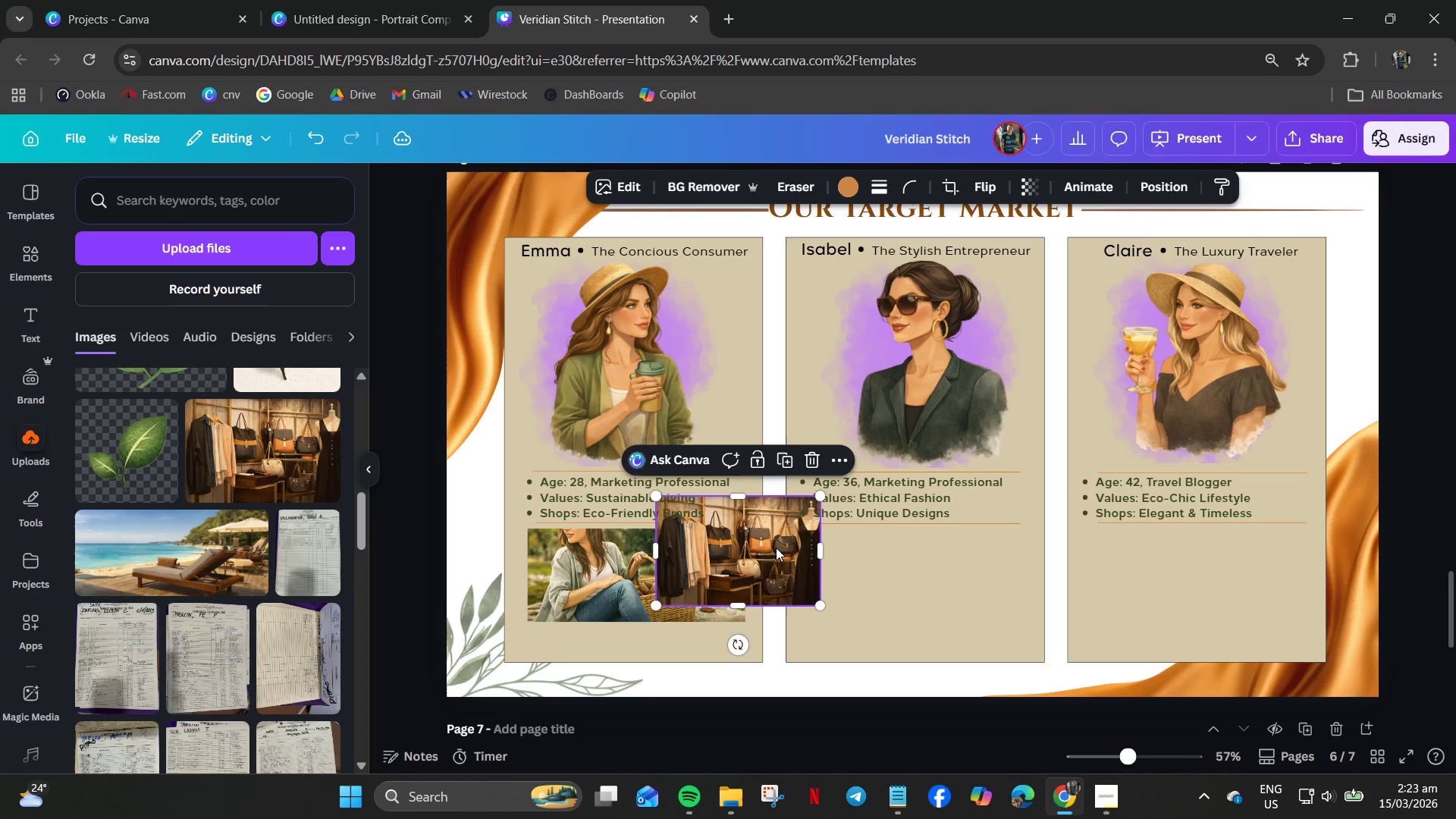 
left_click_drag(start_coordinate=[776, 548], to_coordinate=[918, 582])
 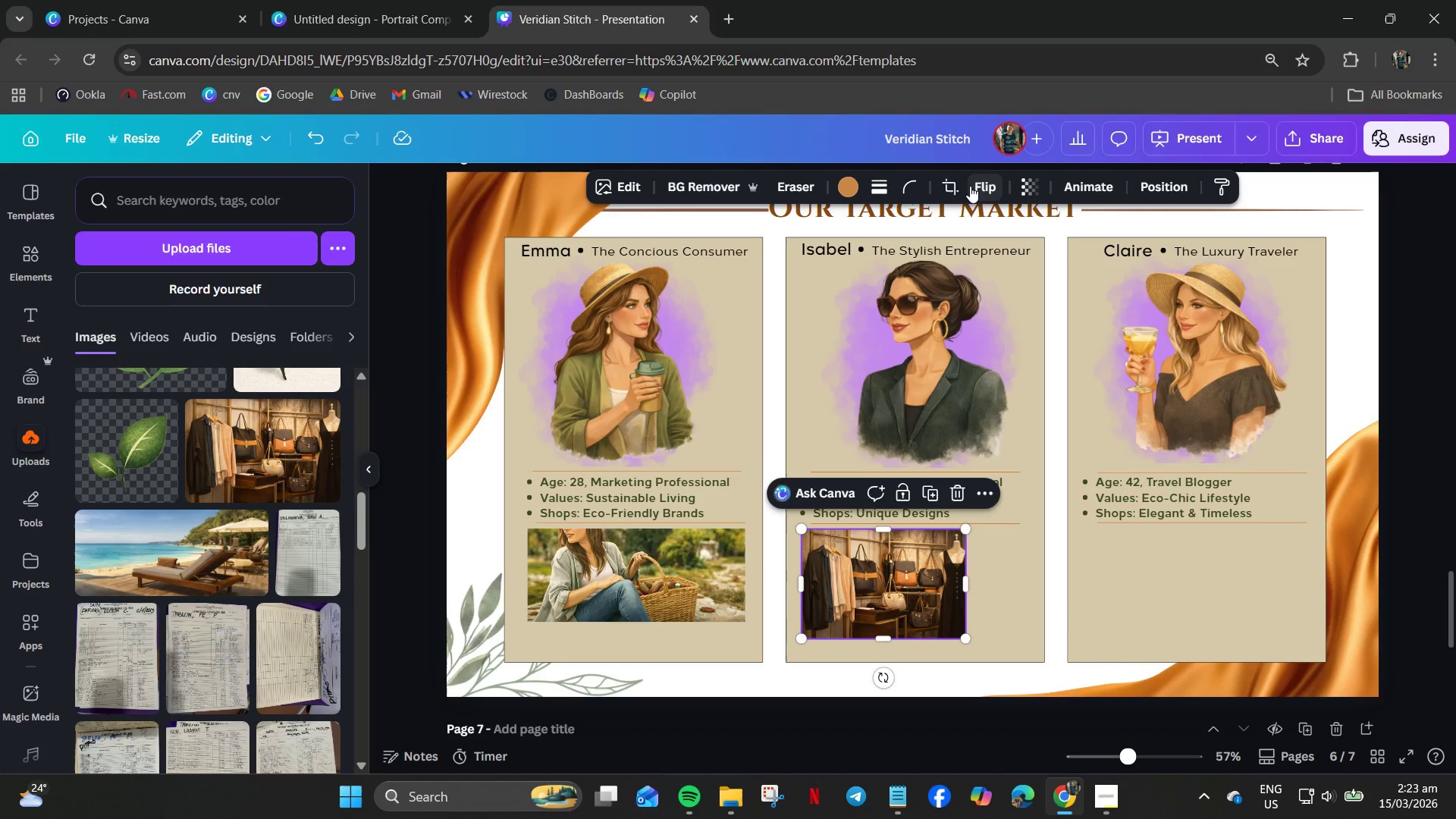 
left_click([953, 184])
 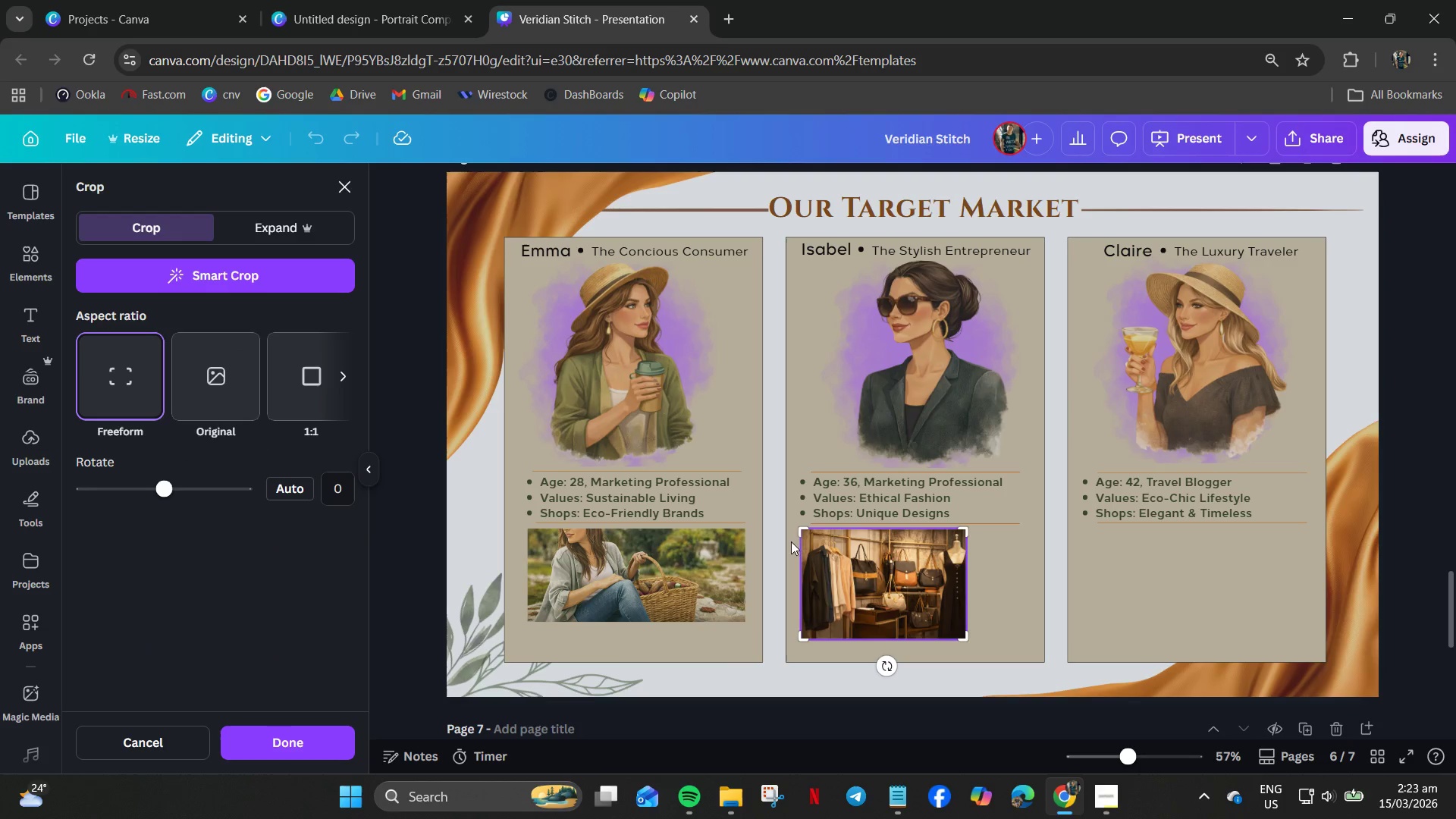 
left_click_drag(start_coordinate=[966, 573], to_coordinate=[989, 577])
 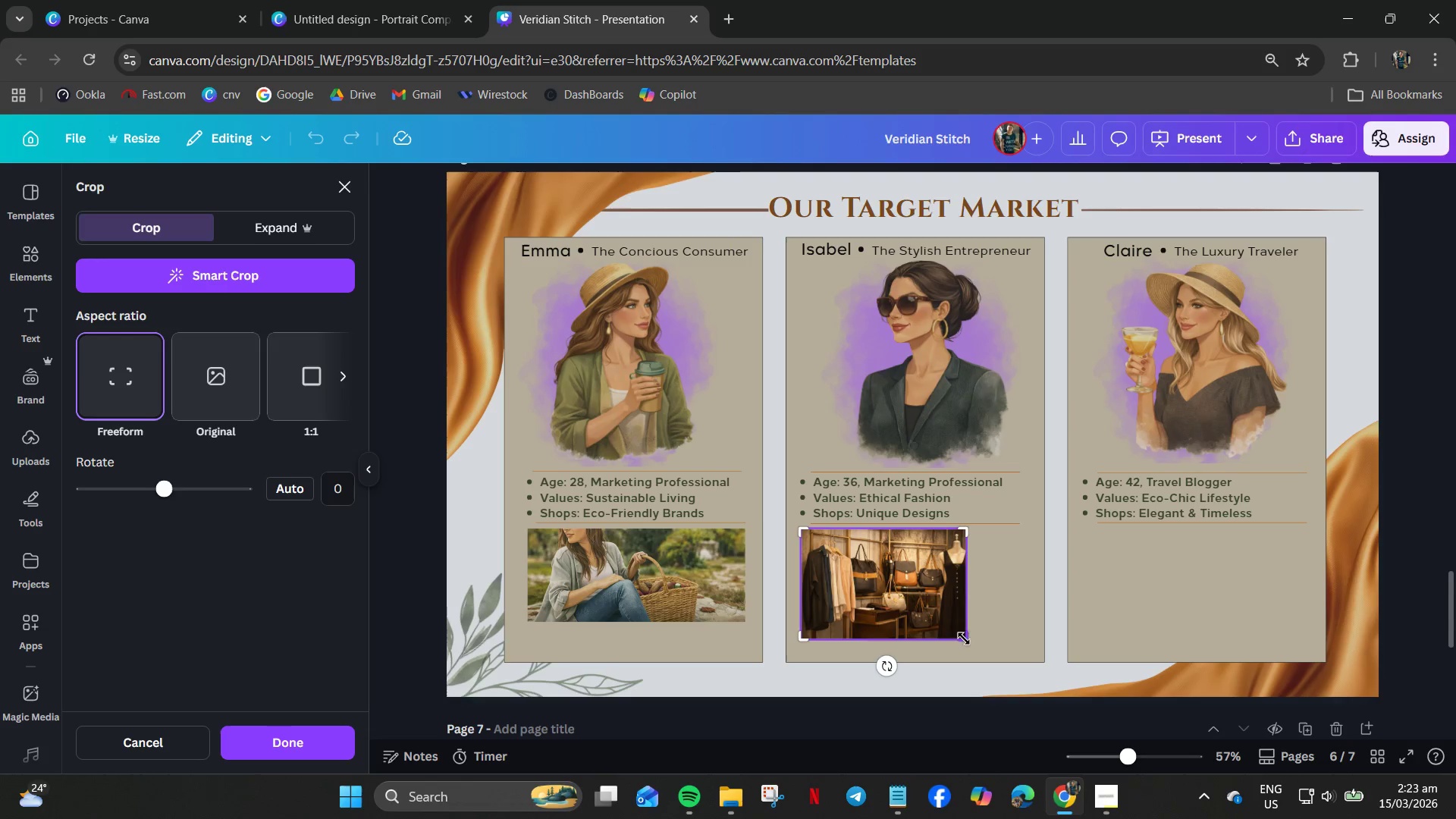 
left_click_drag(start_coordinate=[963, 641], to_coordinate=[930, 619])
 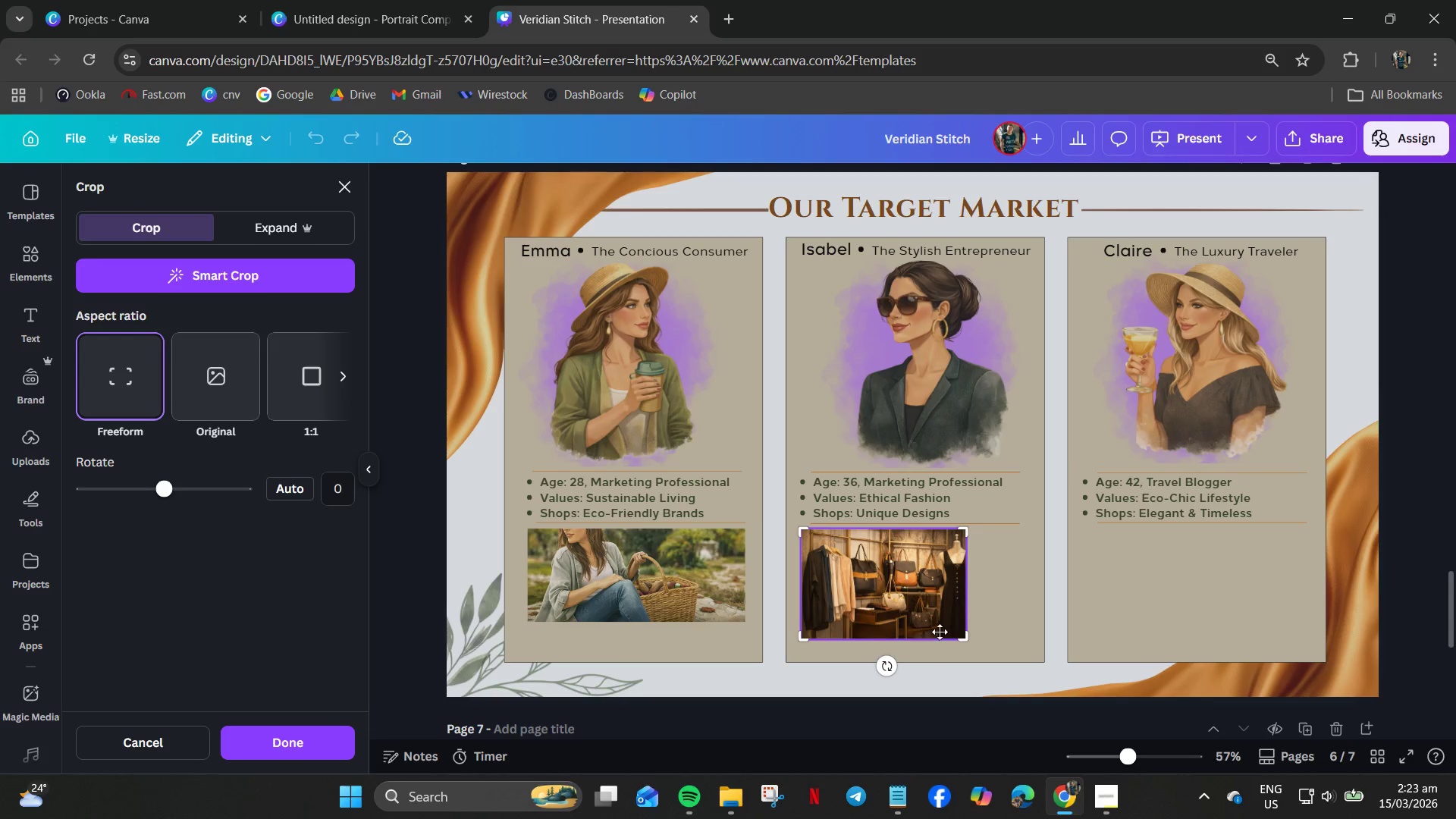 
left_click_drag(start_coordinate=[963, 643], to_coordinate=[999, 682])
 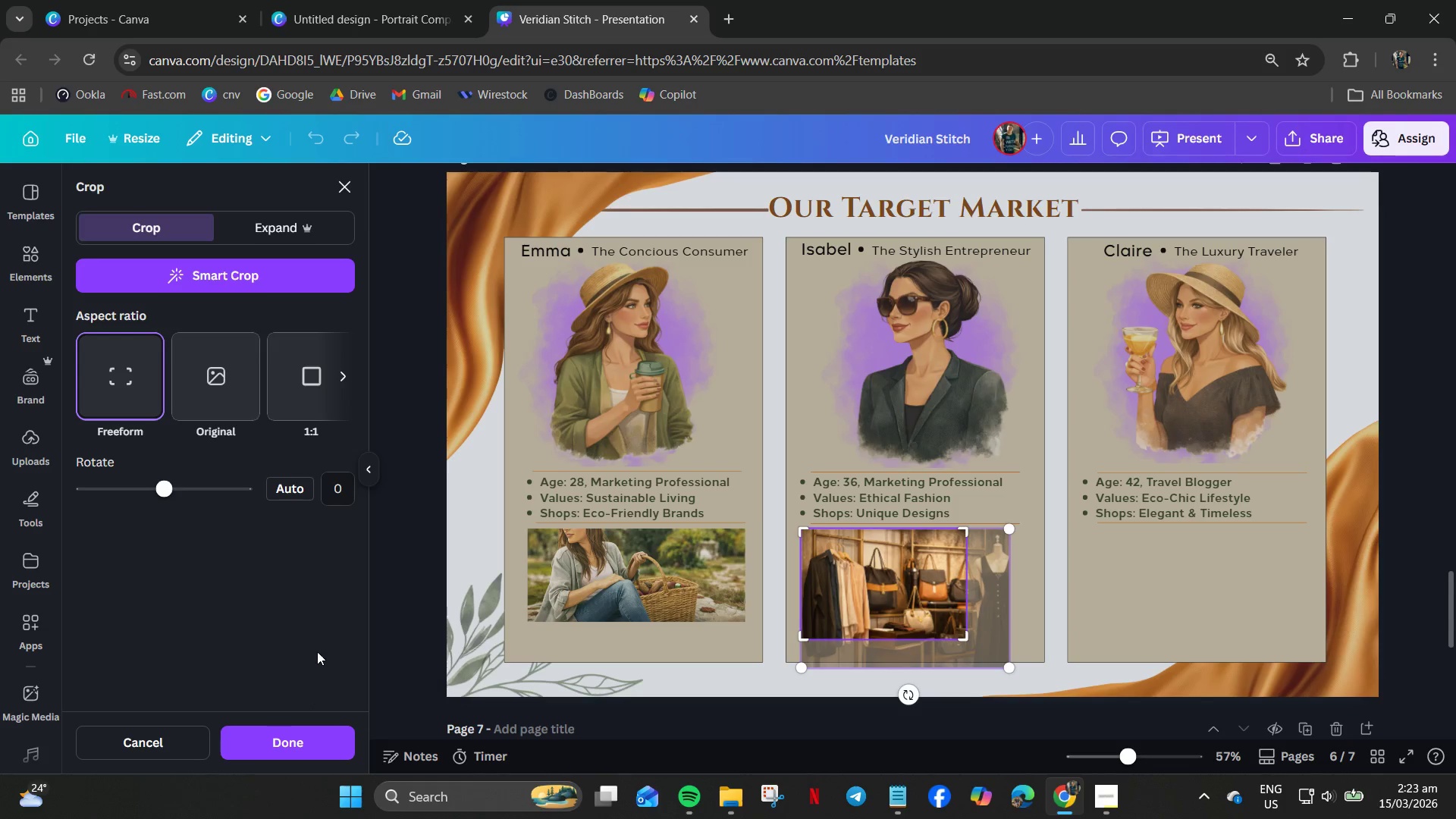 
left_click_drag(start_coordinate=[159, 741], to_coordinate=[168, 741])
 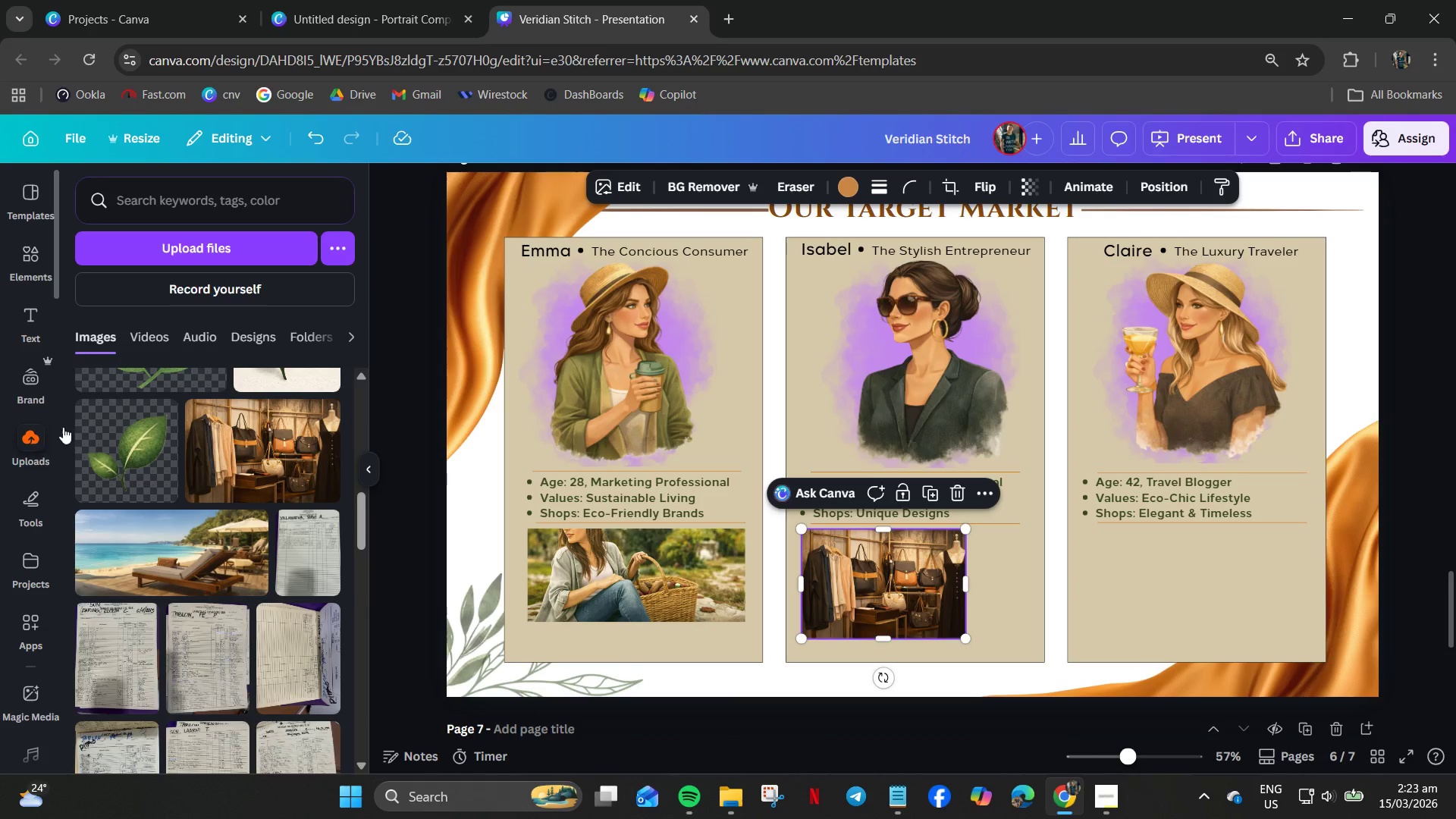 
scroll: coordinate [21, 603], scroll_direction: down, amount: 4.0
 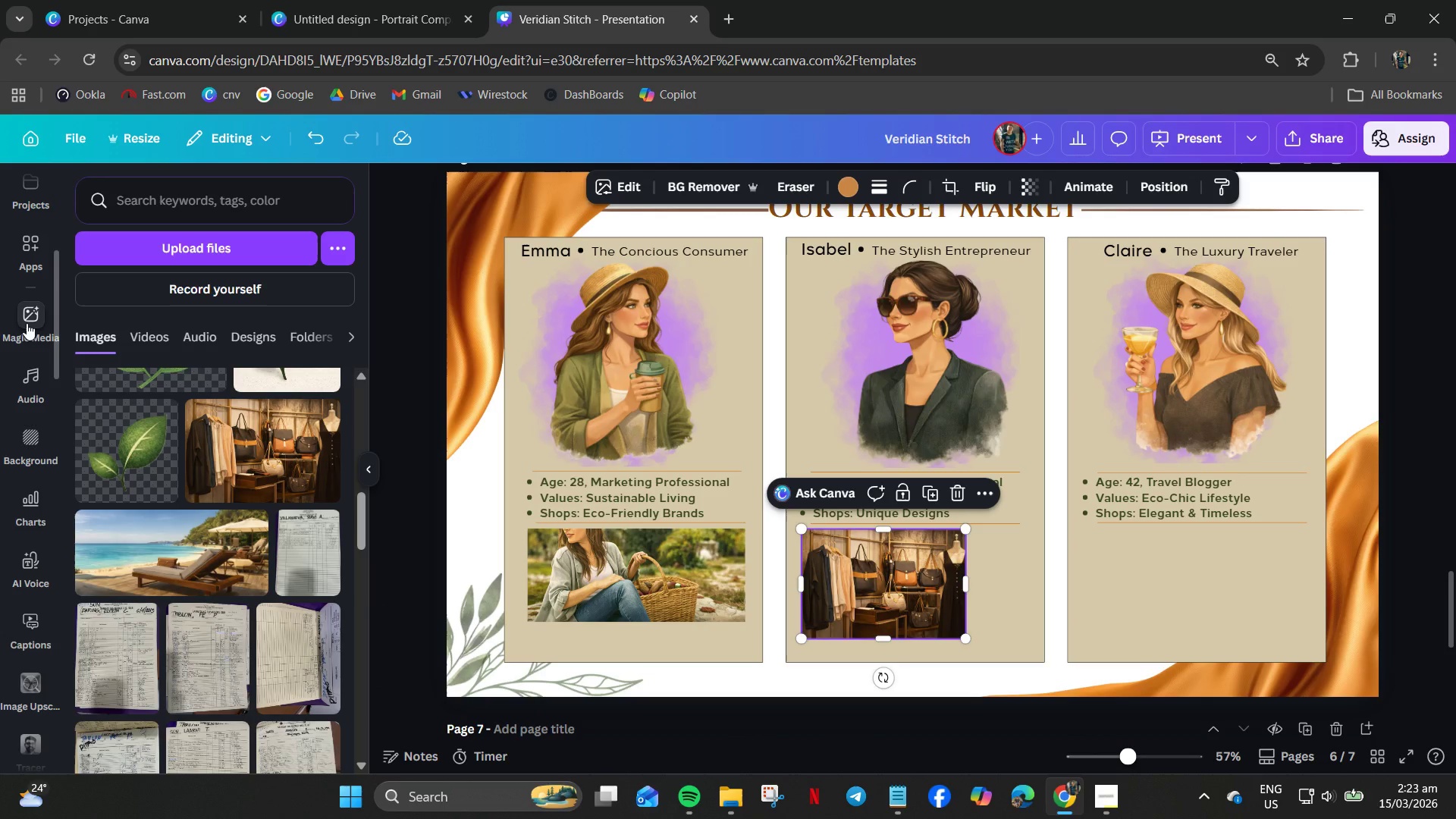 
wait(5.23)
 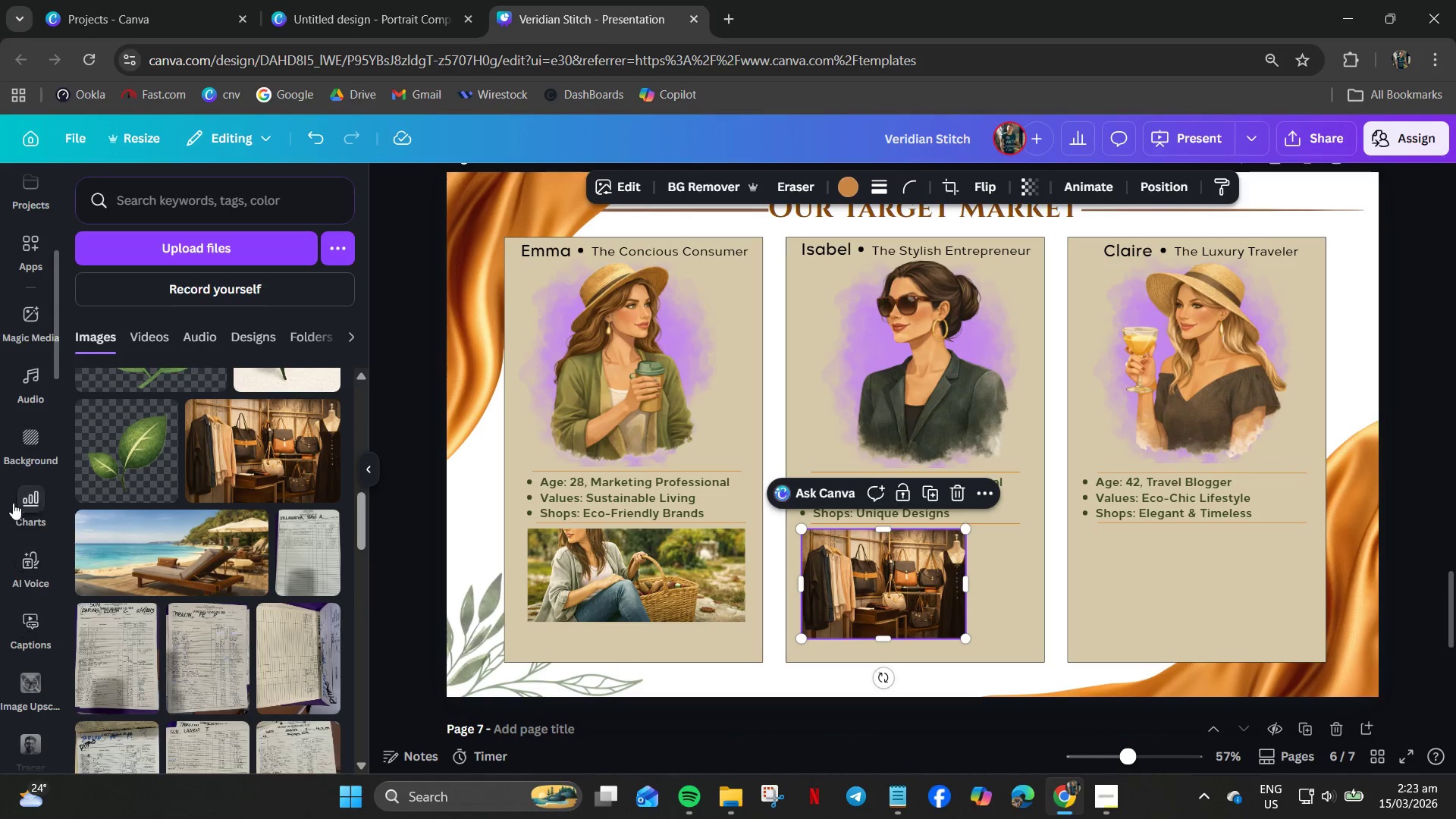 
scroll: coordinate [36, 634], scroll_direction: down, amount: 3.0
 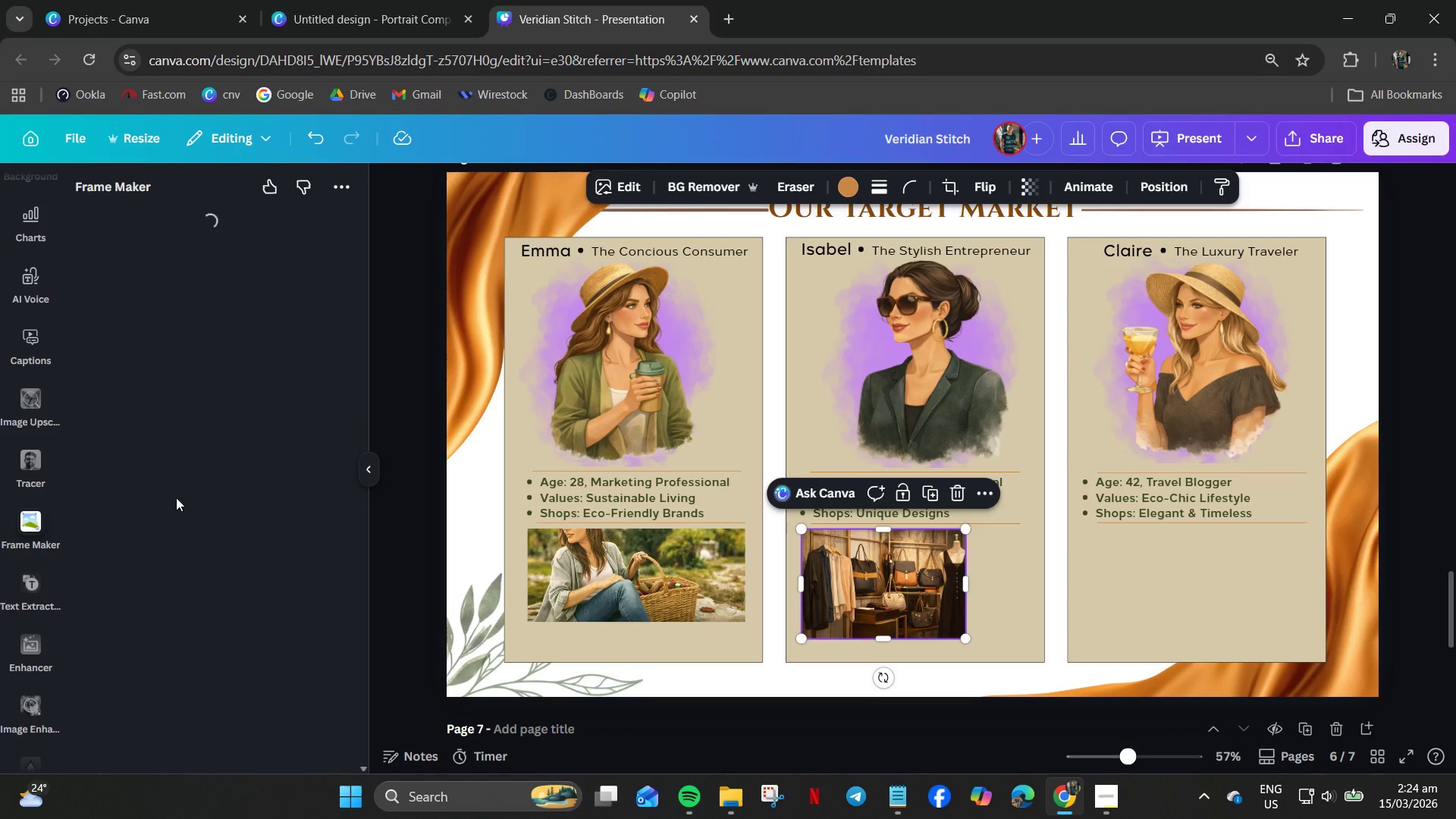 
wait(6.59)
 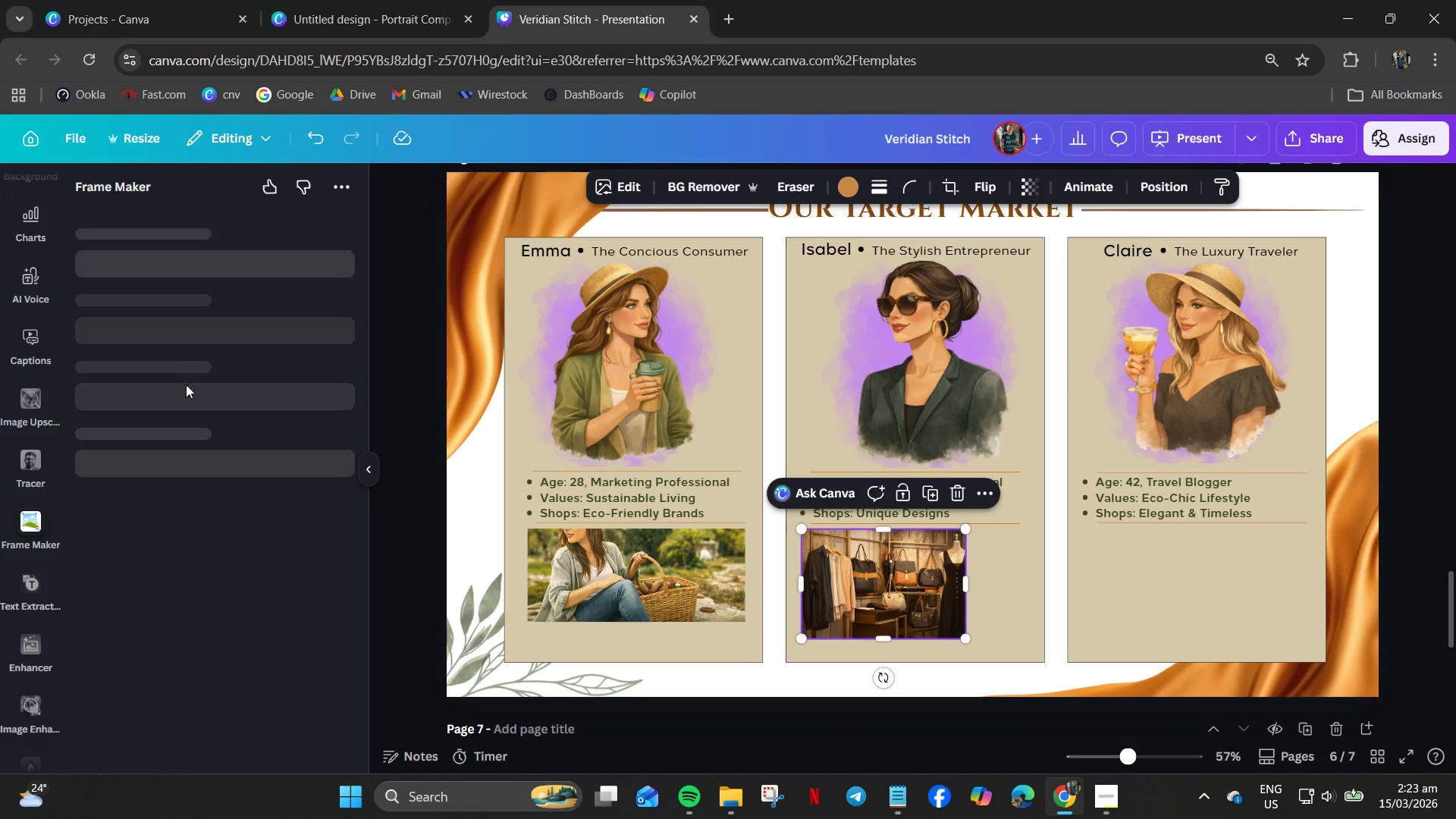 
scroll: coordinate [212, 721], scroll_direction: down, amount: 4.0
 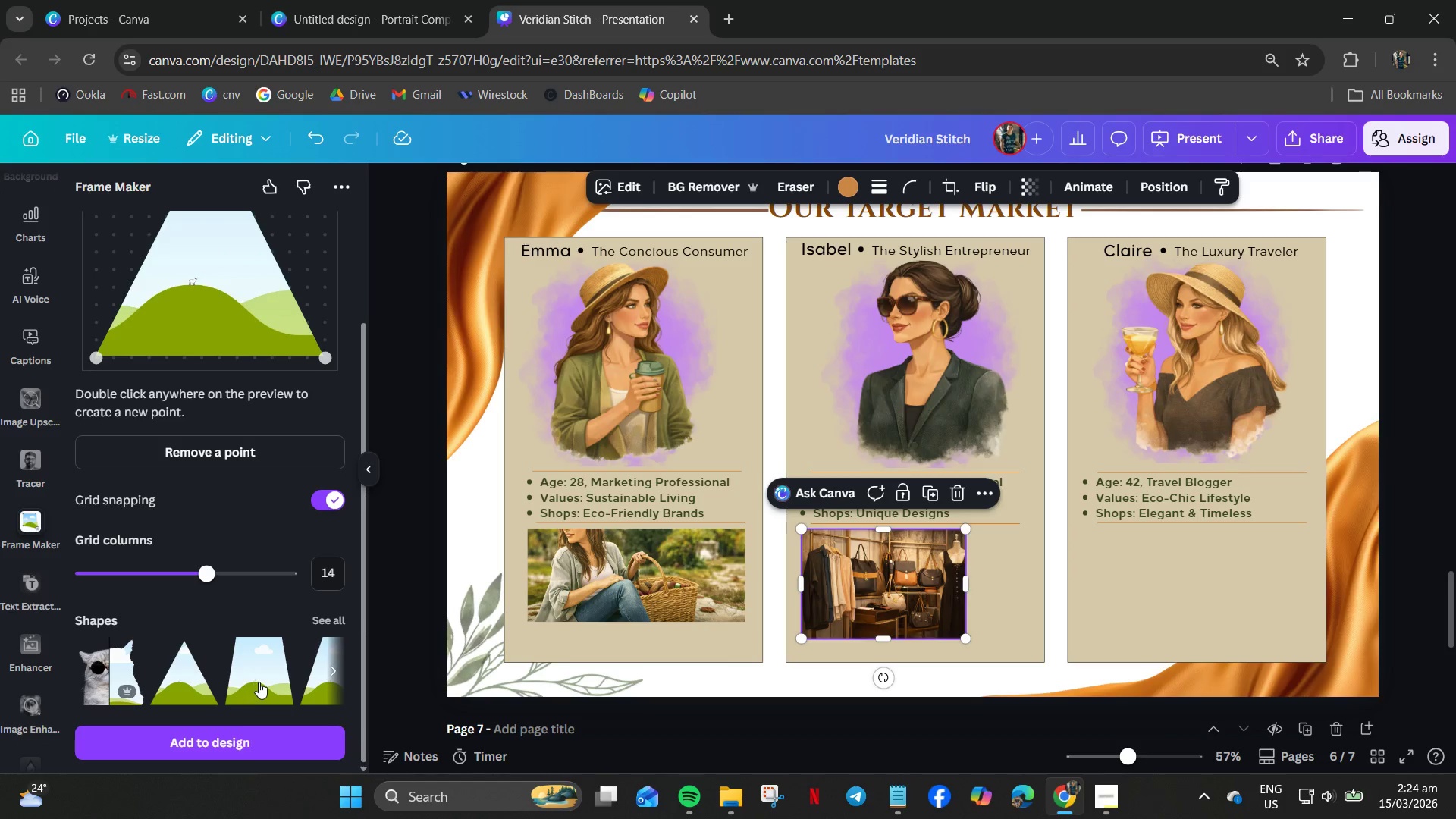 
left_click([259, 682])
 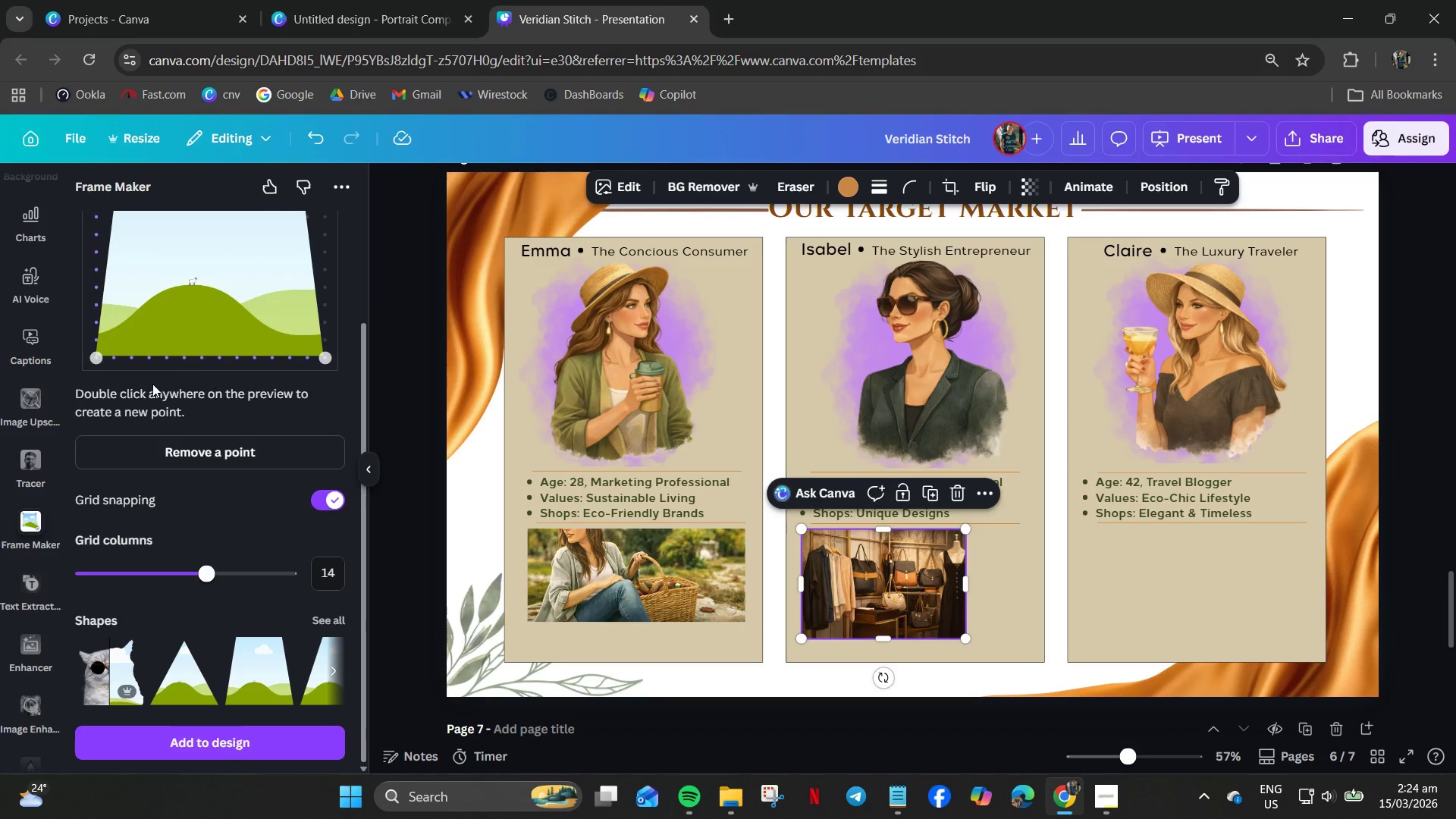 
scroll: coordinate [151, 388], scroll_direction: up, amount: 3.0
 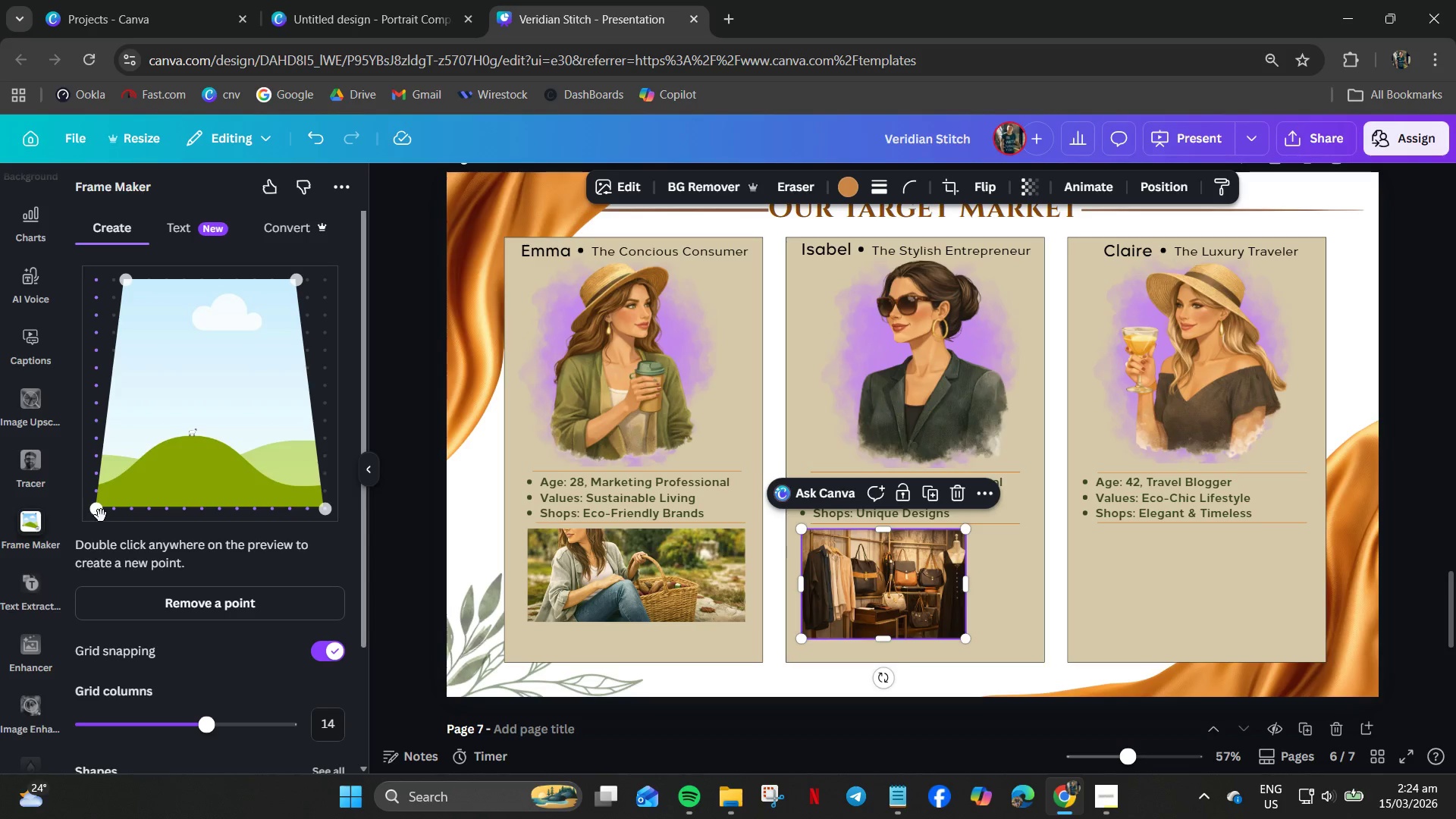 
left_click_drag(start_coordinate=[97, 516], to_coordinate=[134, 391])
 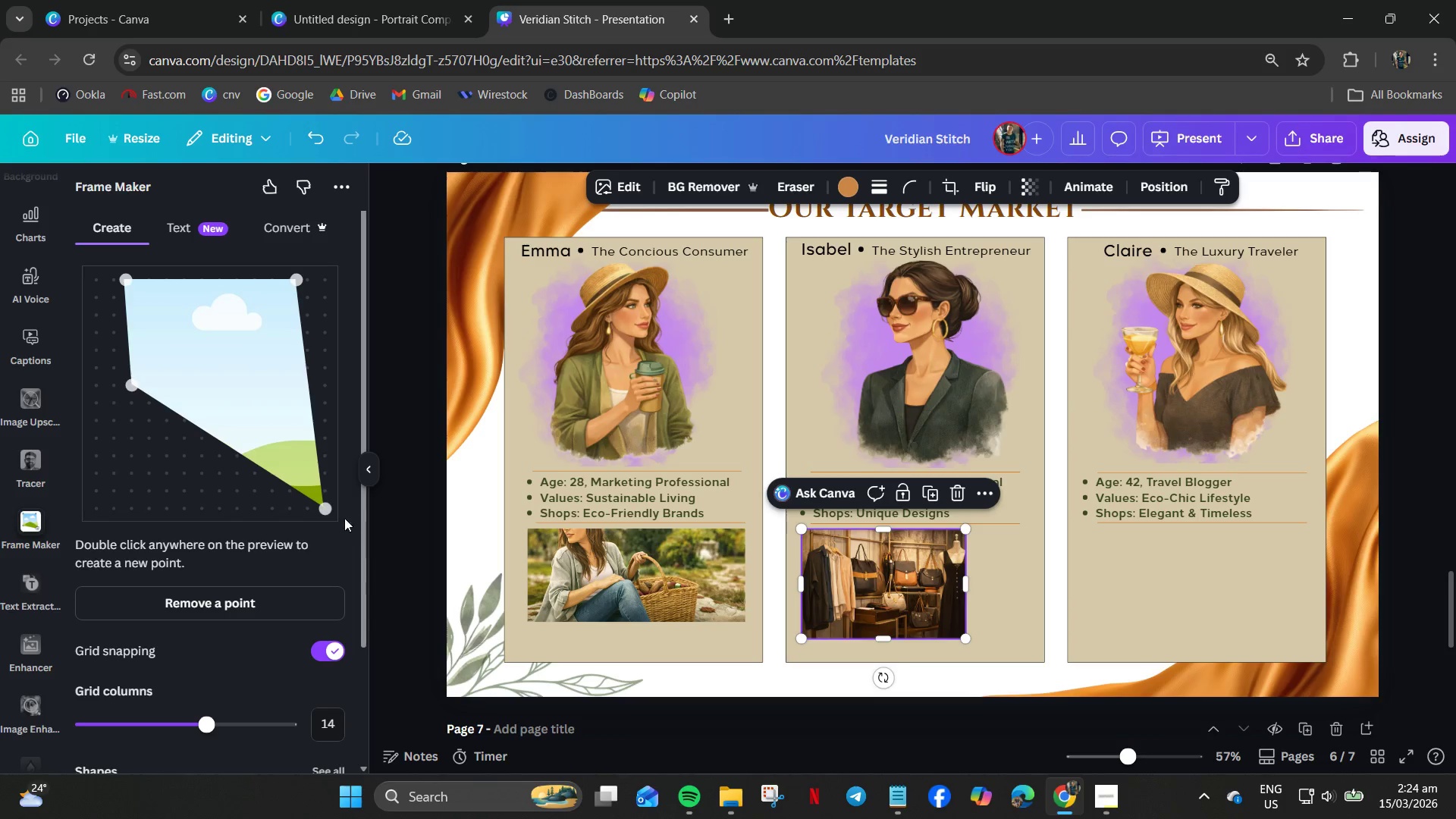 
left_click_drag(start_coordinate=[331, 516], to_coordinate=[318, 377])
 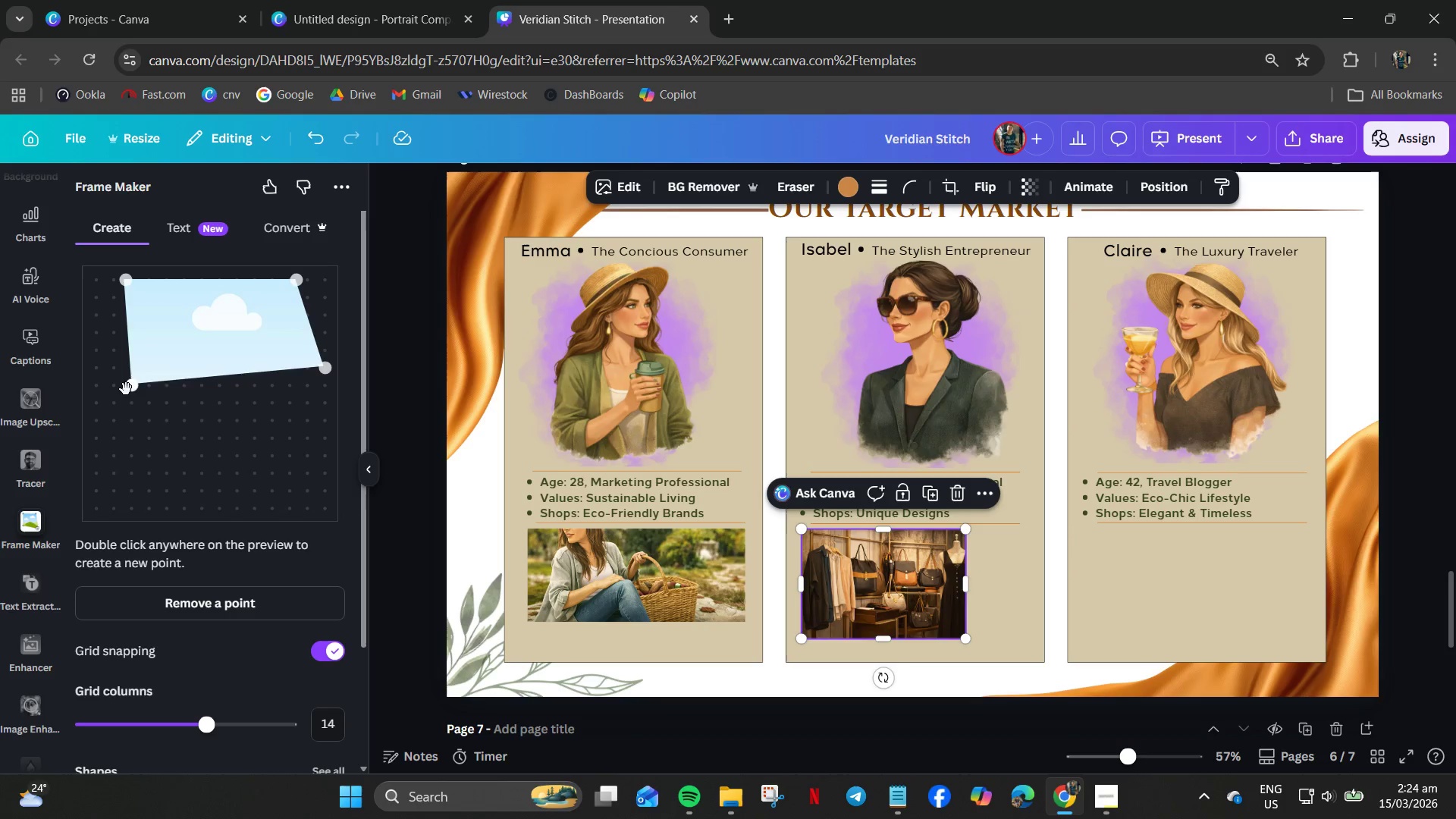 
left_click_drag(start_coordinate=[130, 389], to_coordinate=[63, 365])
 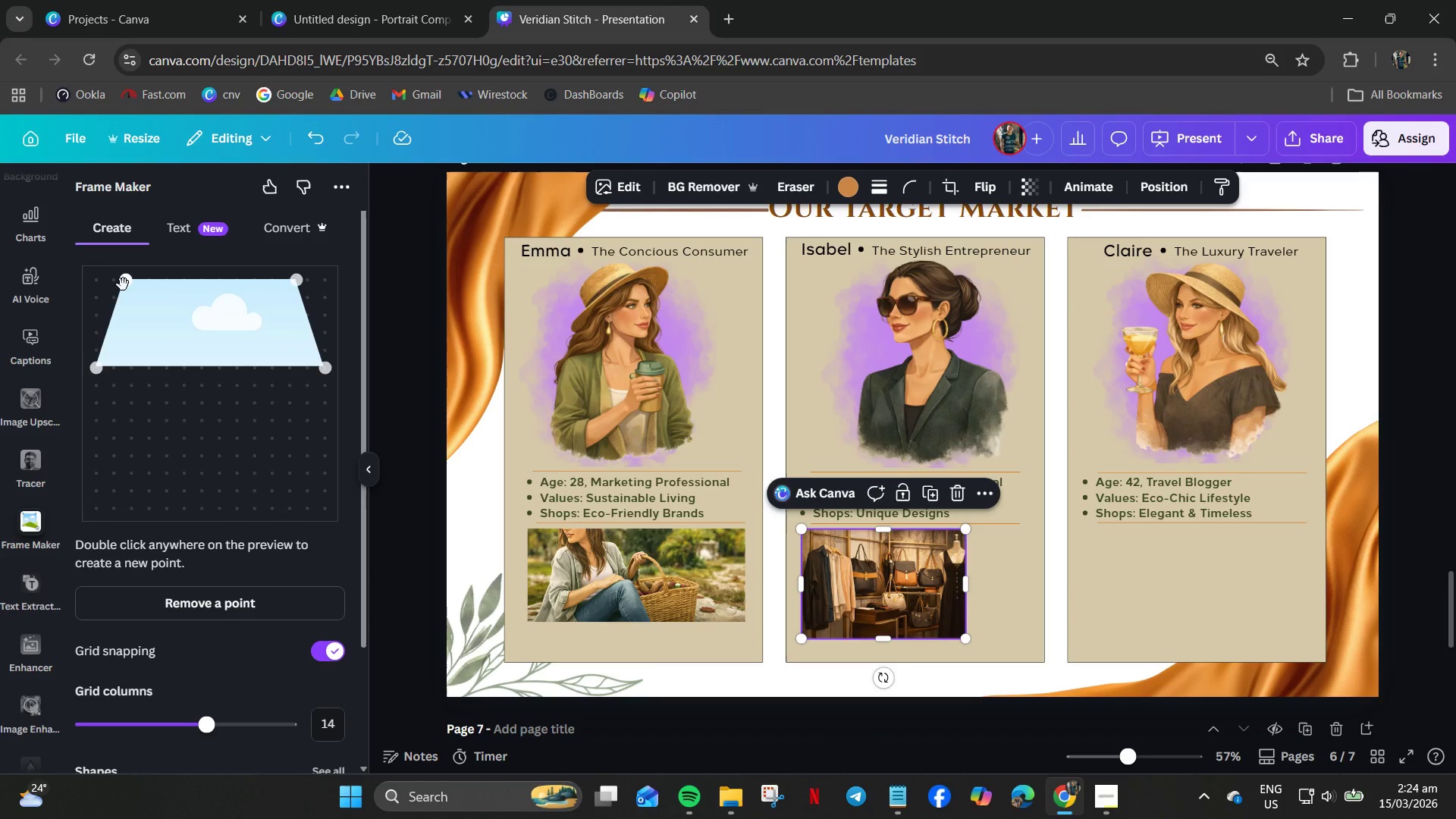 
left_click_drag(start_coordinate=[123, 284], to_coordinate=[77, 276])
 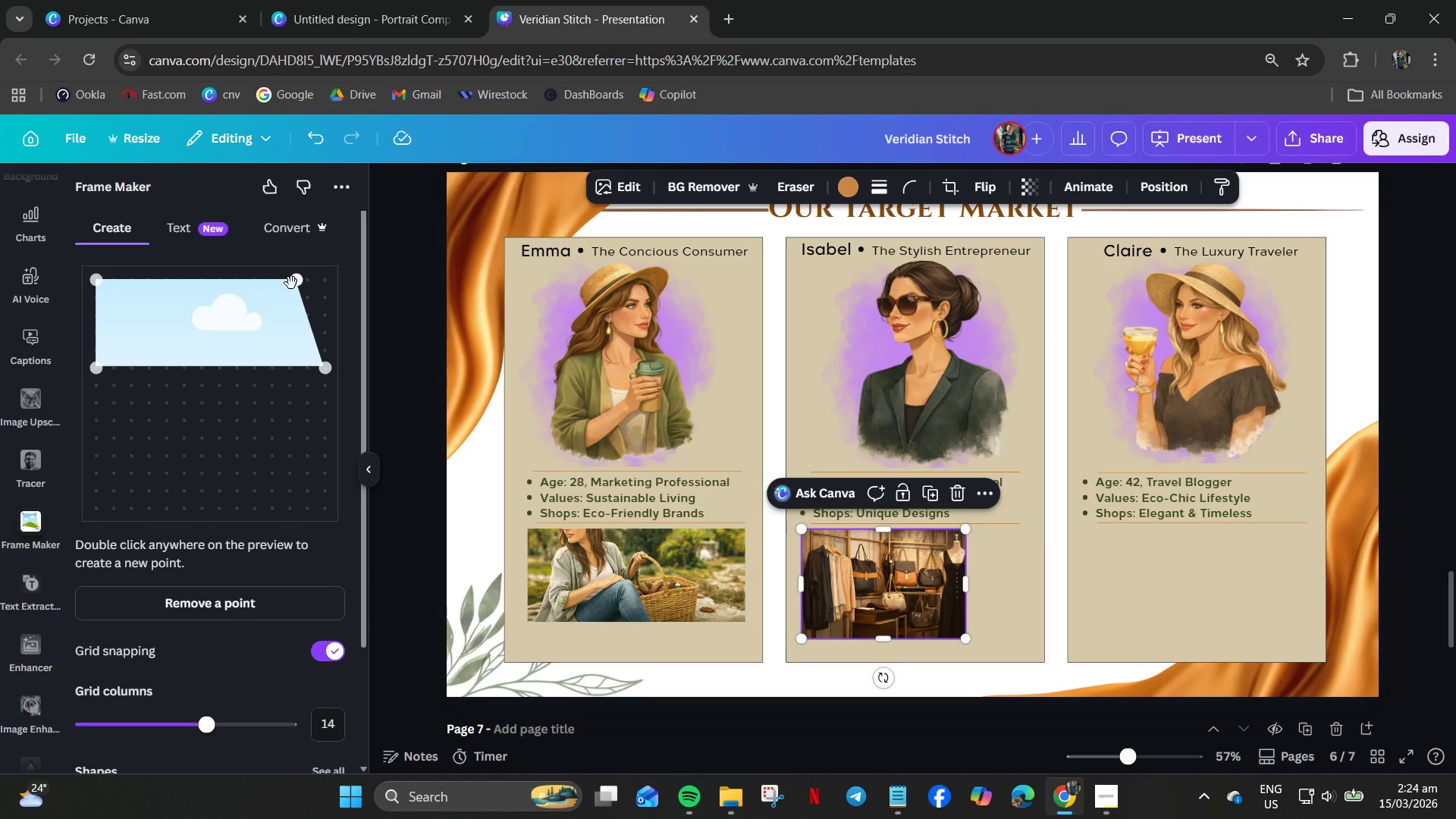 
left_click_drag(start_coordinate=[300, 283], to_coordinate=[415, 283])
 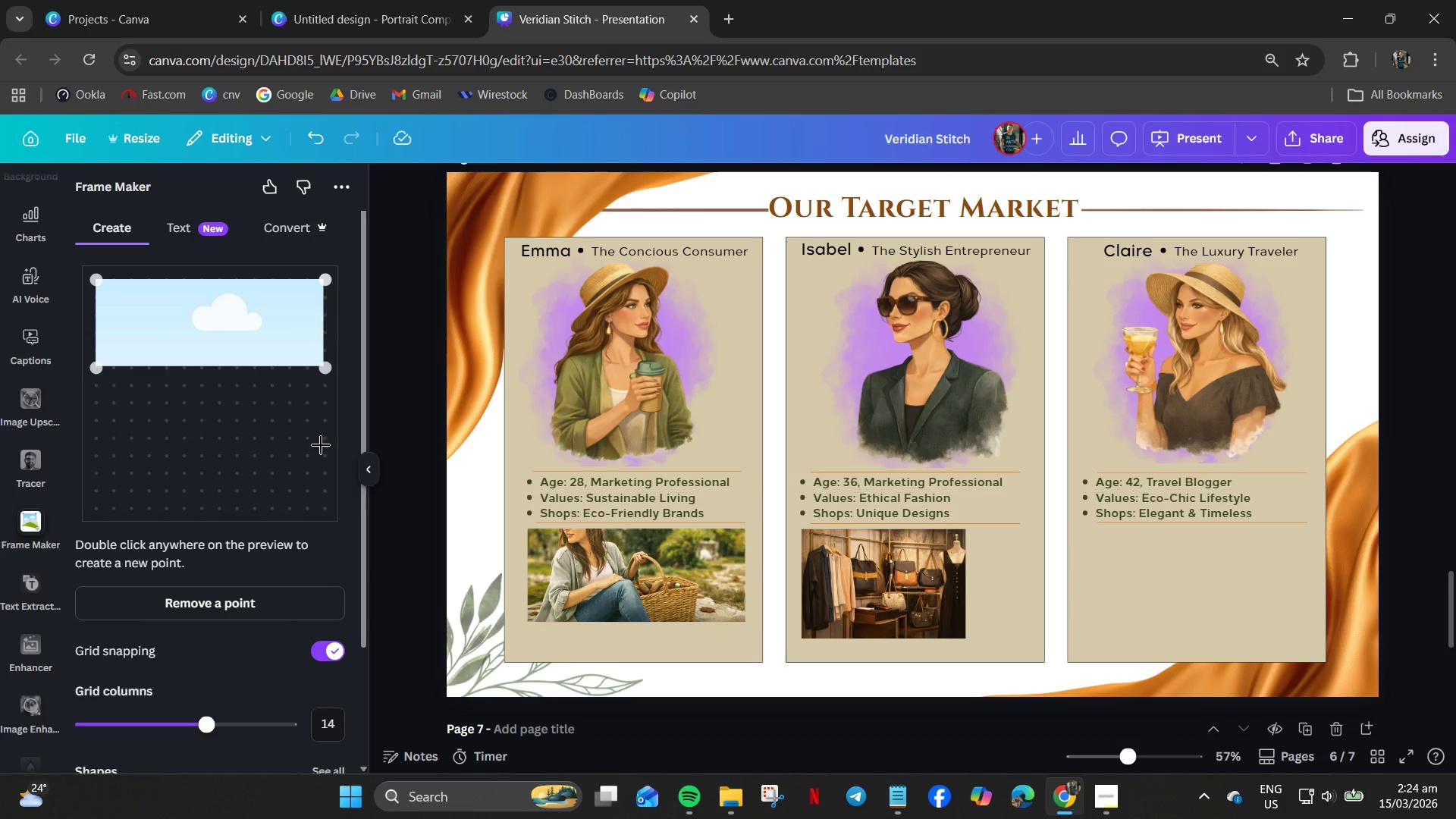 
scroll: coordinate [241, 630], scroll_direction: down, amount: 5.0
 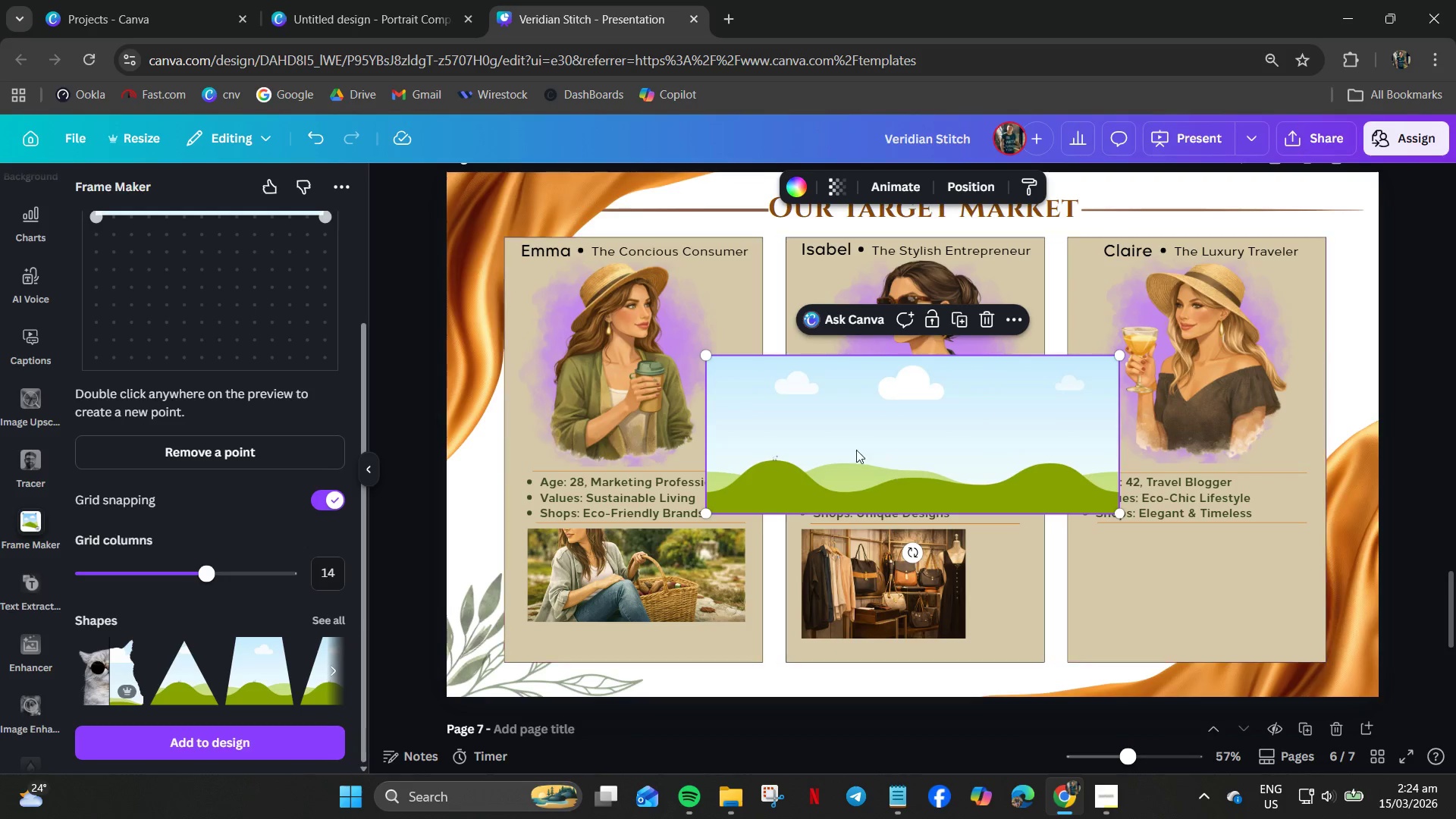 
left_click_drag(start_coordinate=[845, 427], to_coordinate=[939, 581])
 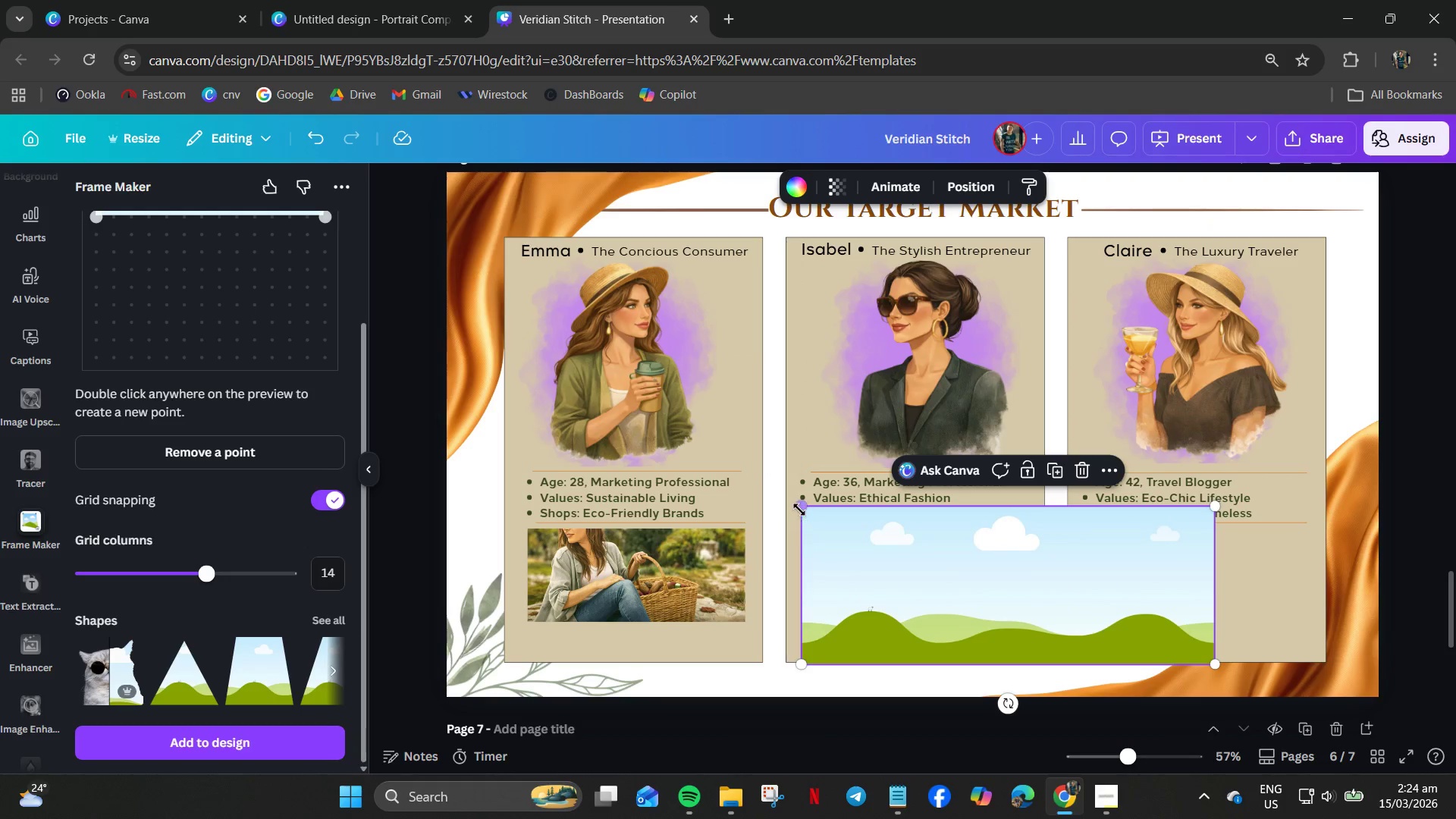 
left_click_drag(start_coordinate=[799, 507], to_coordinate=[961, 581])
 